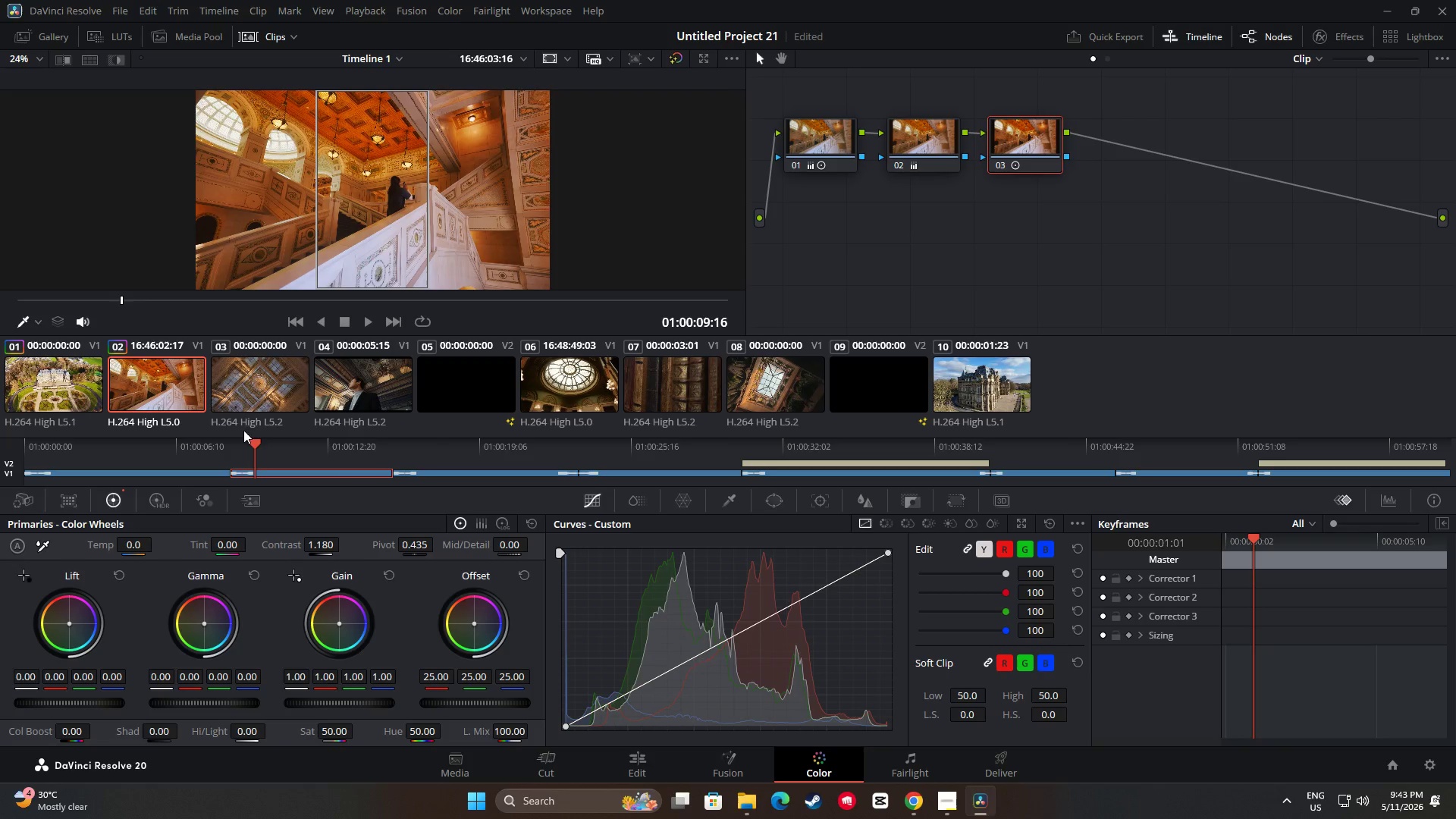 
left_click_drag(start_coordinate=[256, 441], to_coordinate=[225, 444])
 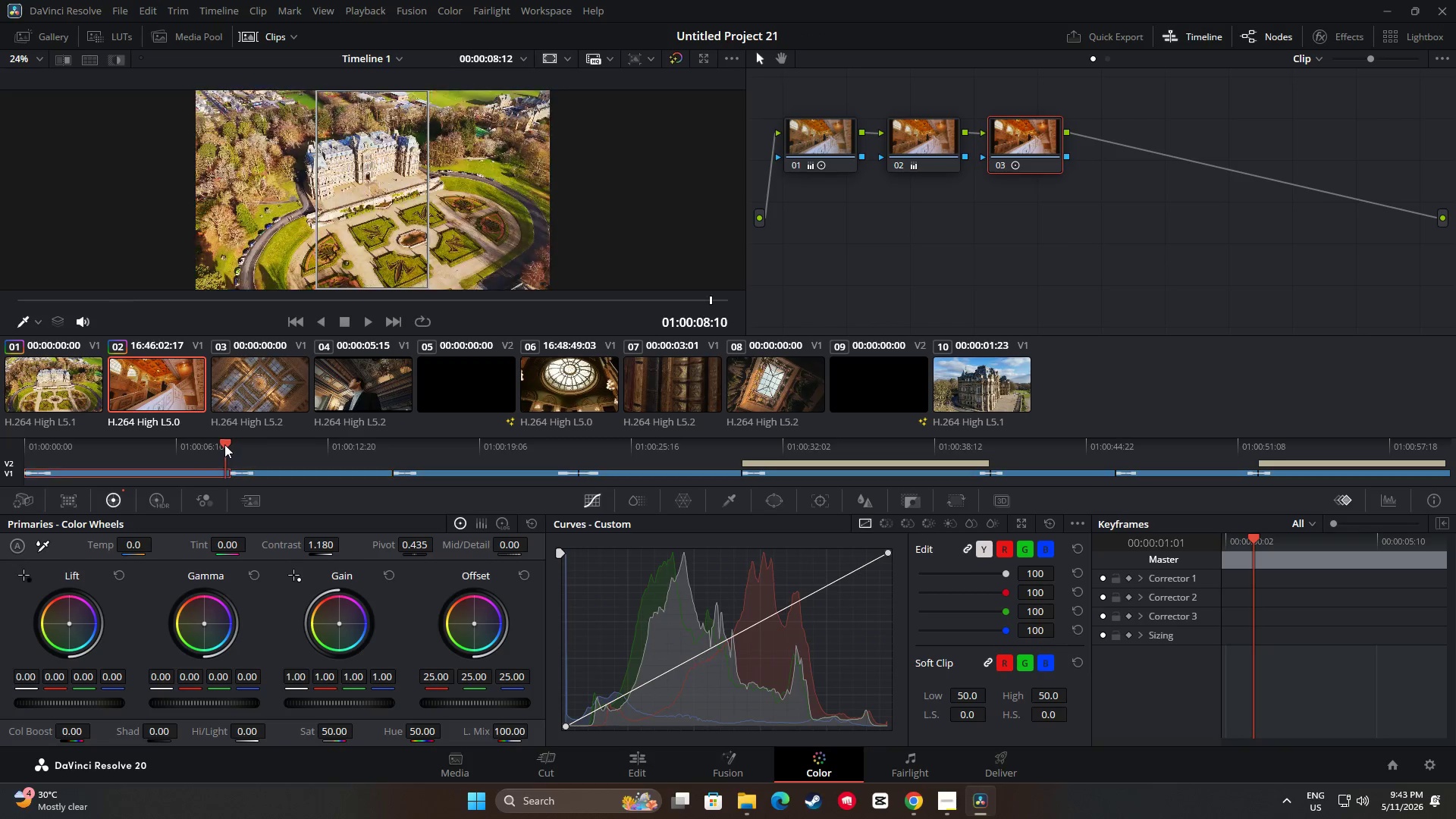 
key(Space)
 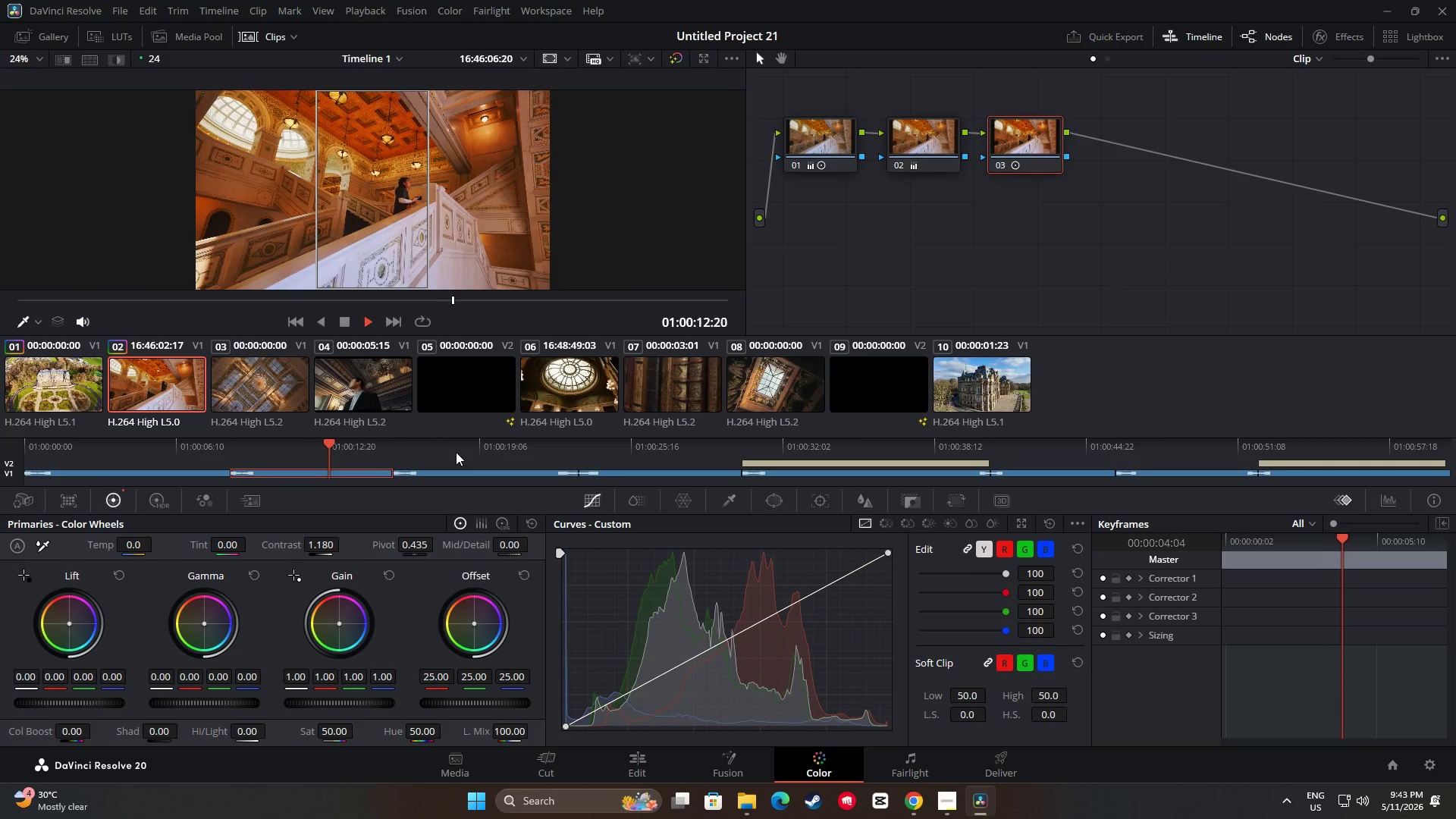 
wait(5.98)
 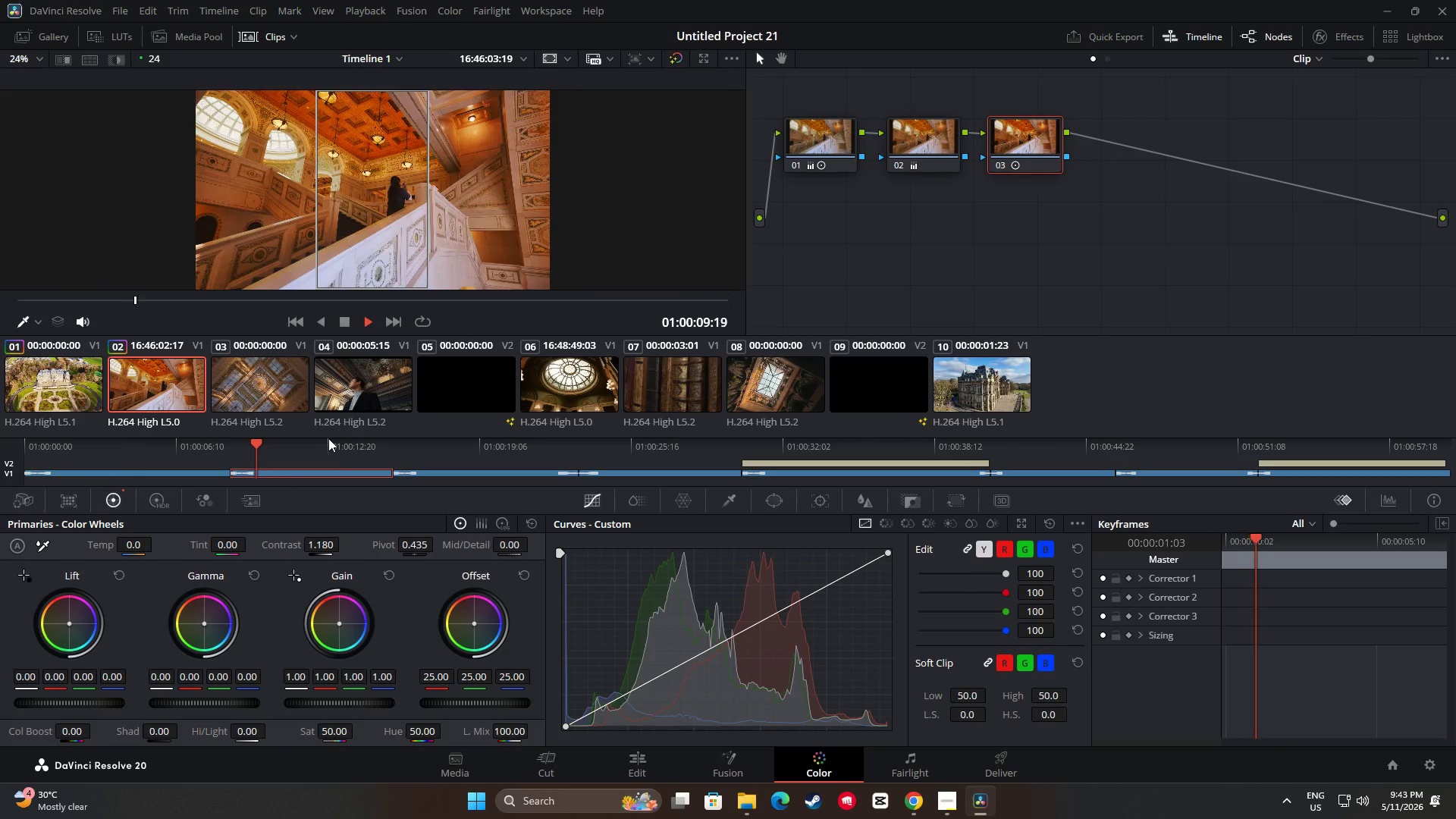 
key(Space)
 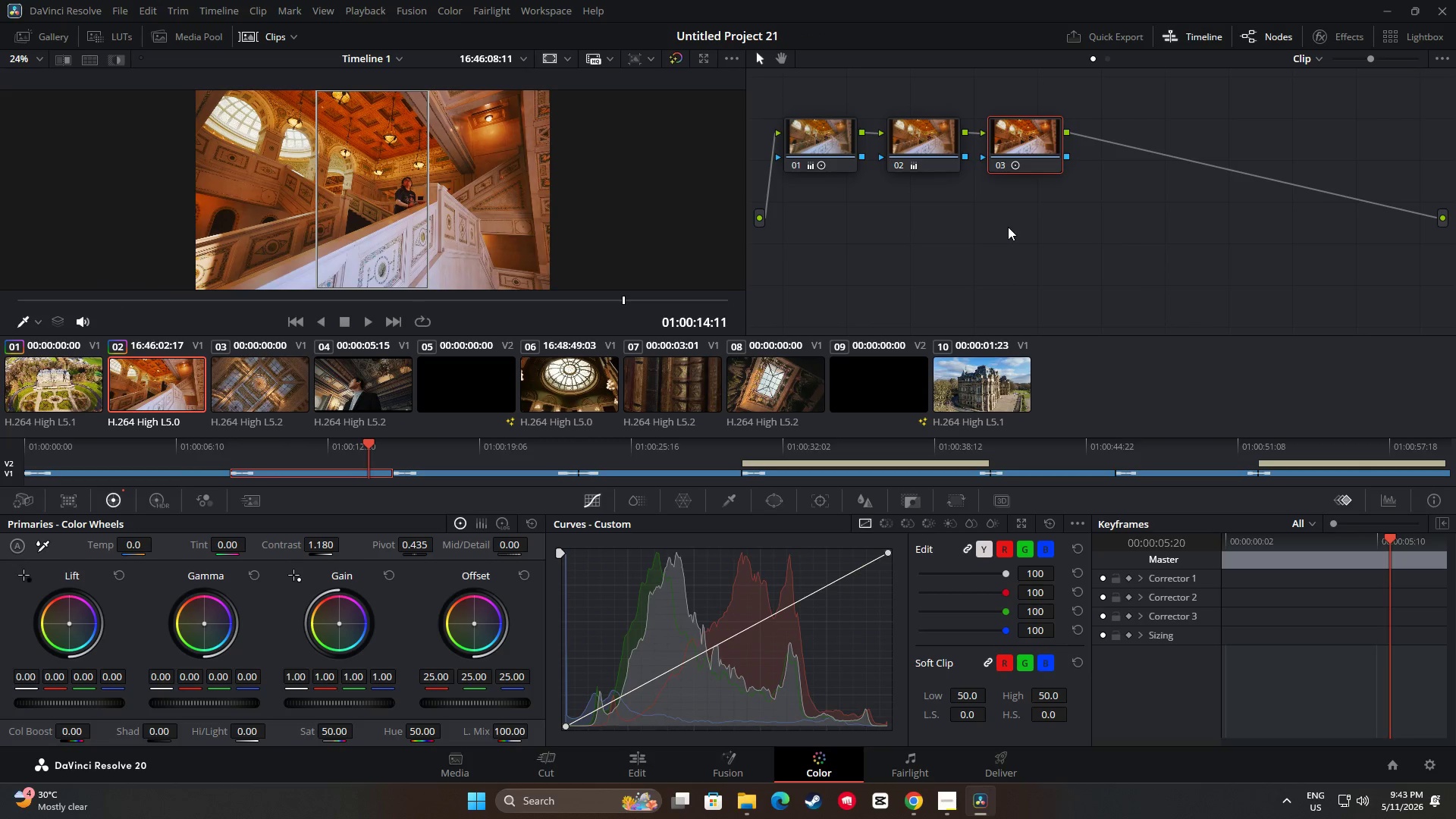 
left_click([1007, 208])
 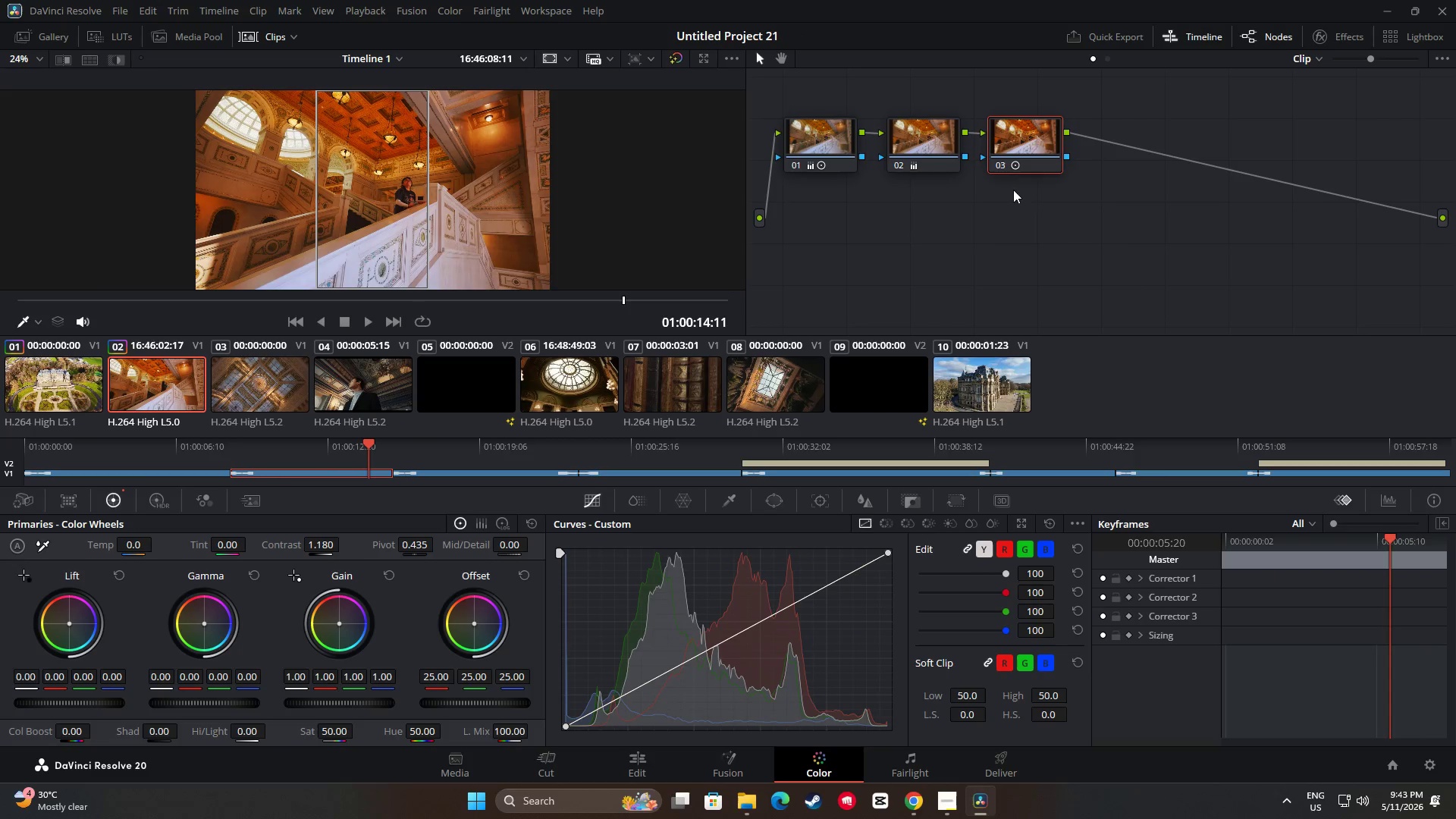 
left_click([1017, 149])
 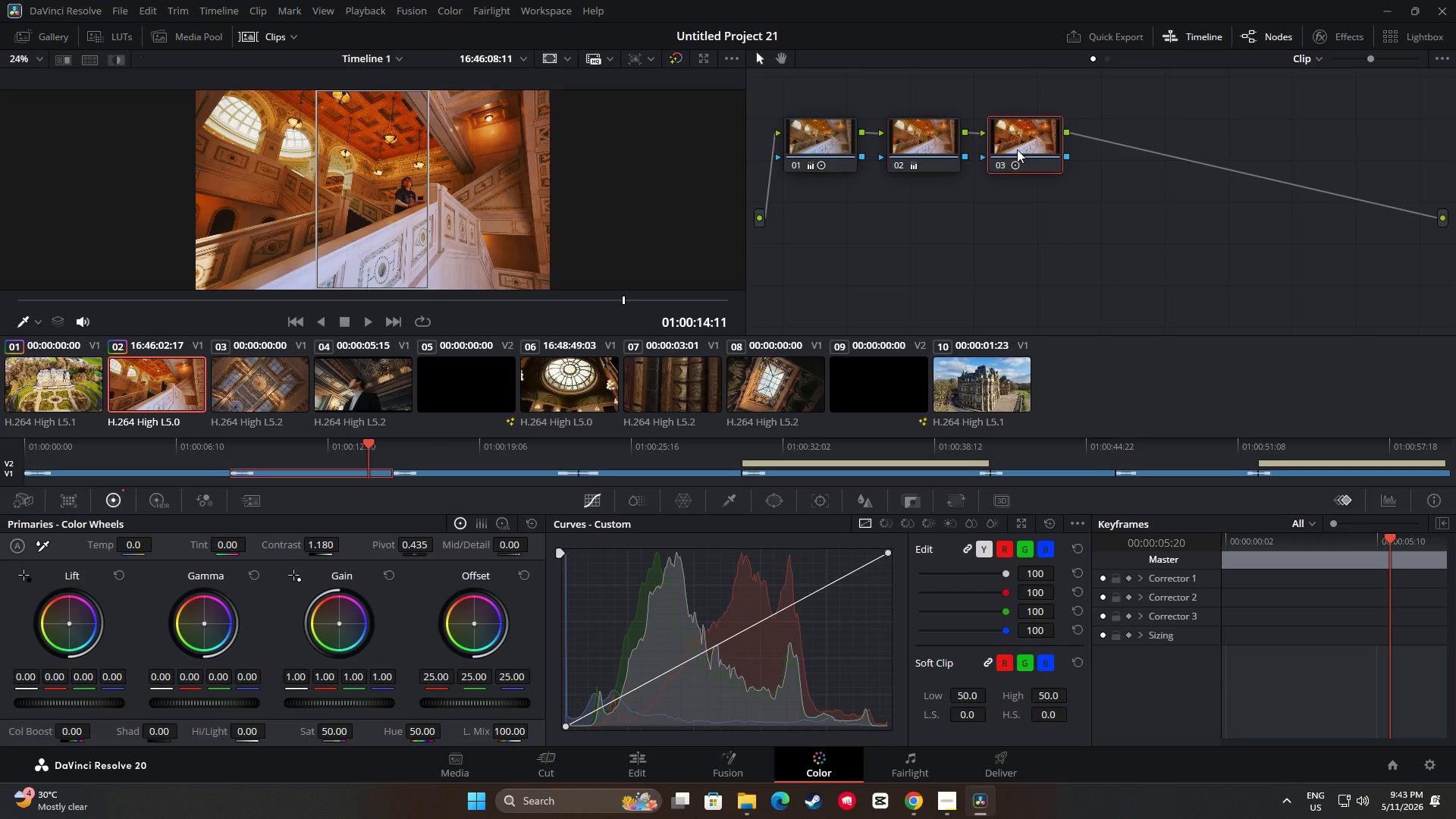 
key(Backspace)
 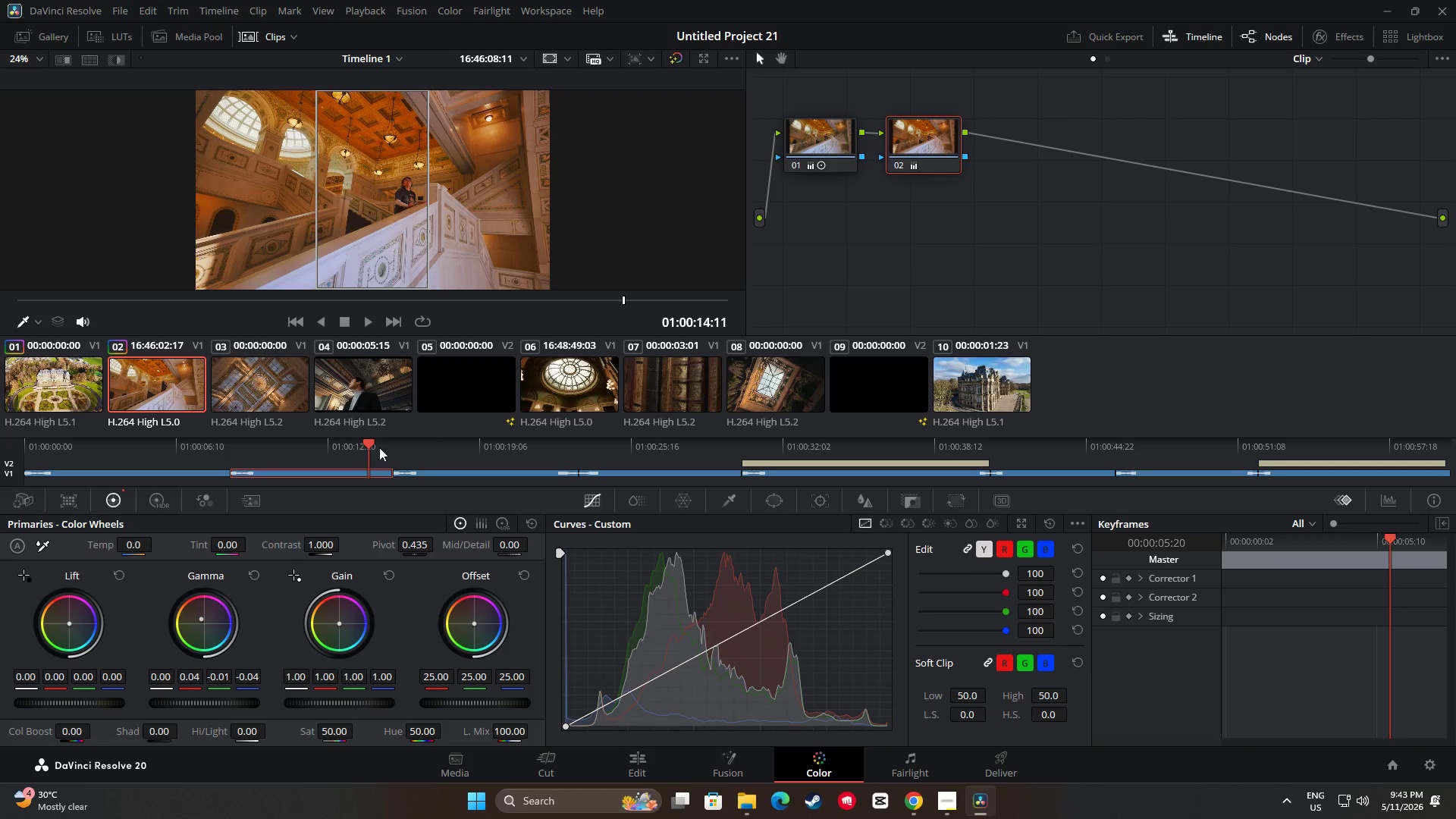 
left_click_drag(start_coordinate=[371, 444], to_coordinate=[204, 453])
 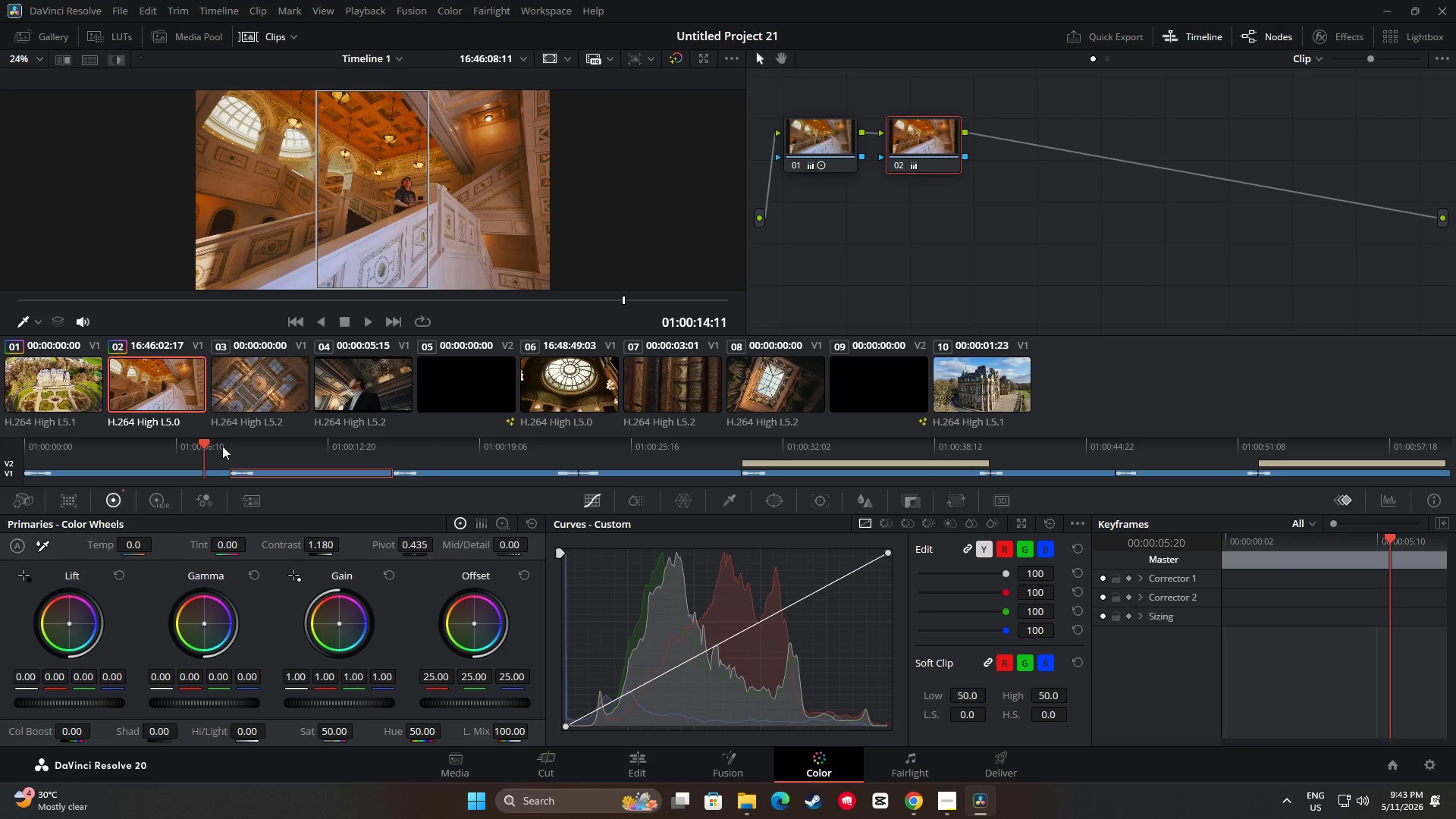 
key(Space)
 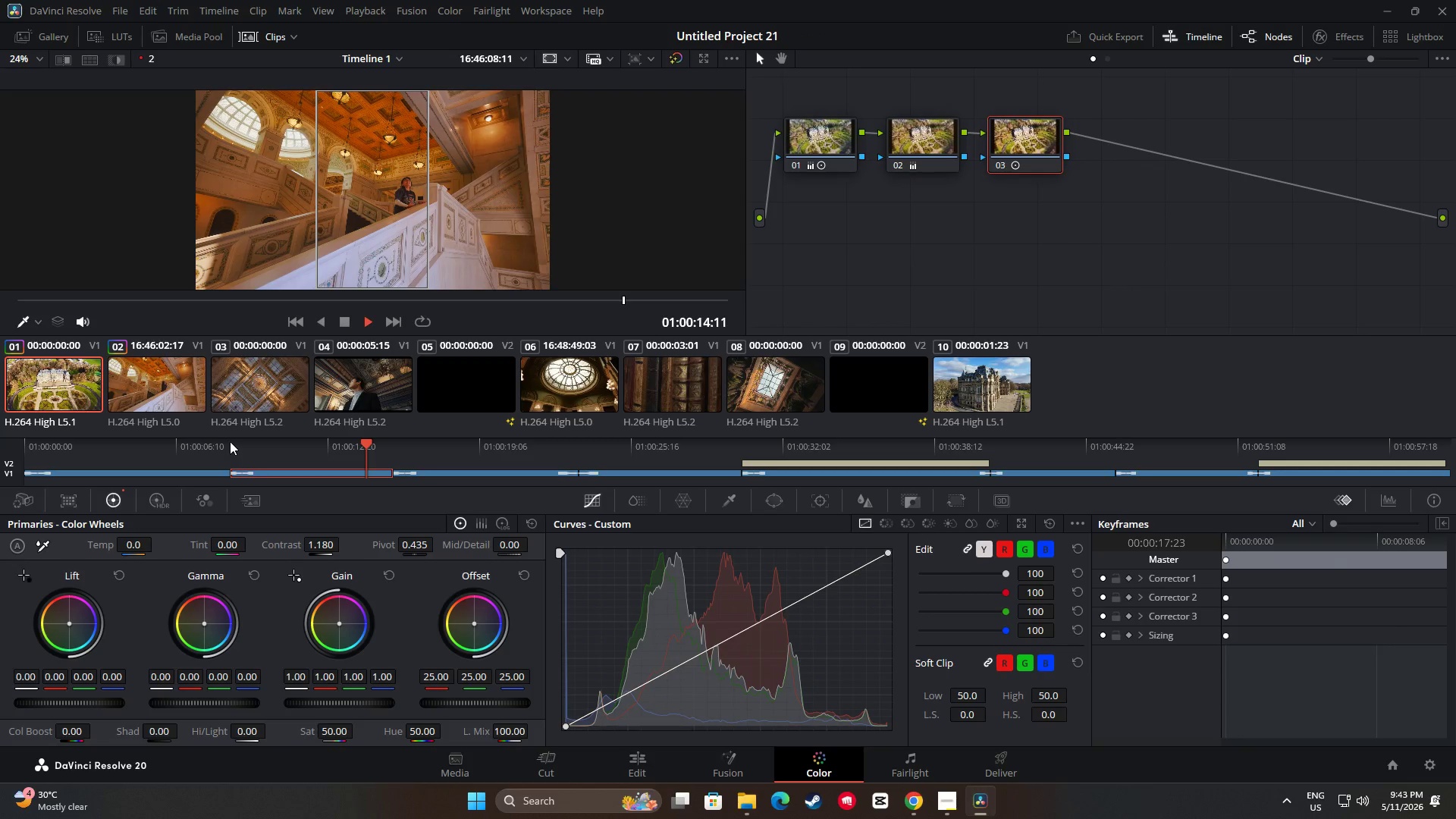 
key(Space)
 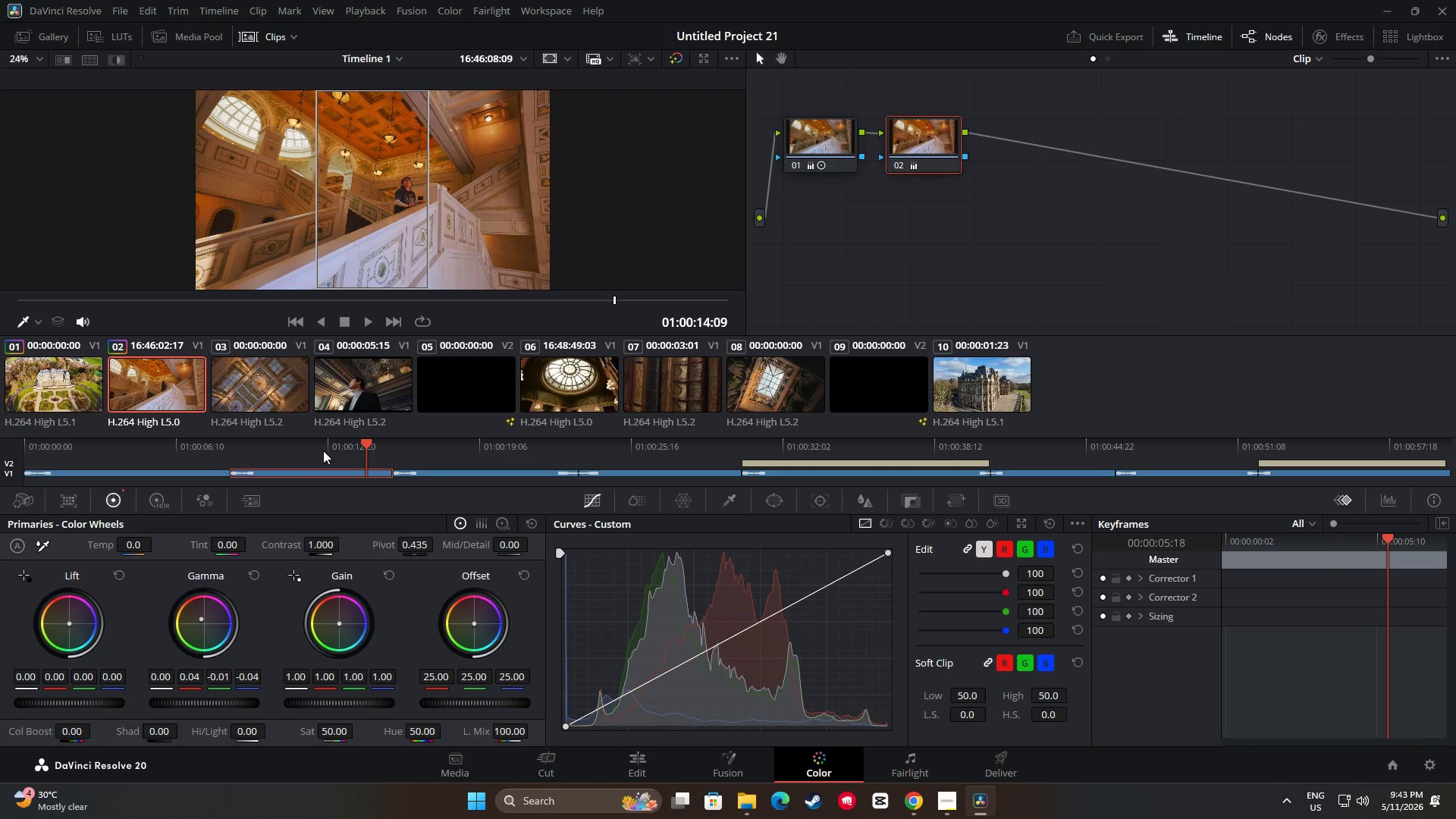 
key(Space)
 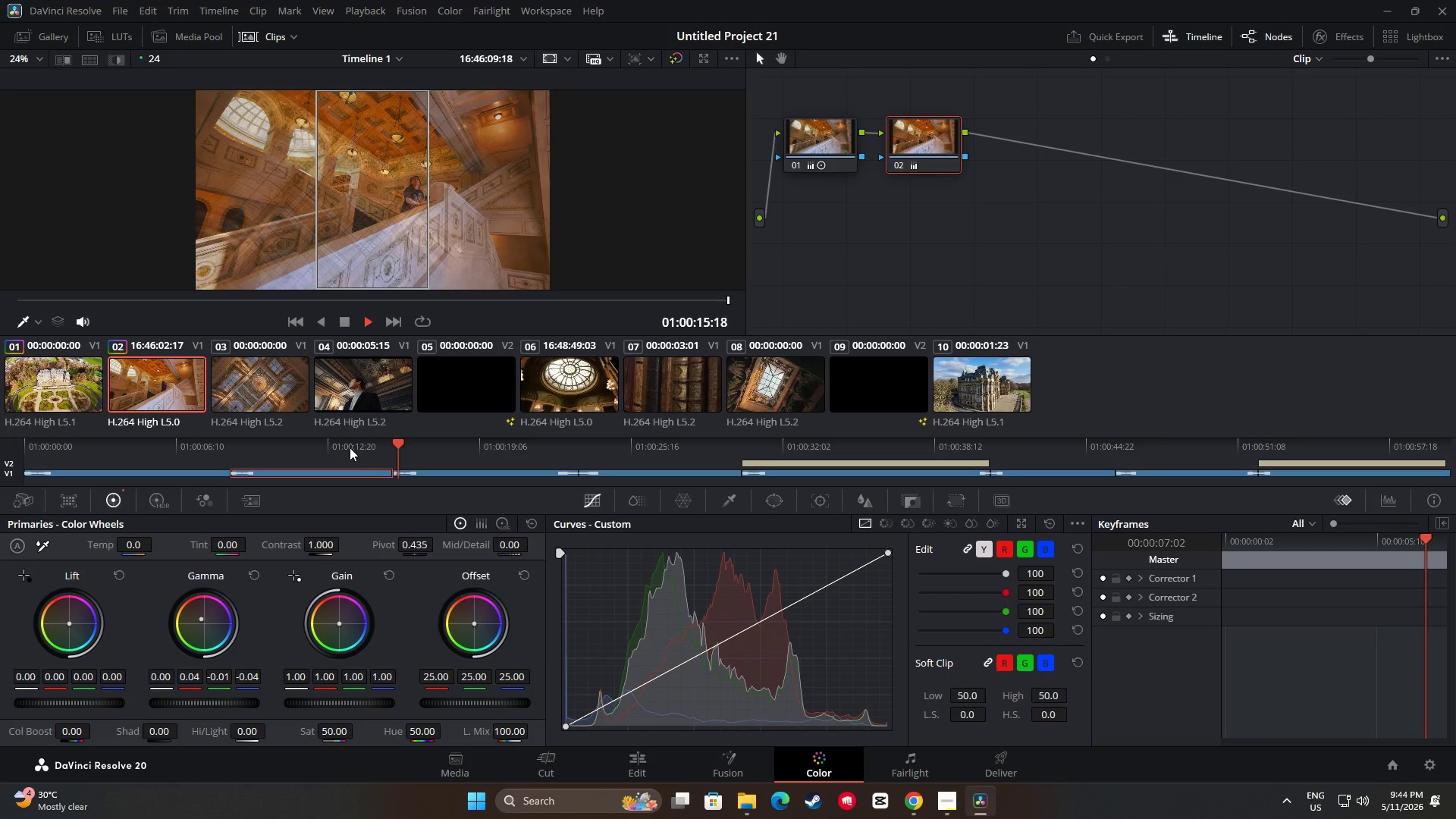 
key(Space)
 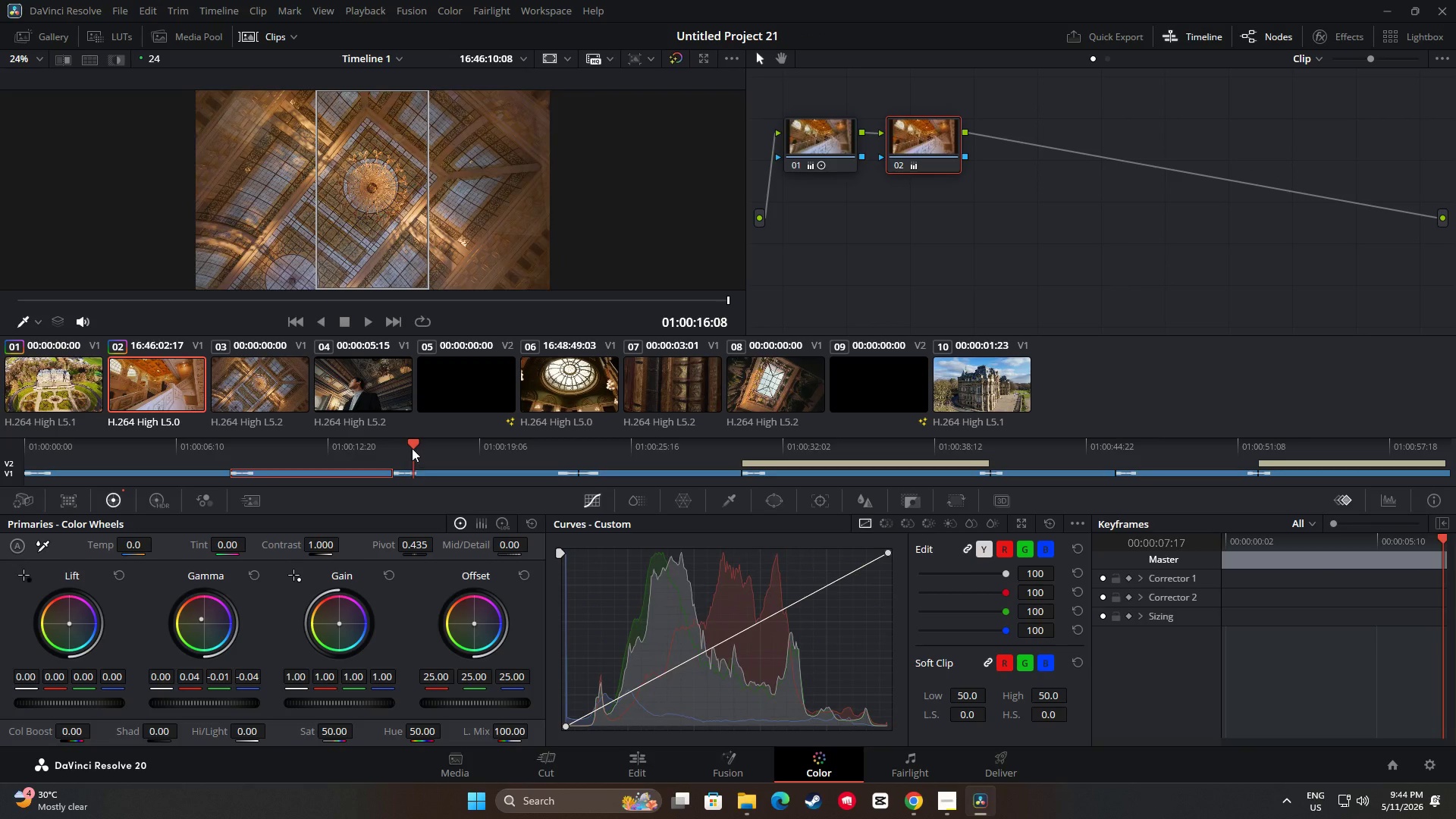 
left_click_drag(start_coordinate=[410, 447], to_coordinate=[308, 452])
 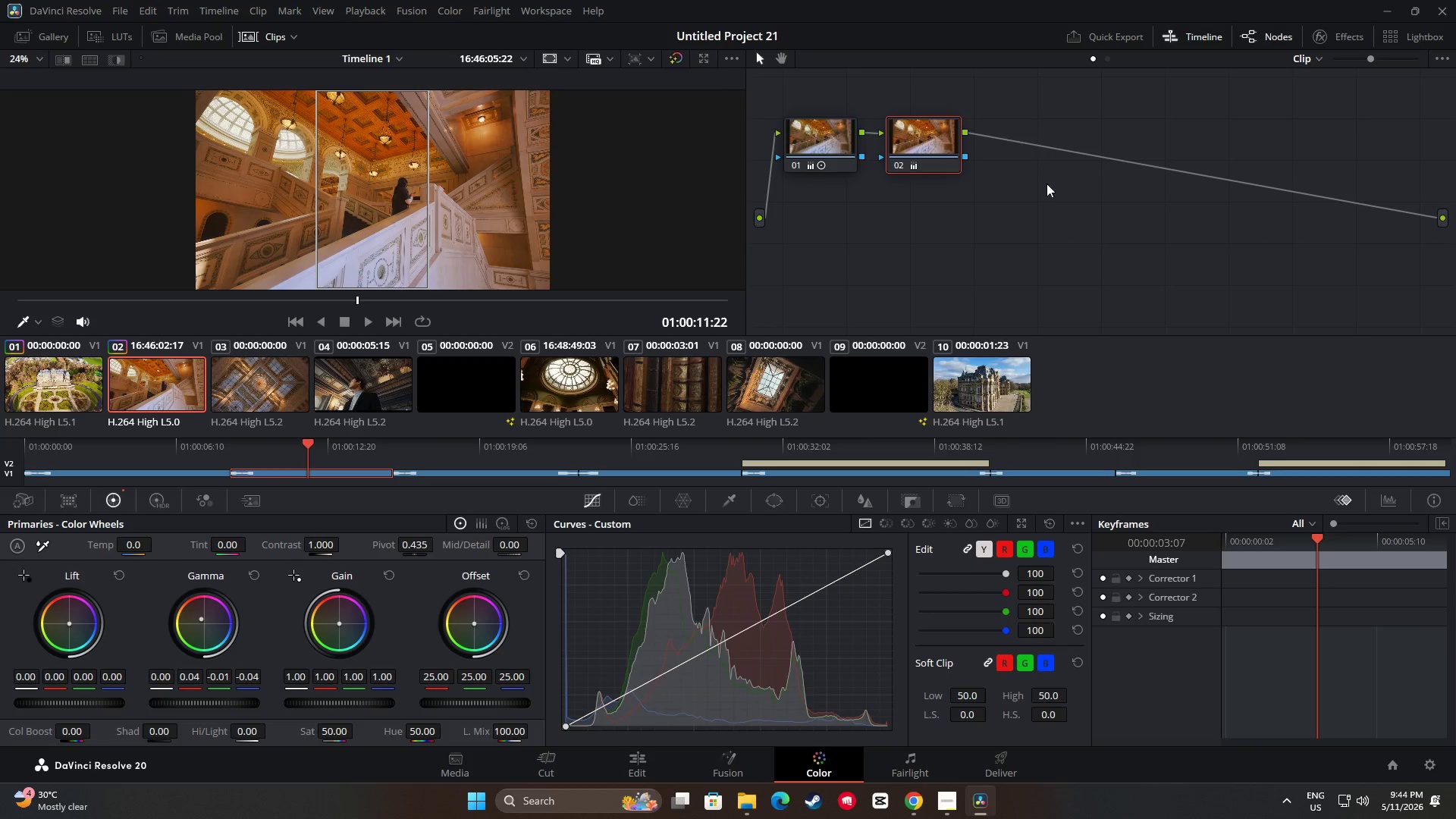 
left_click([1019, 189])
 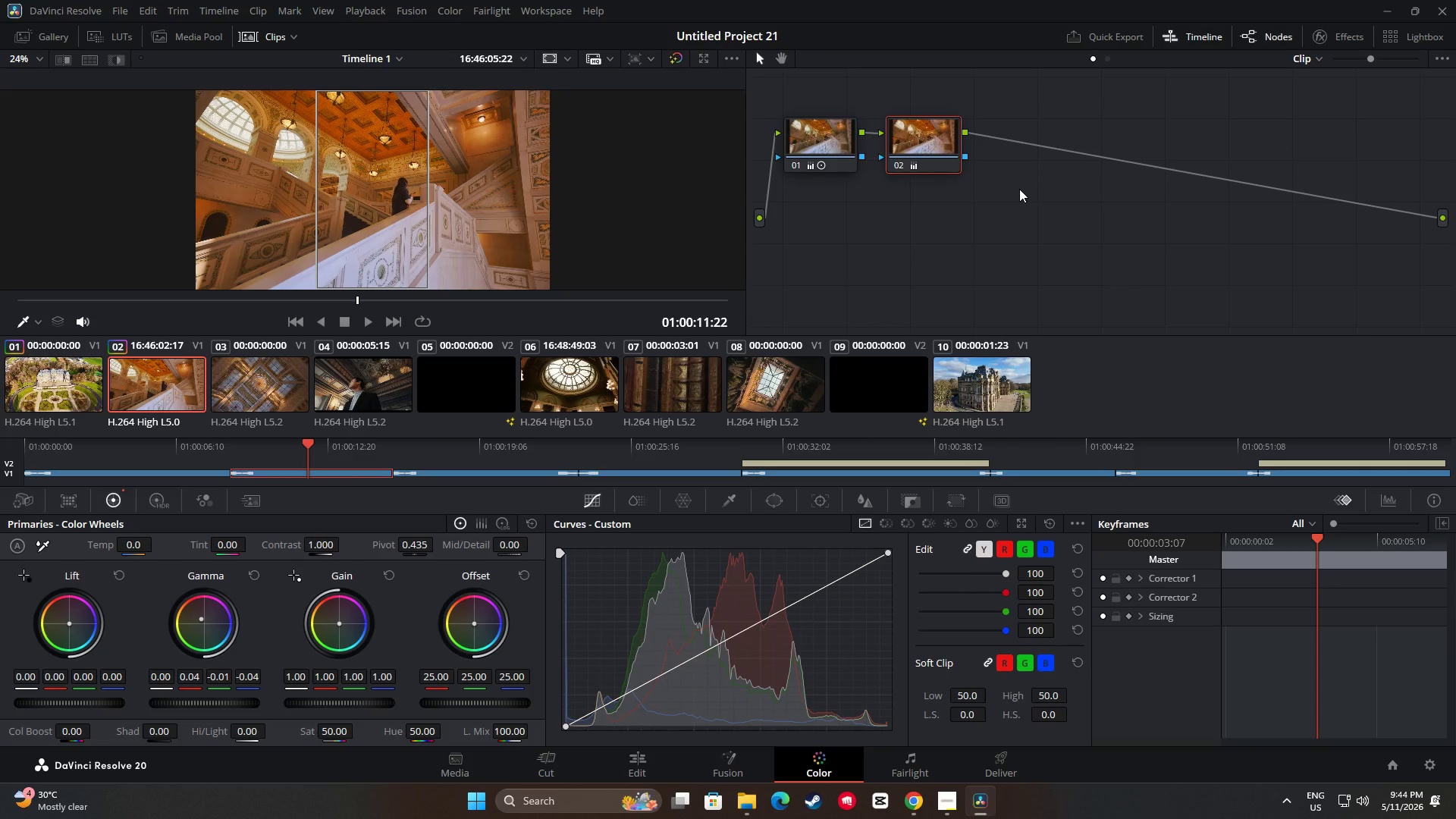 
hold_key(key=ControlLeft, duration=0.64)
 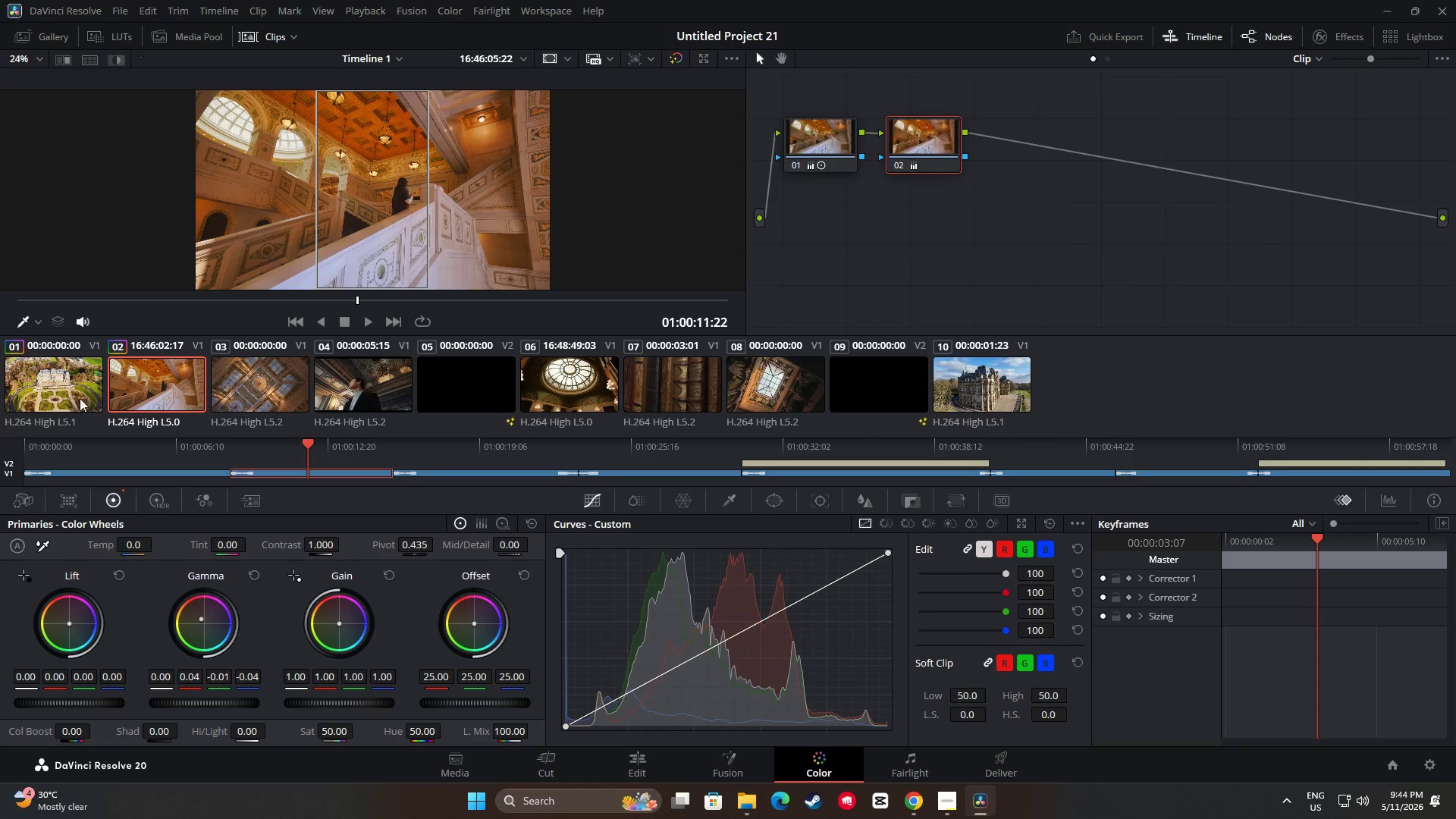 
left_click([61, 394])
 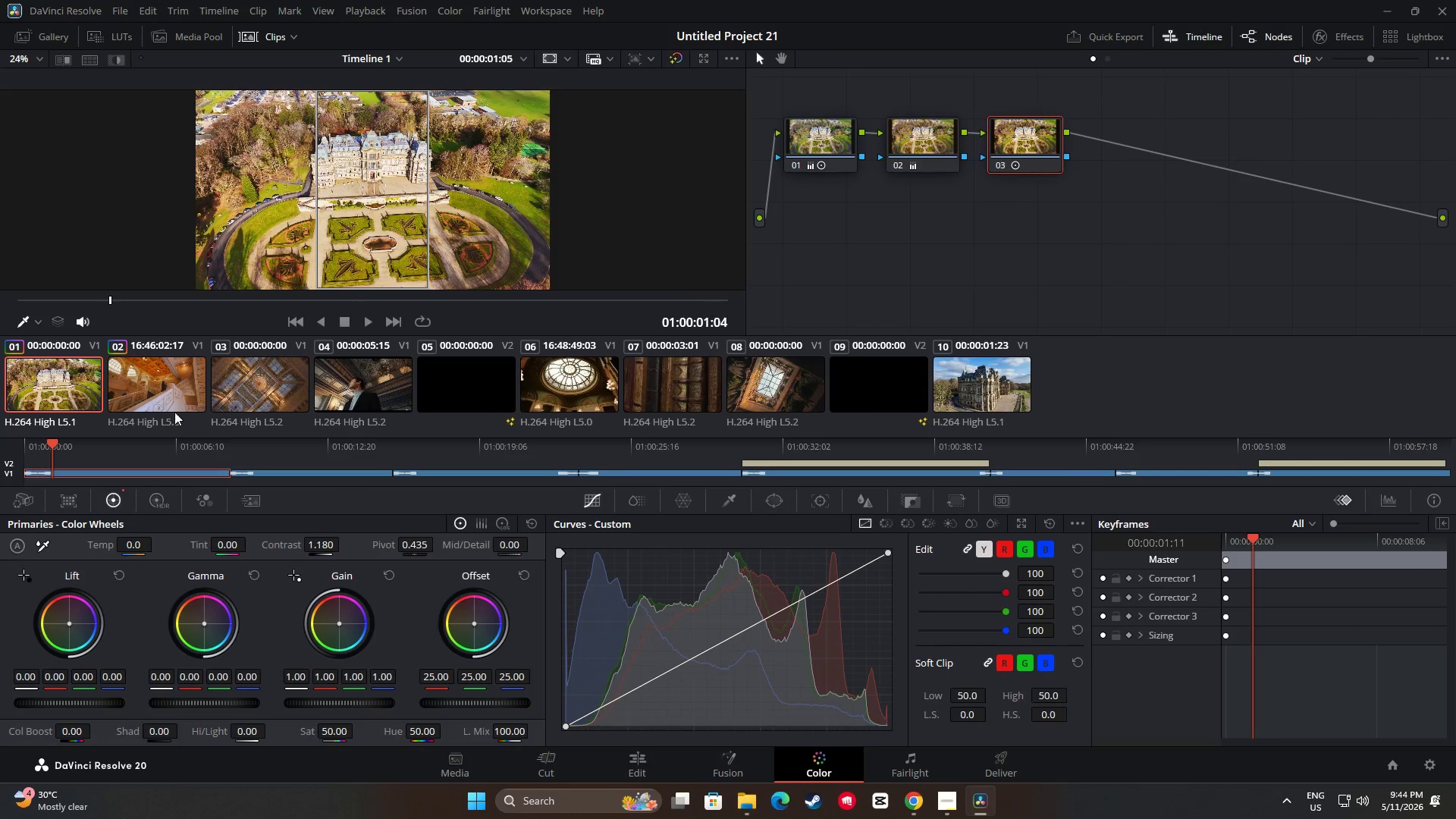 
mouse_move([184, 394])
 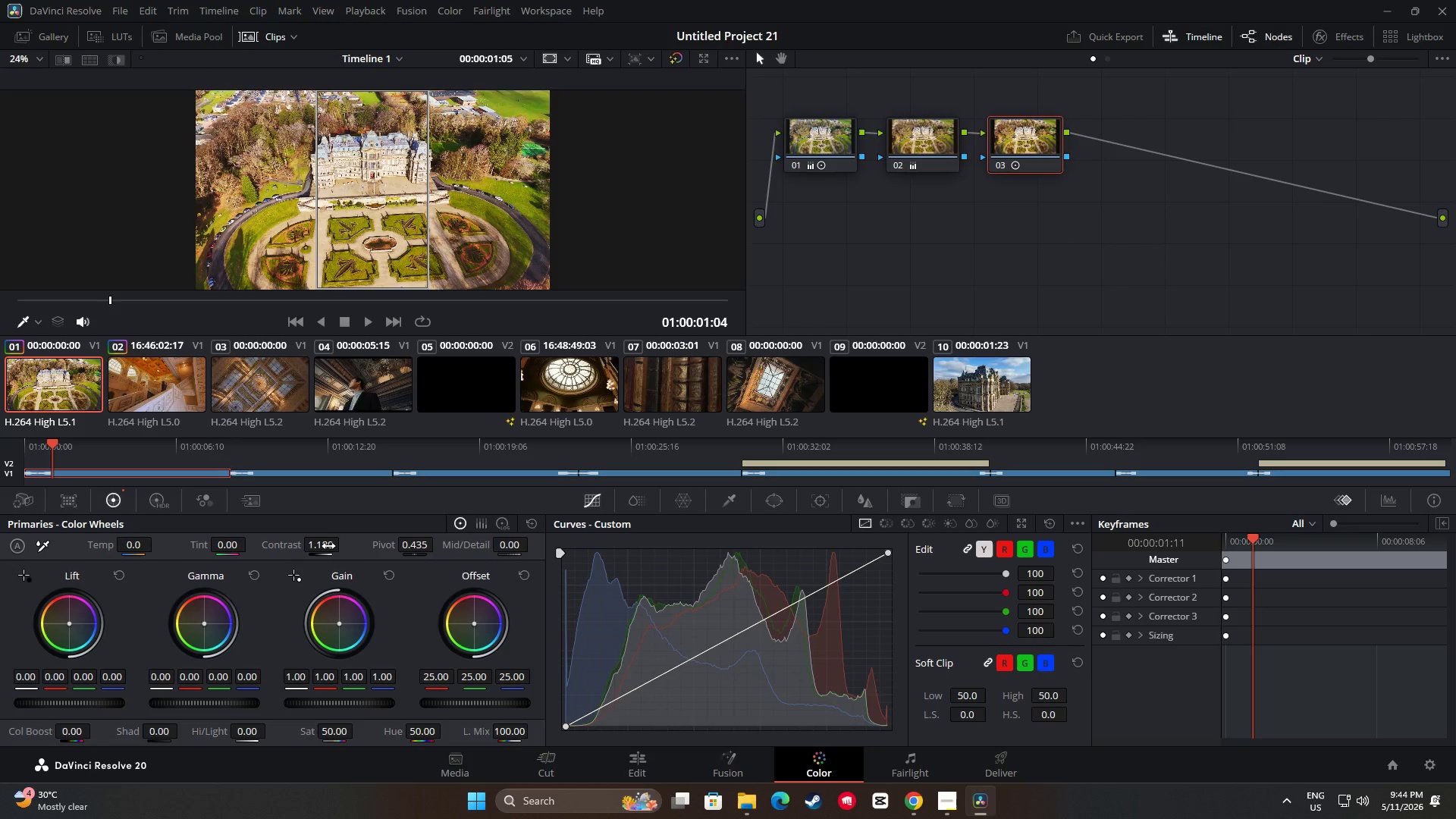 
left_click_drag(start_coordinate=[327, 548], to_coordinate=[312, 549])
 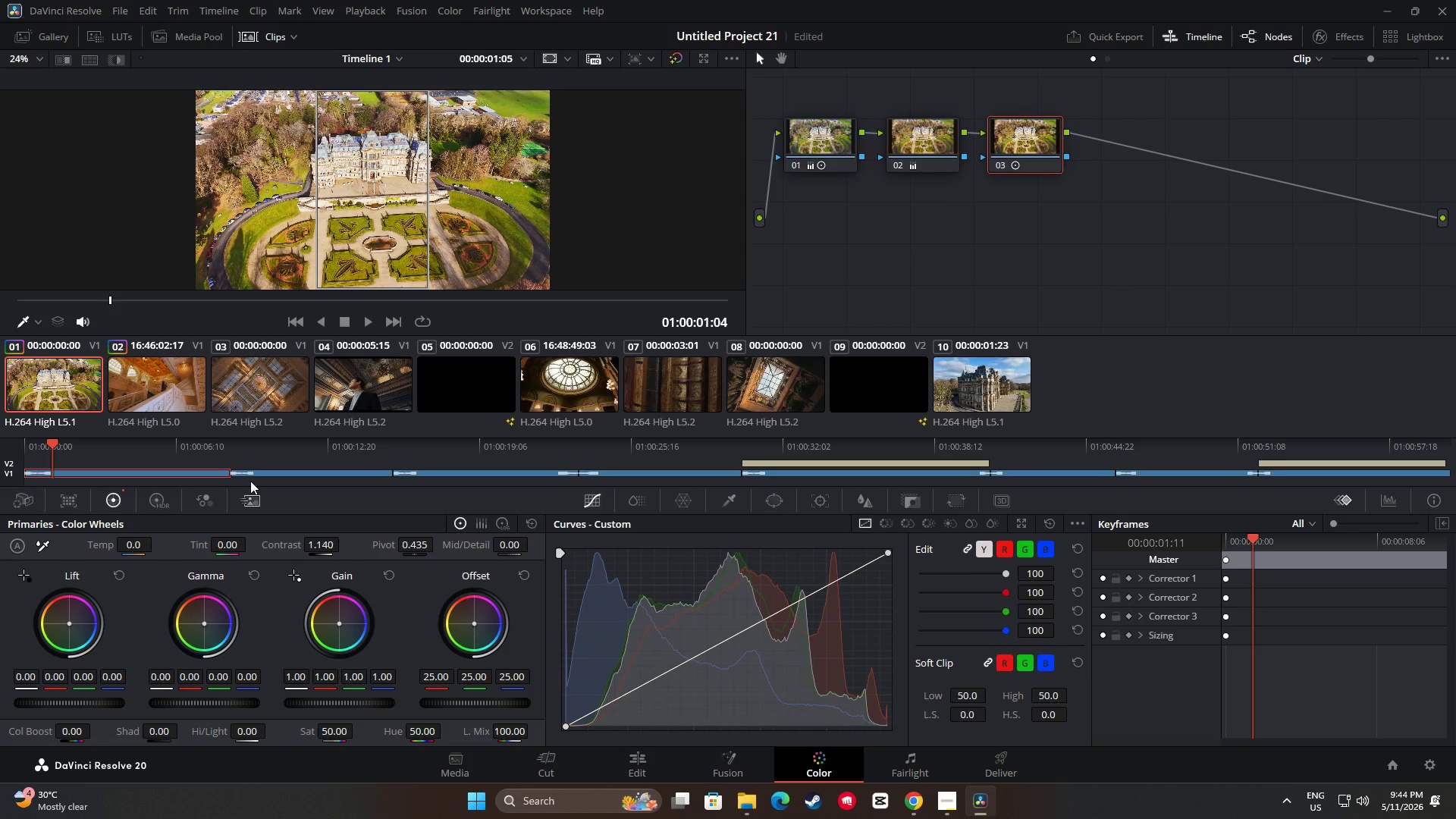 
left_click([154, 385])
 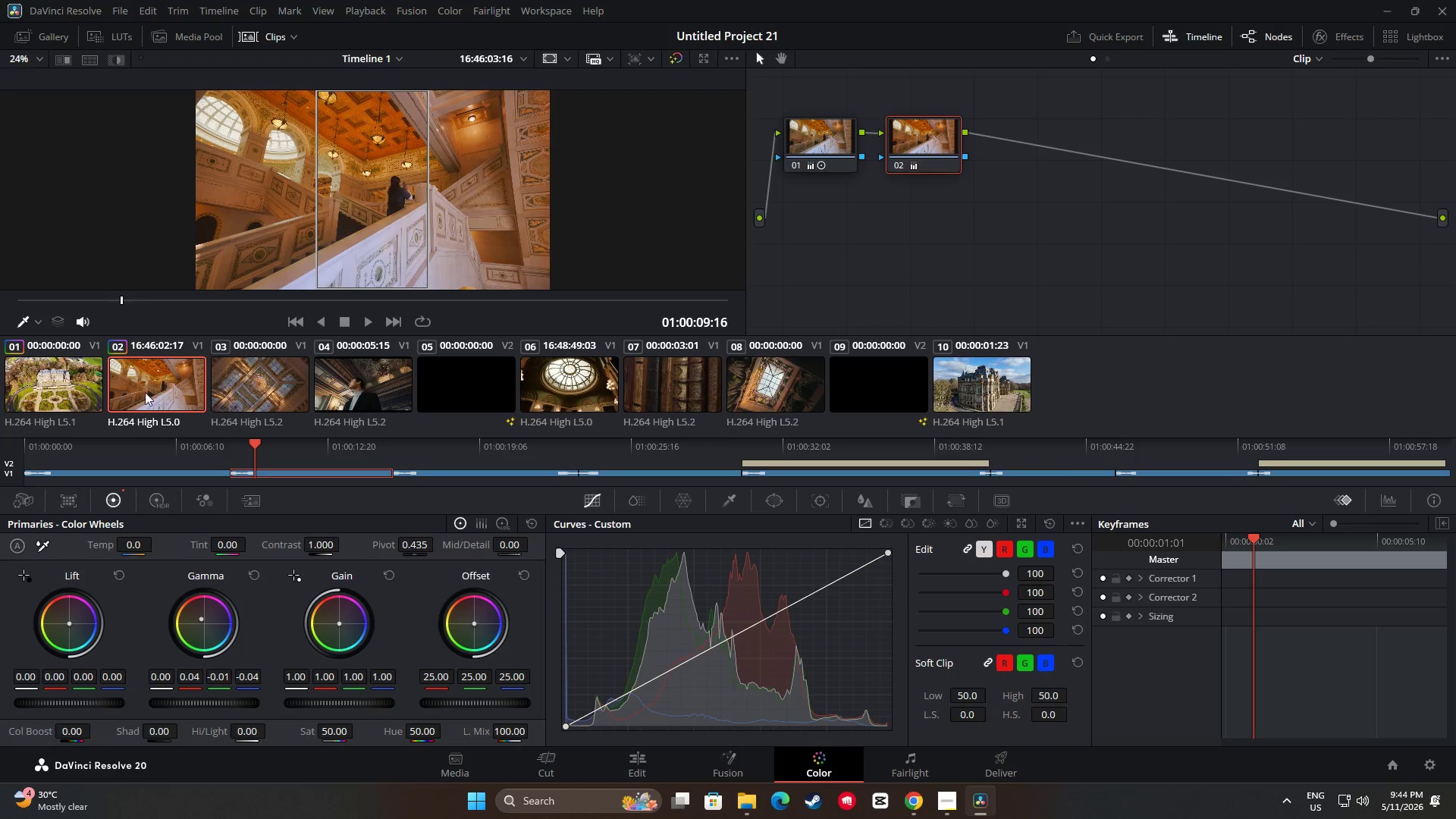 
left_click([61, 400])
 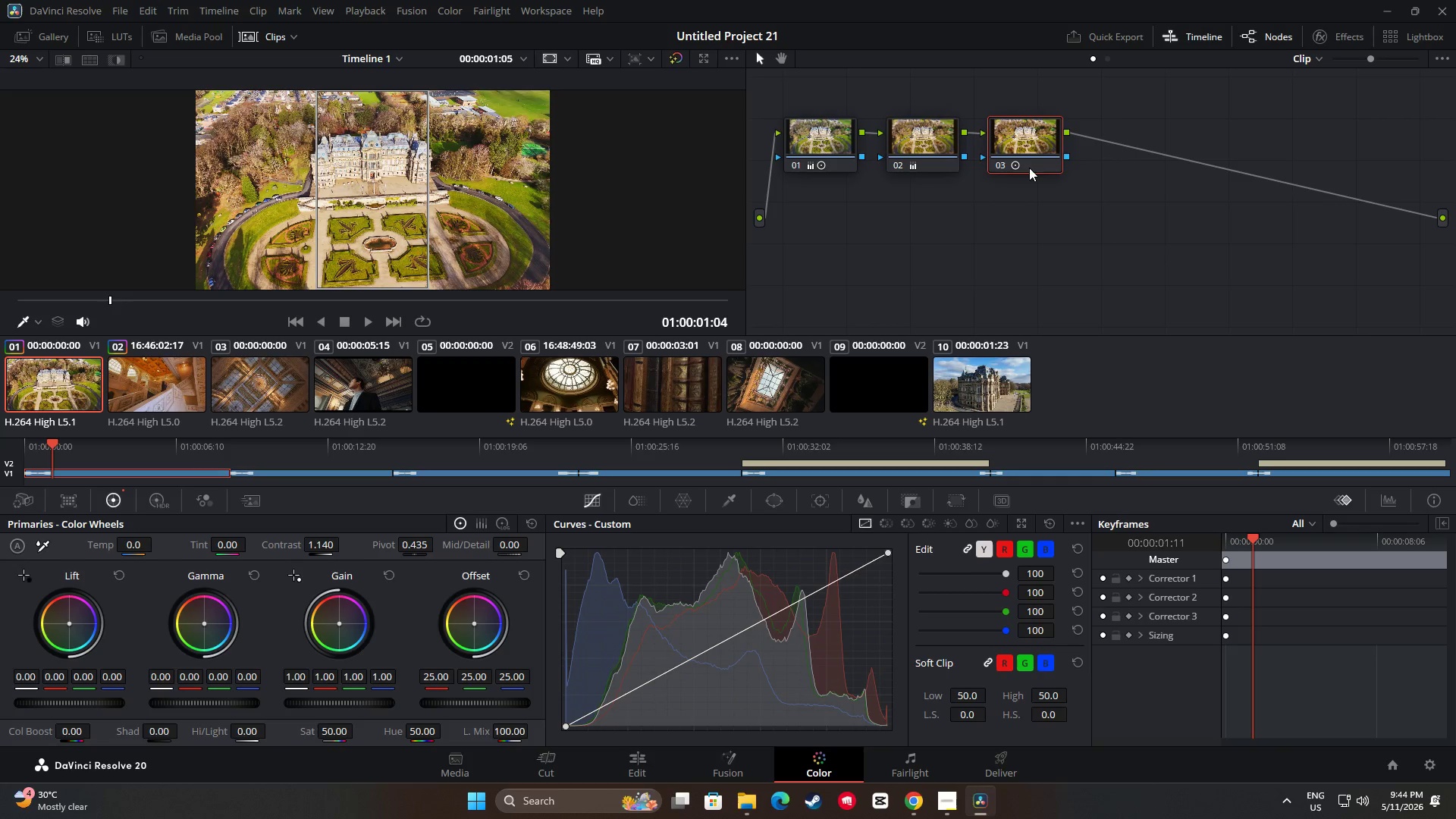 
hold_key(key=ControlLeft, duration=0.58)
 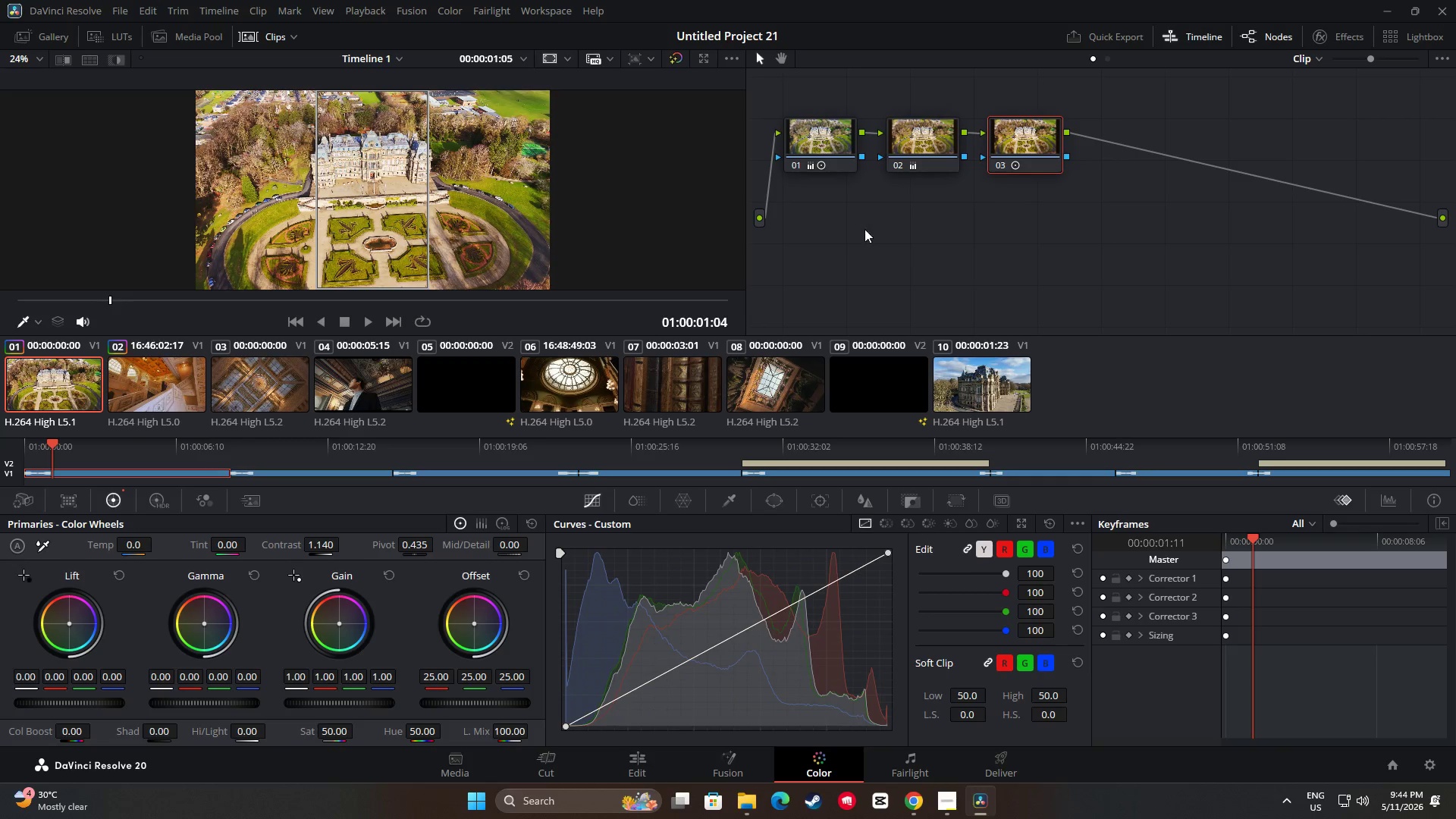 
key(Control+ControlLeft)
 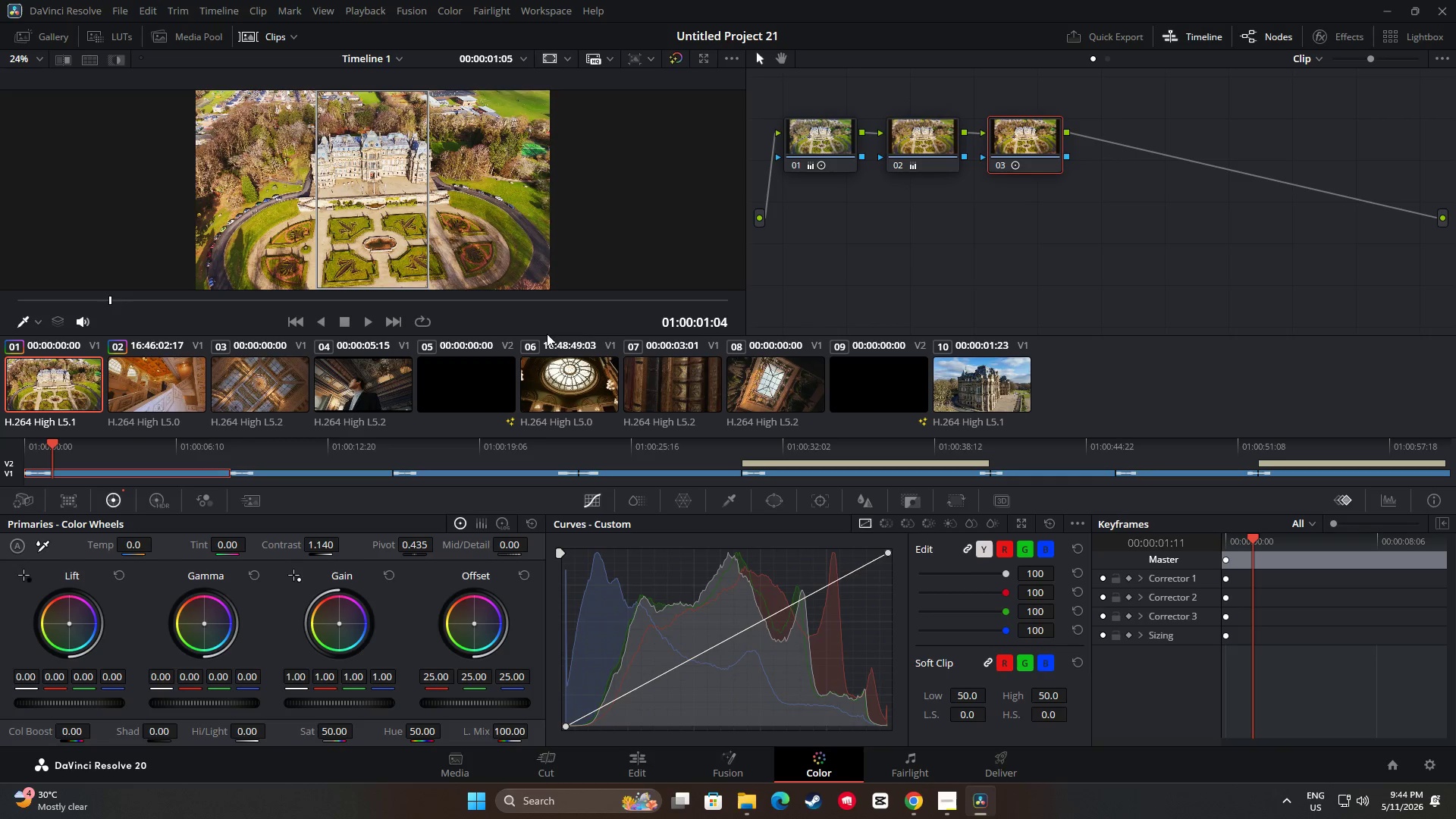 
key(Control+C)
 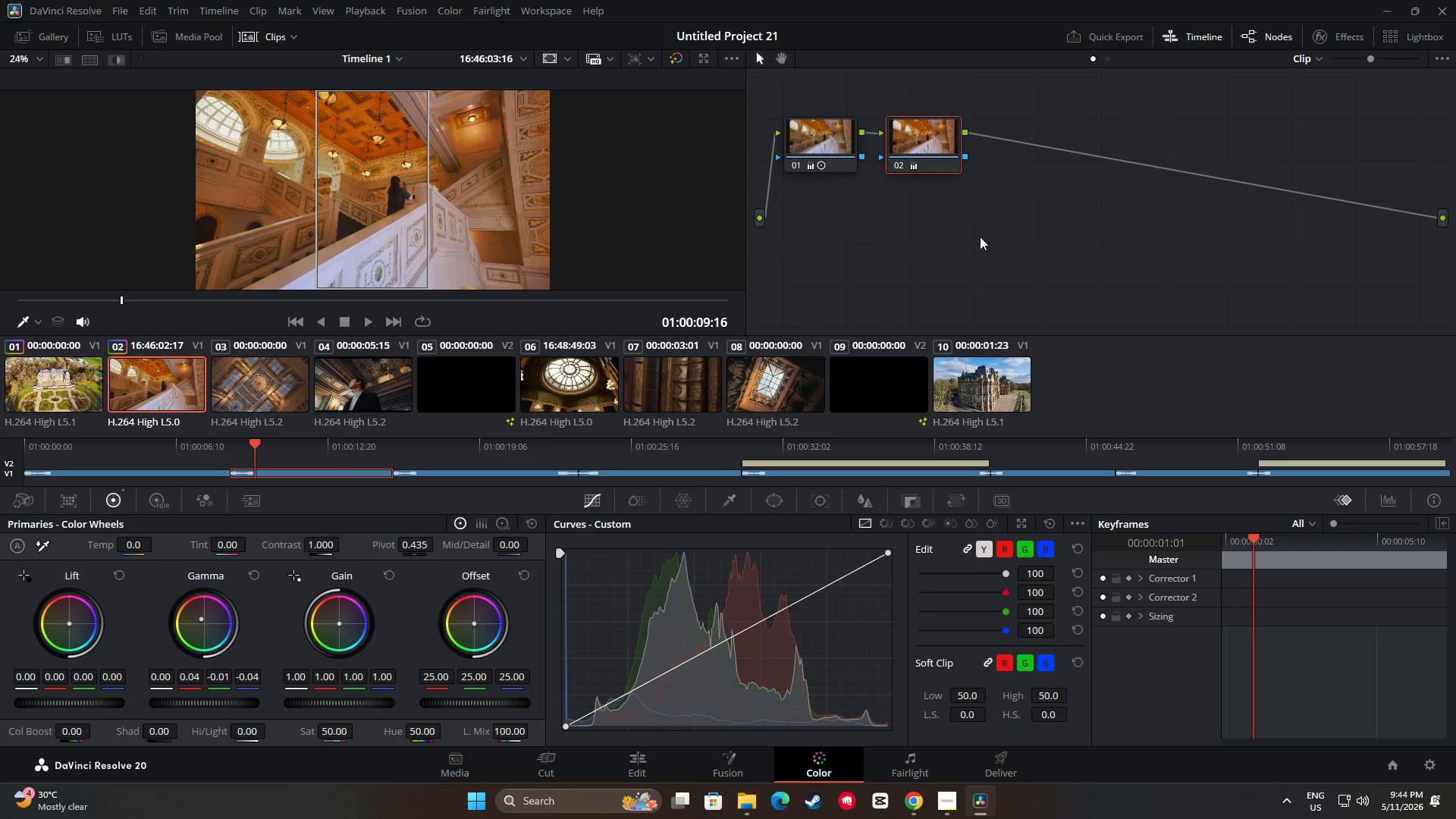 
double_click([1000, 218])
 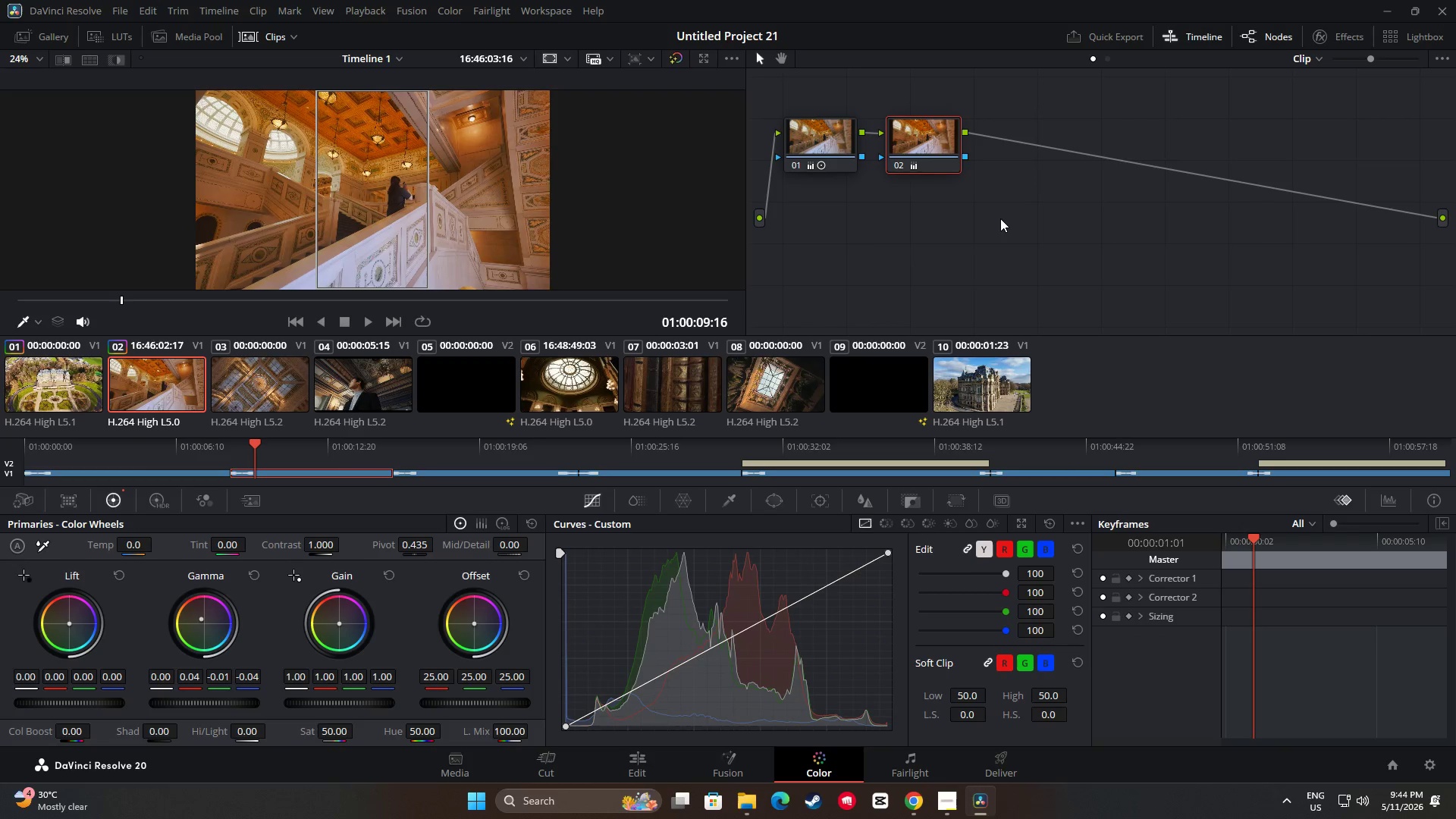 
key(S)
 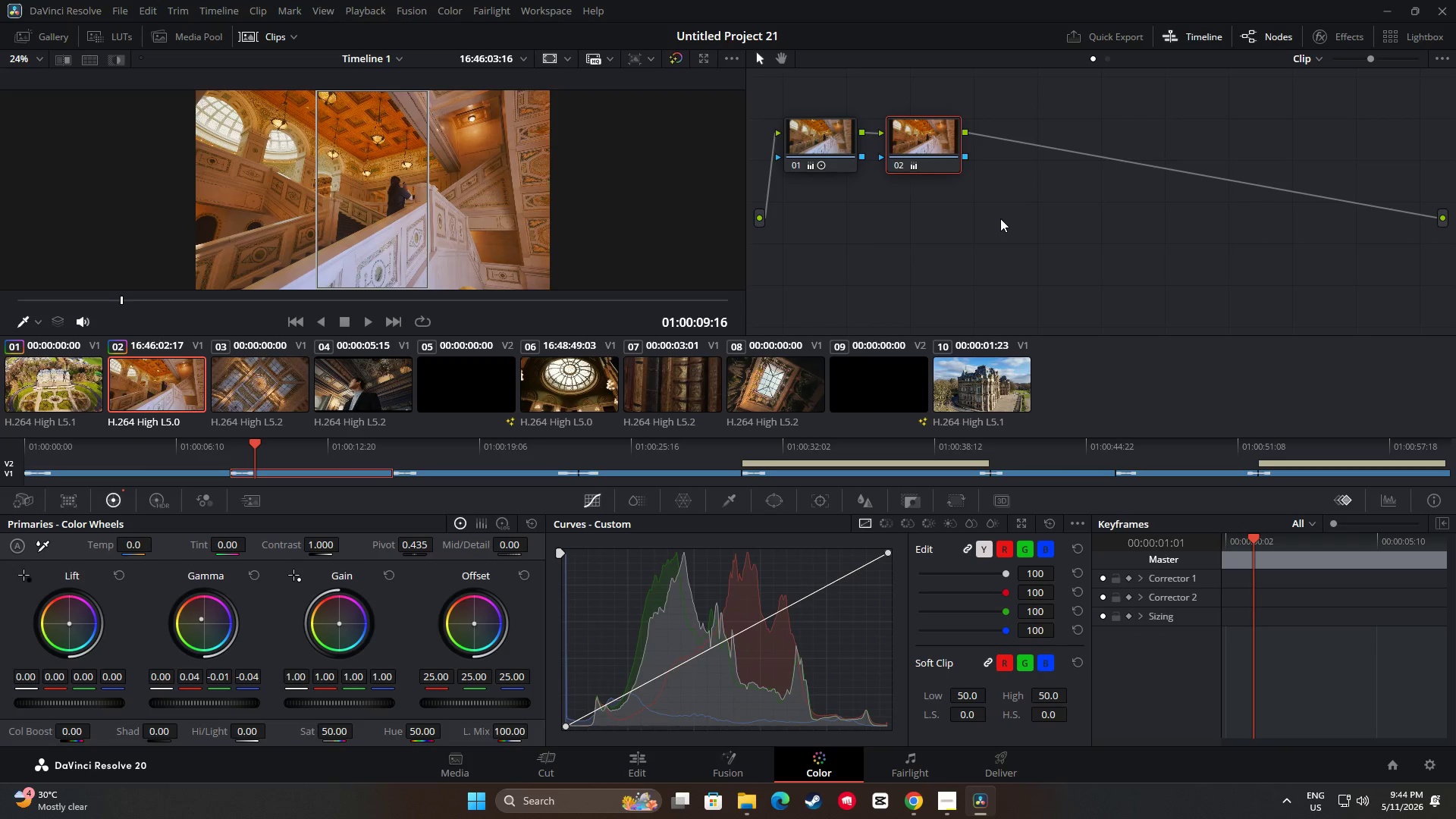 
key(Alt+S)
 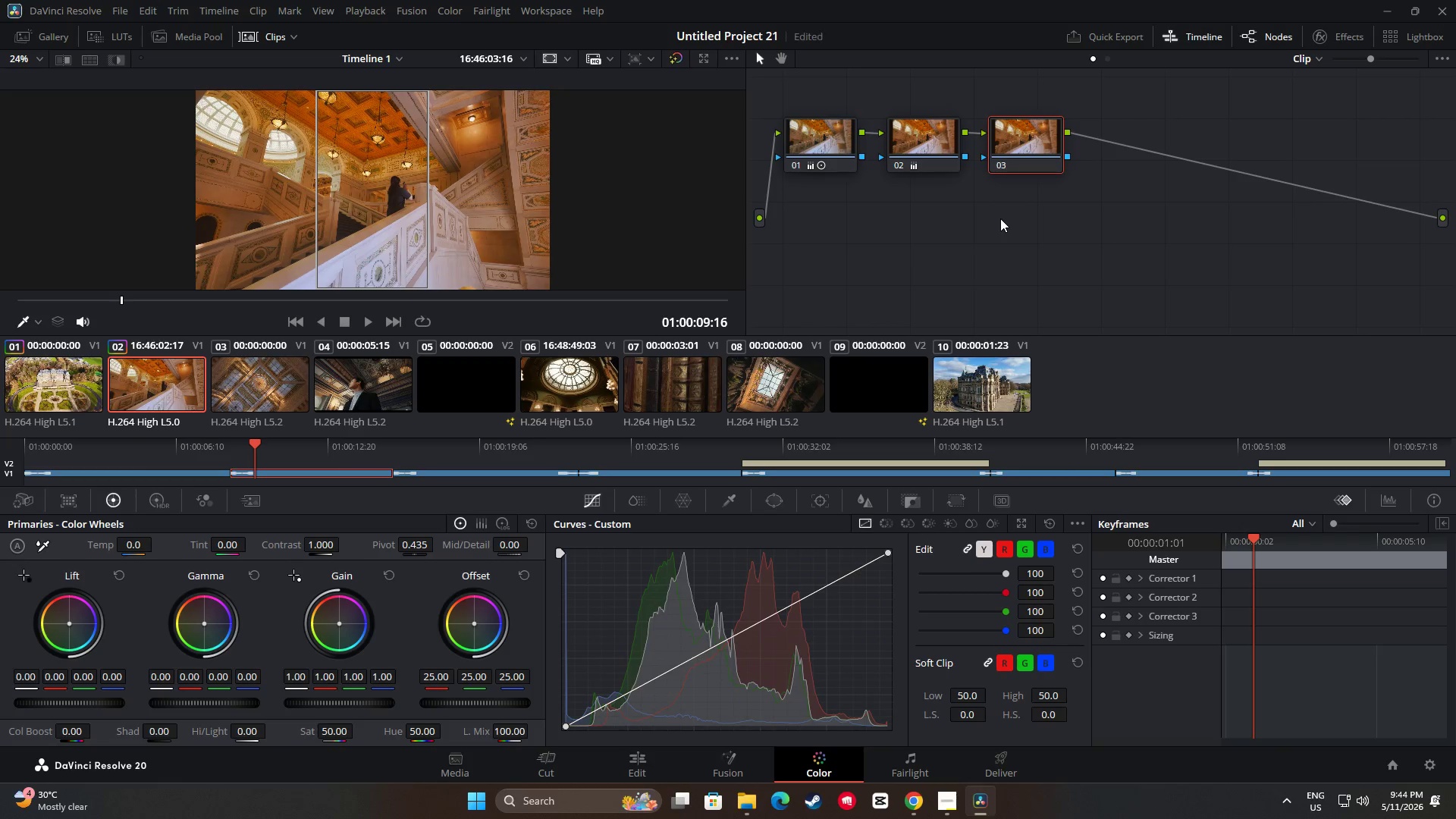 
key(Control+V)
 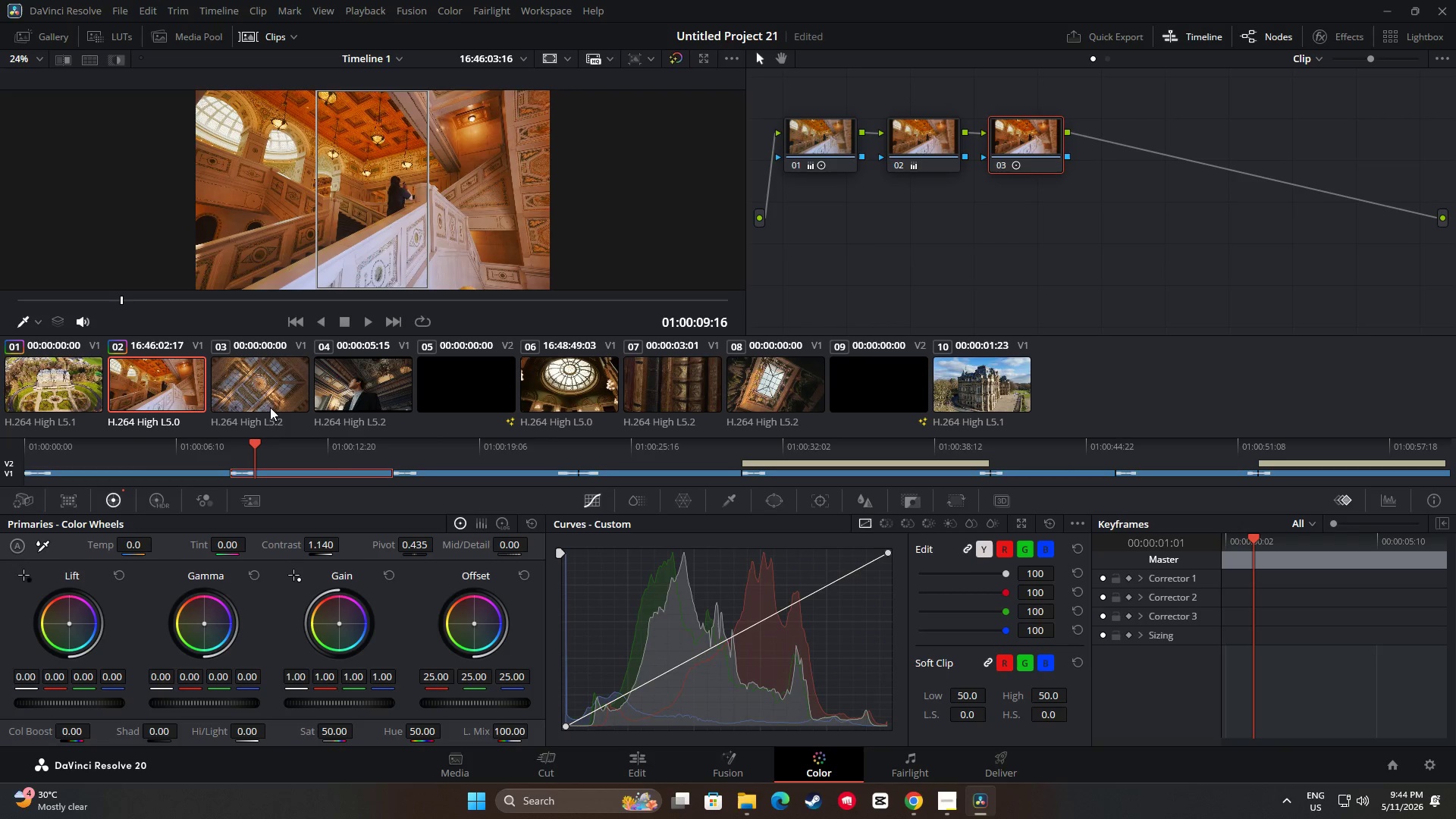 
left_click_drag(start_coordinate=[247, 450], to_coordinate=[216, 453])
 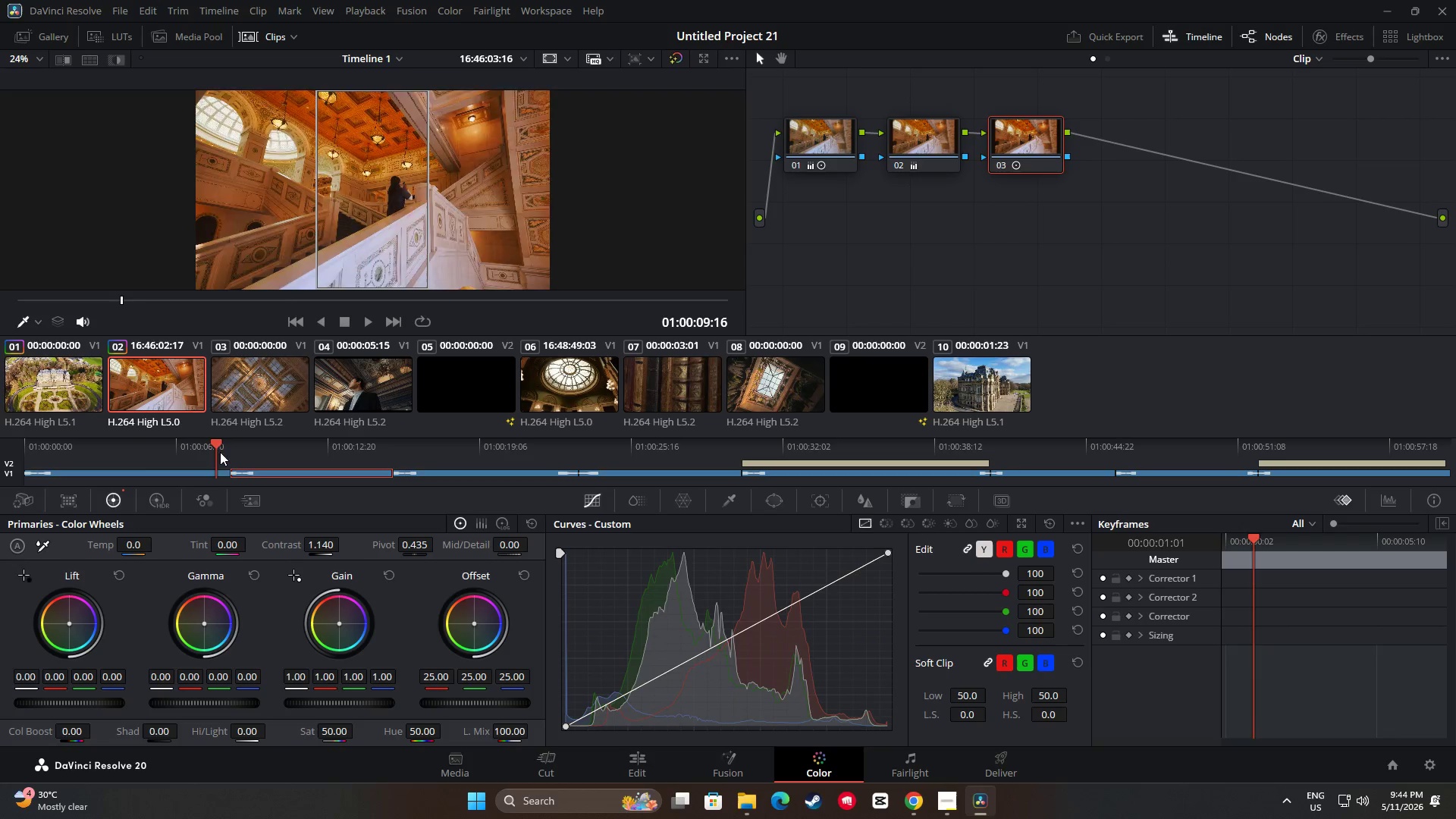 
key(Space)
 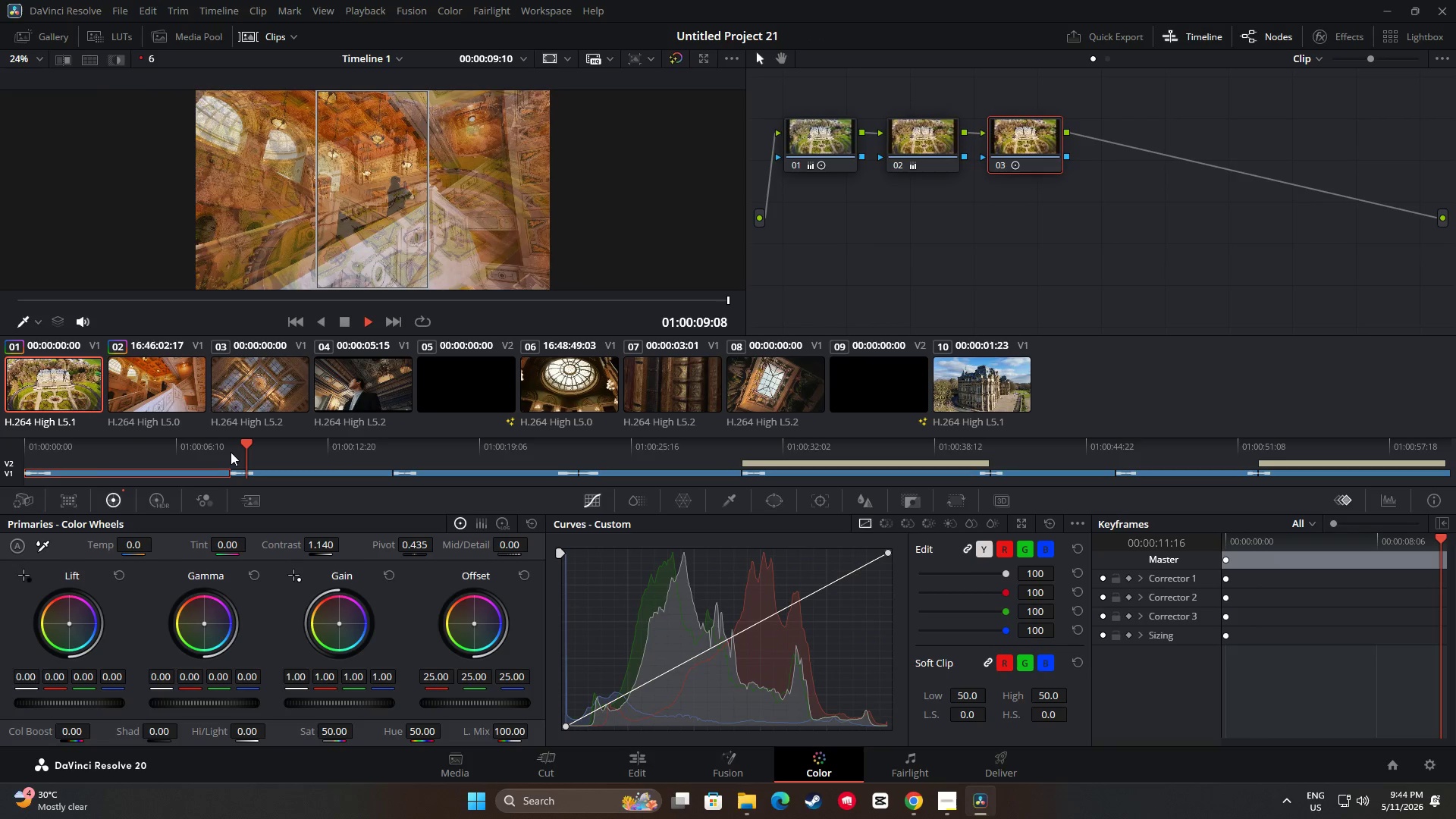 
key(Space)
 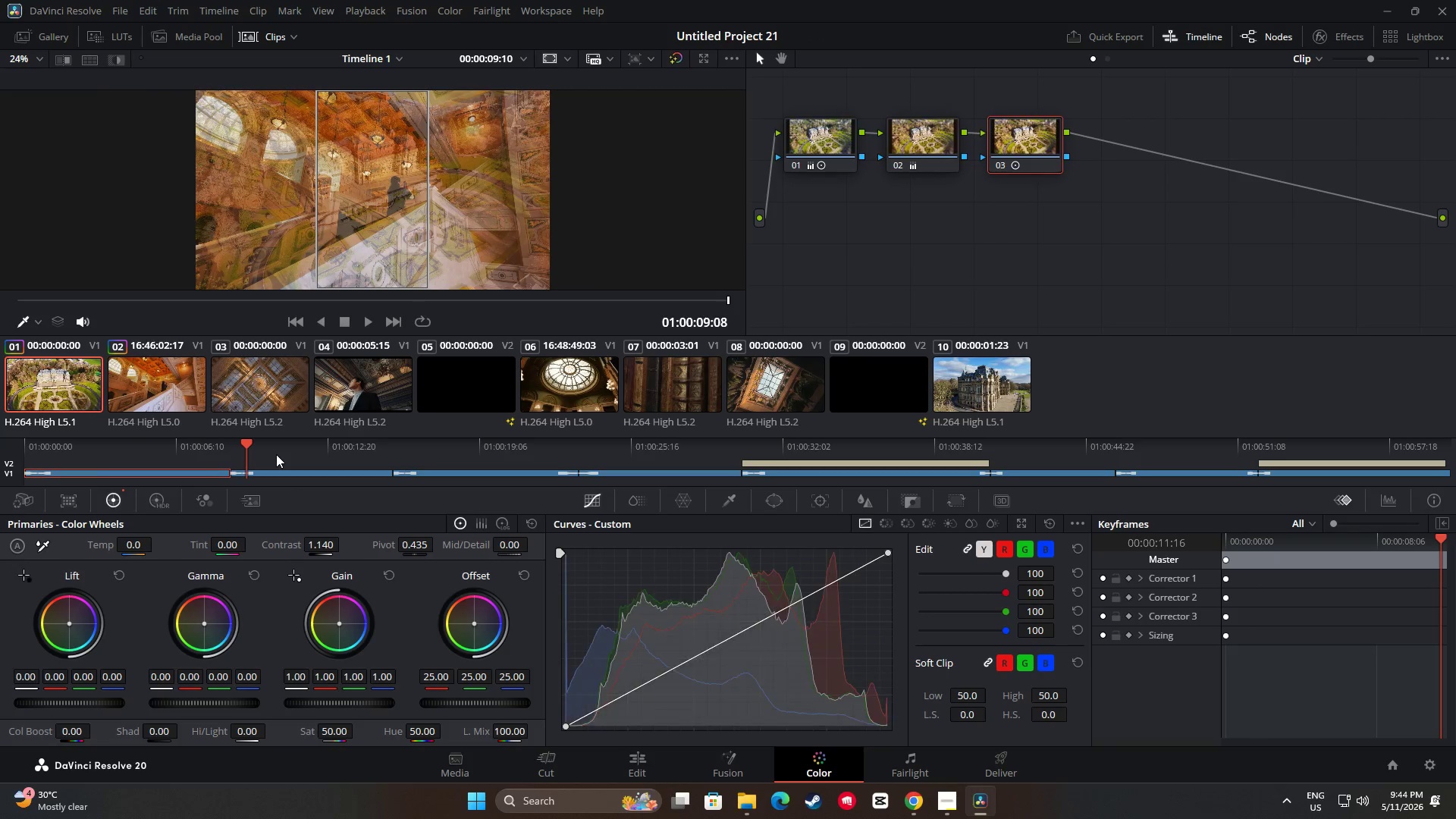 
key(Space)
 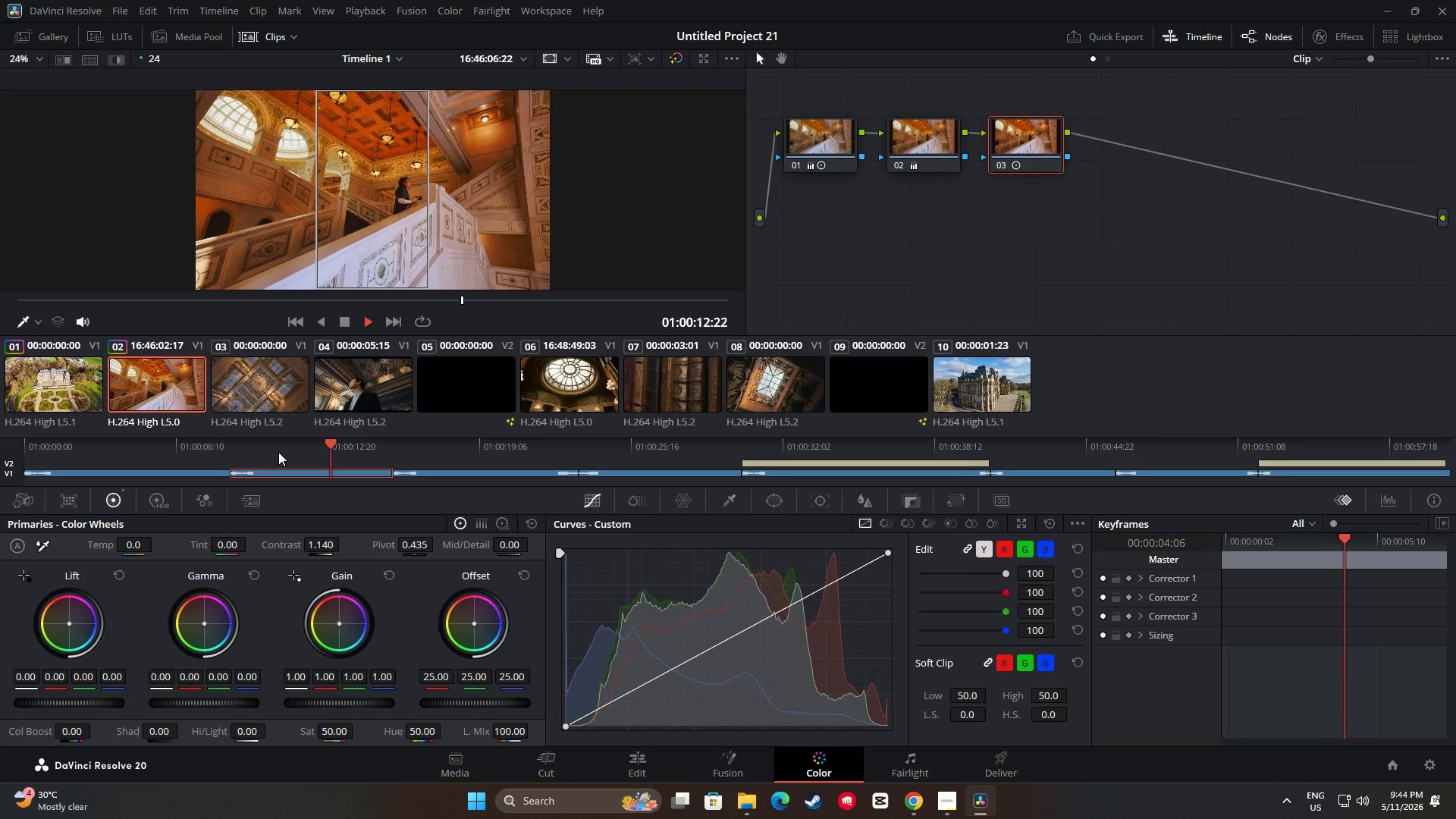 
key(Space)
 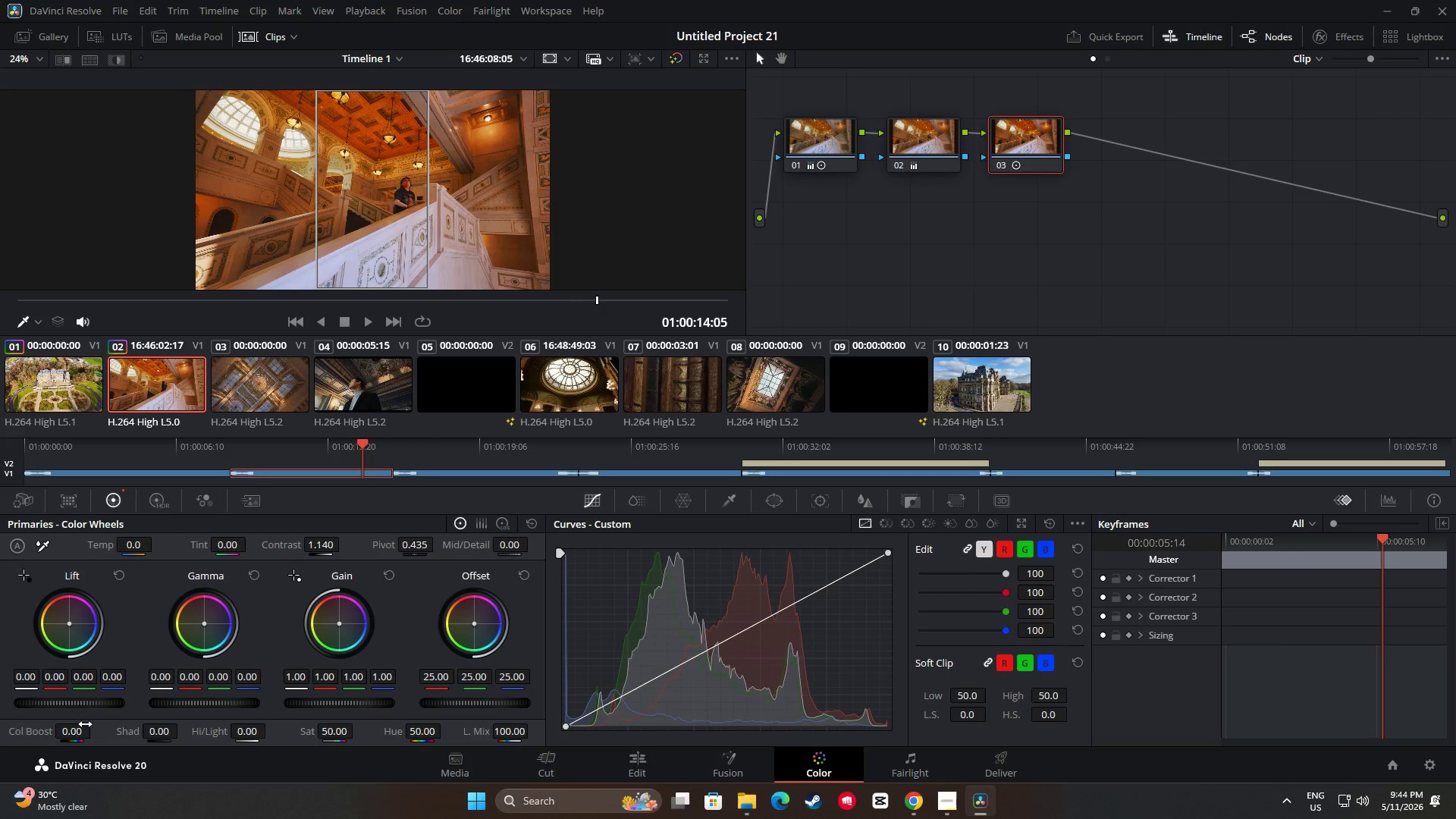 
left_click_drag(start_coordinate=[77, 733], to_coordinate=[145, 739])
 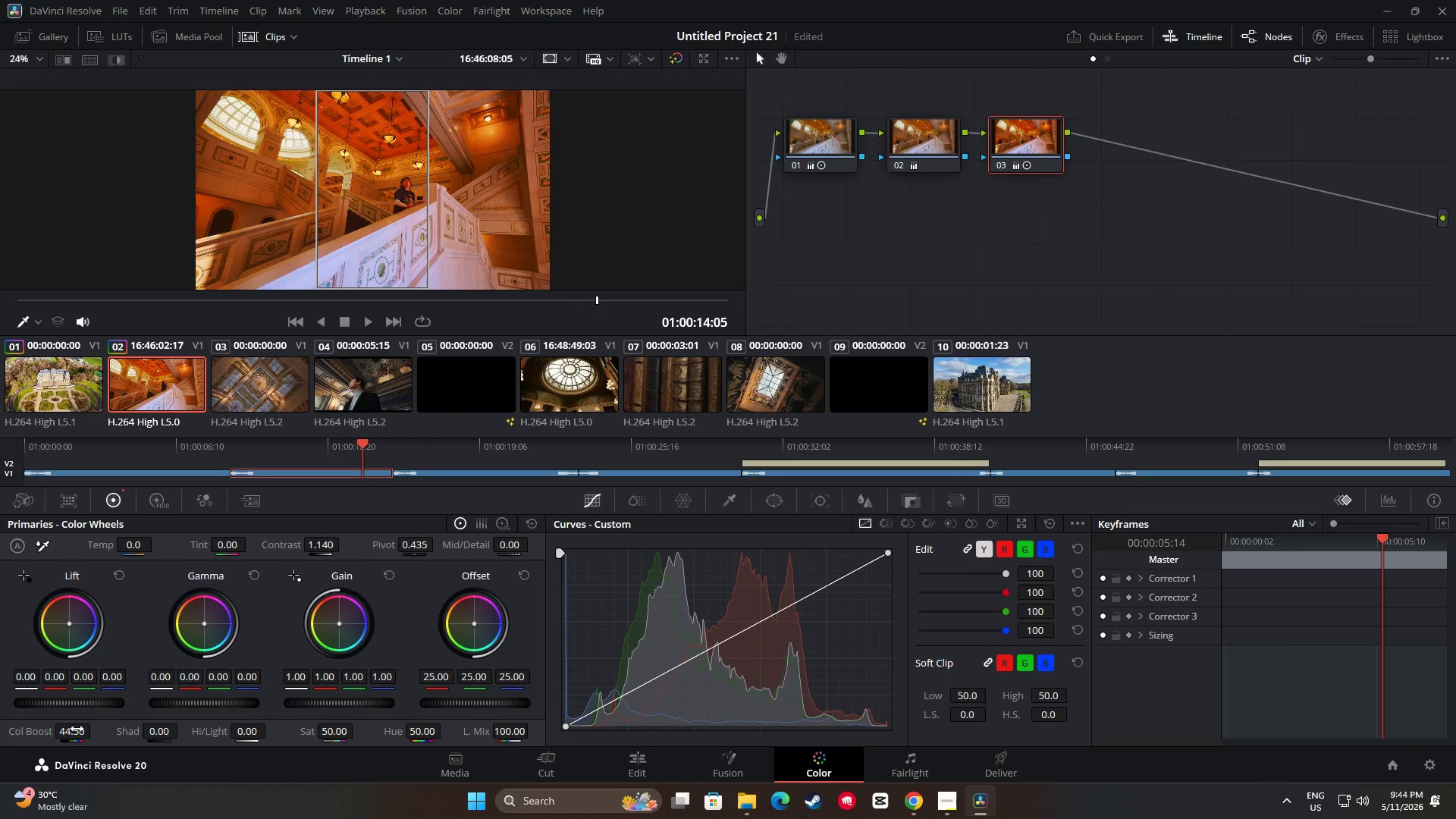 
key(Control+Z)
 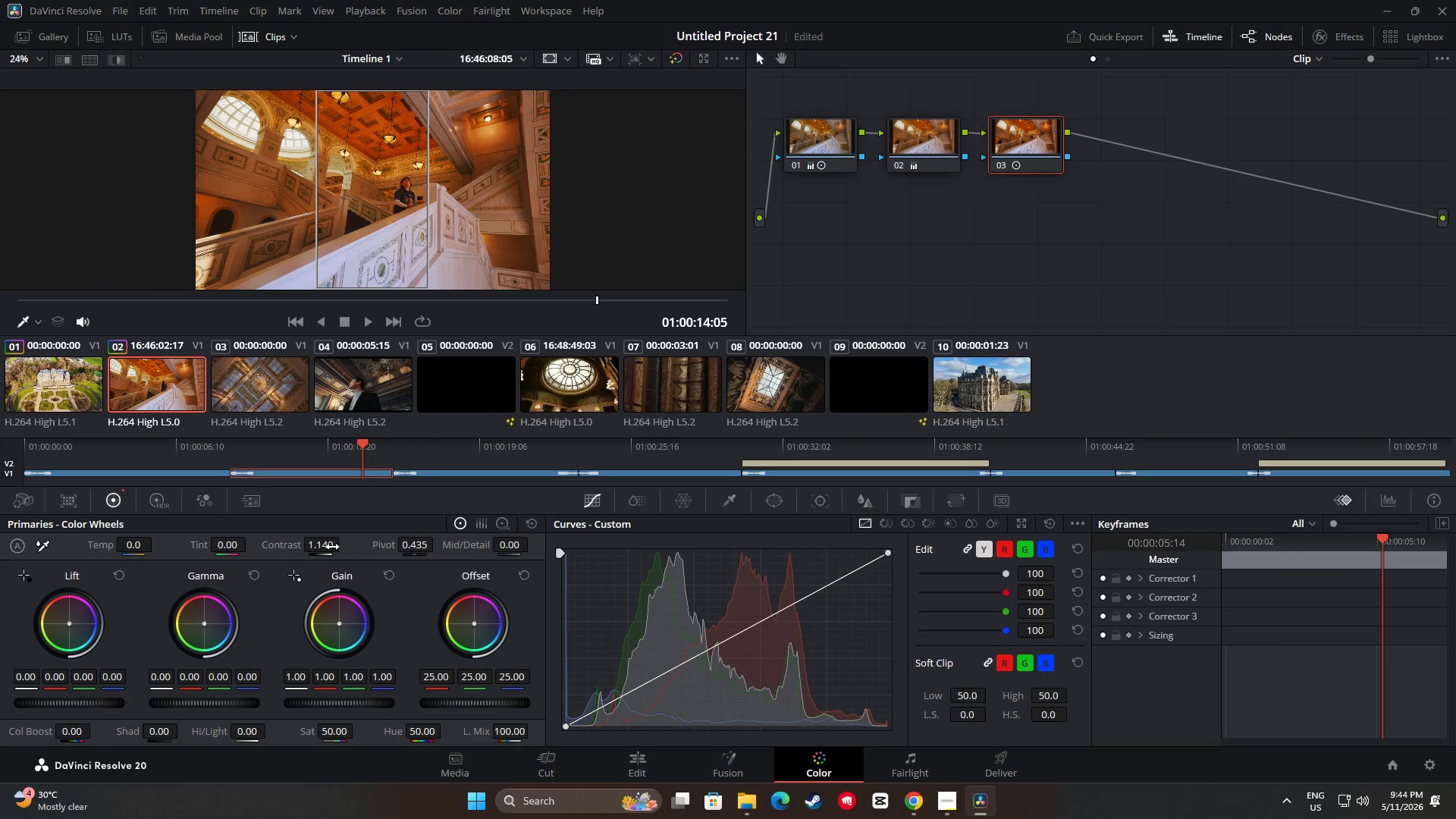 
left_click_drag(start_coordinate=[331, 544], to_coordinate=[266, 554])
 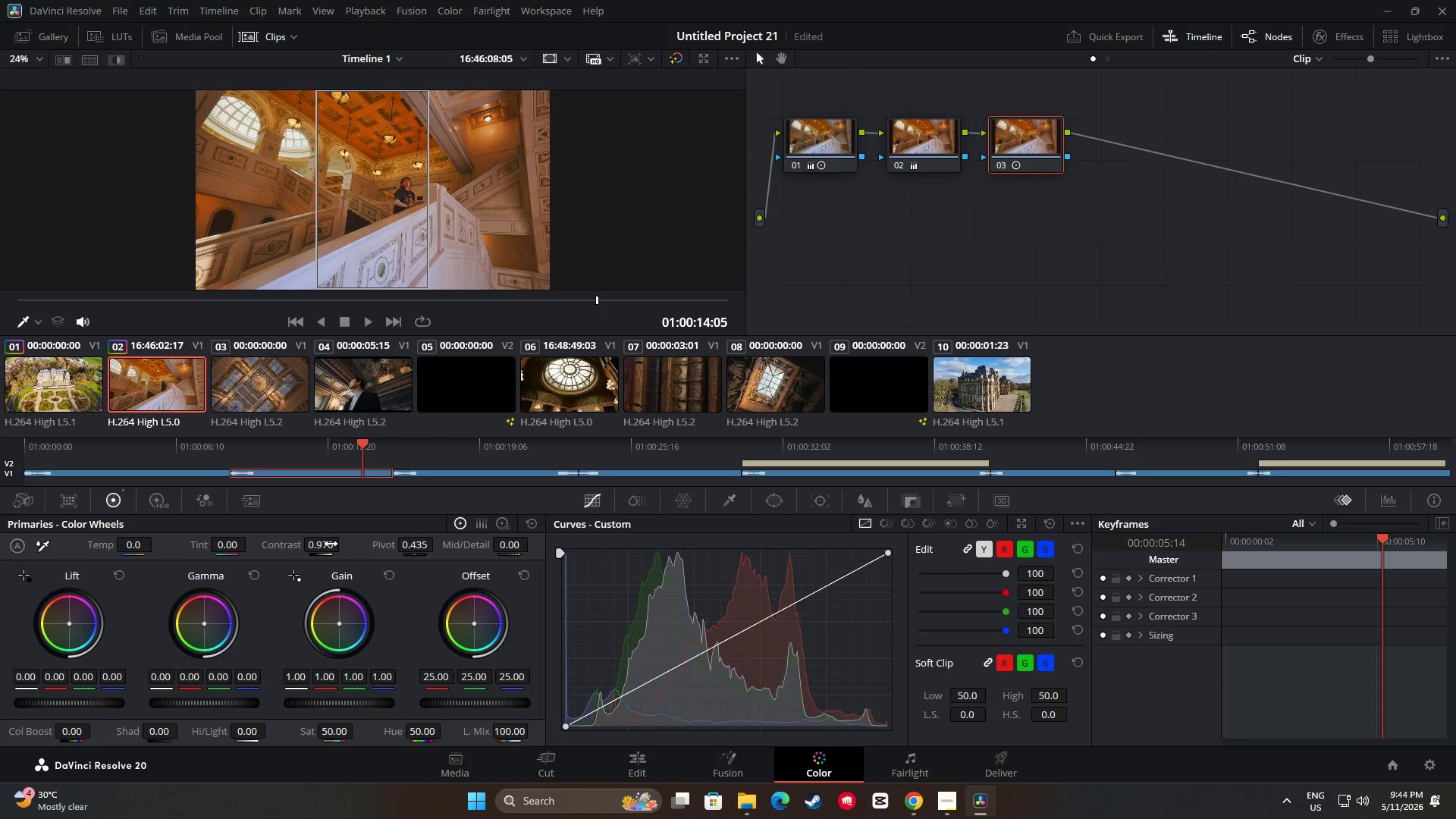 
key(Space)
 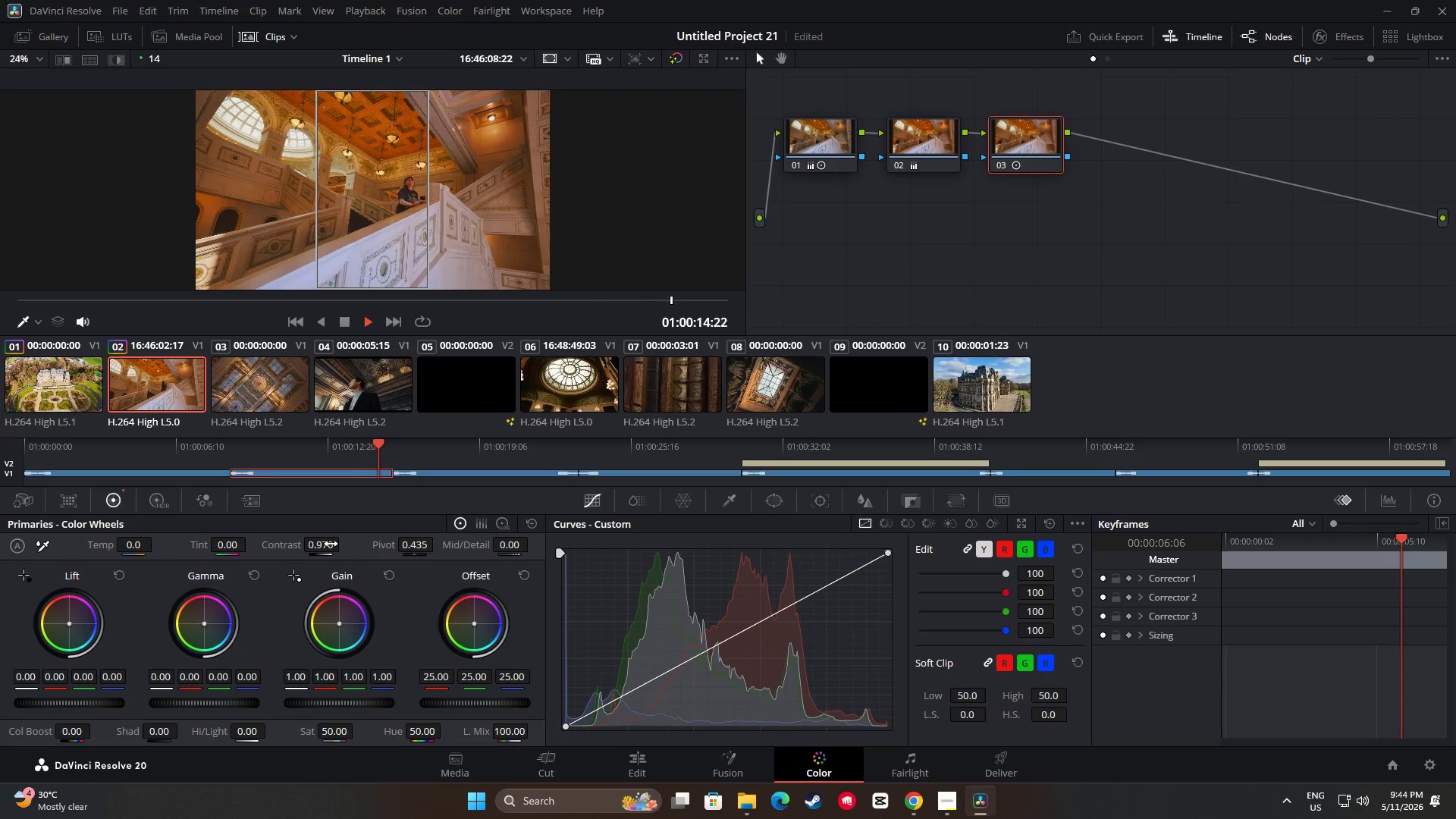 
key(Space)
 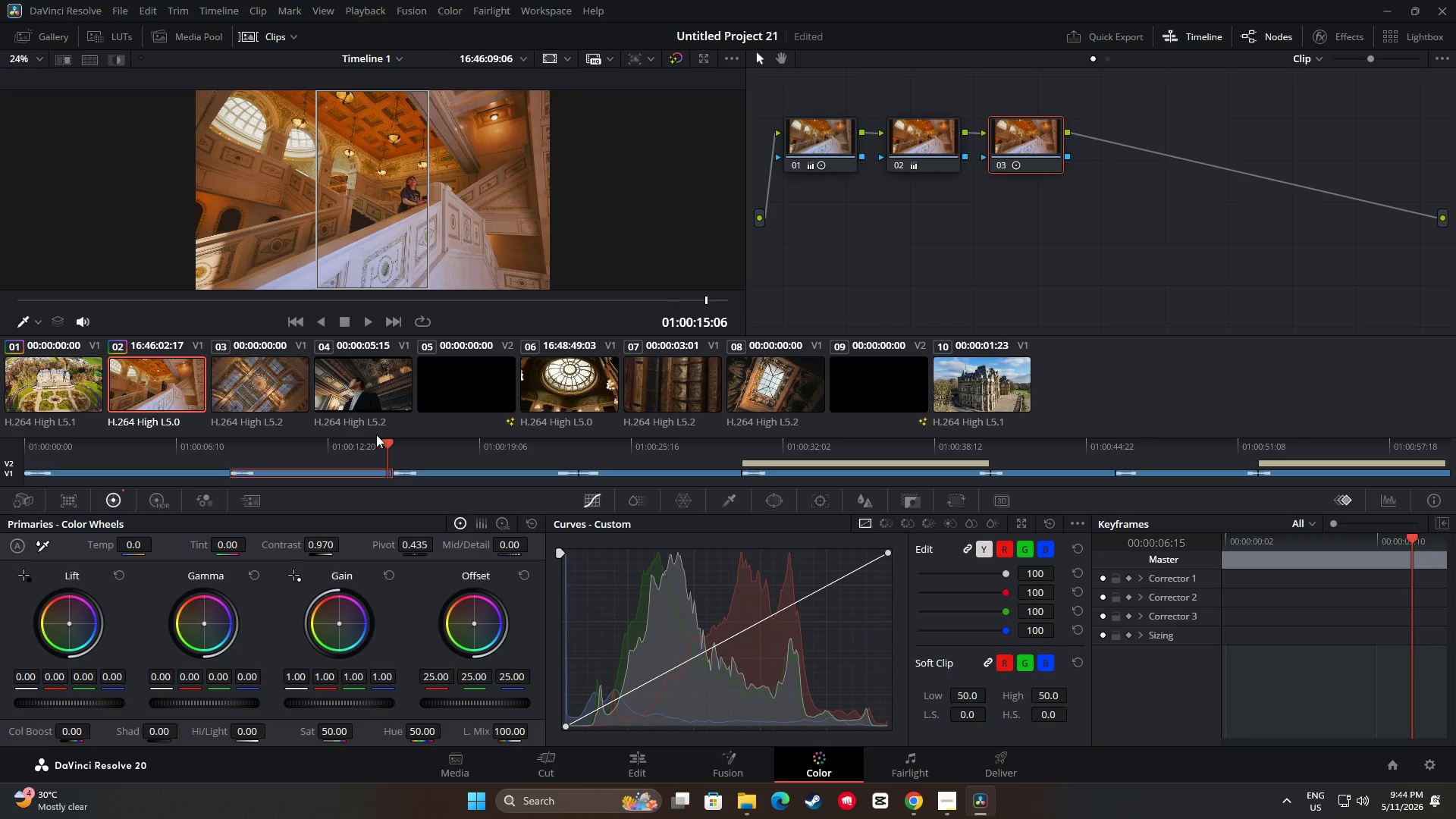 
left_click([337, 444])
 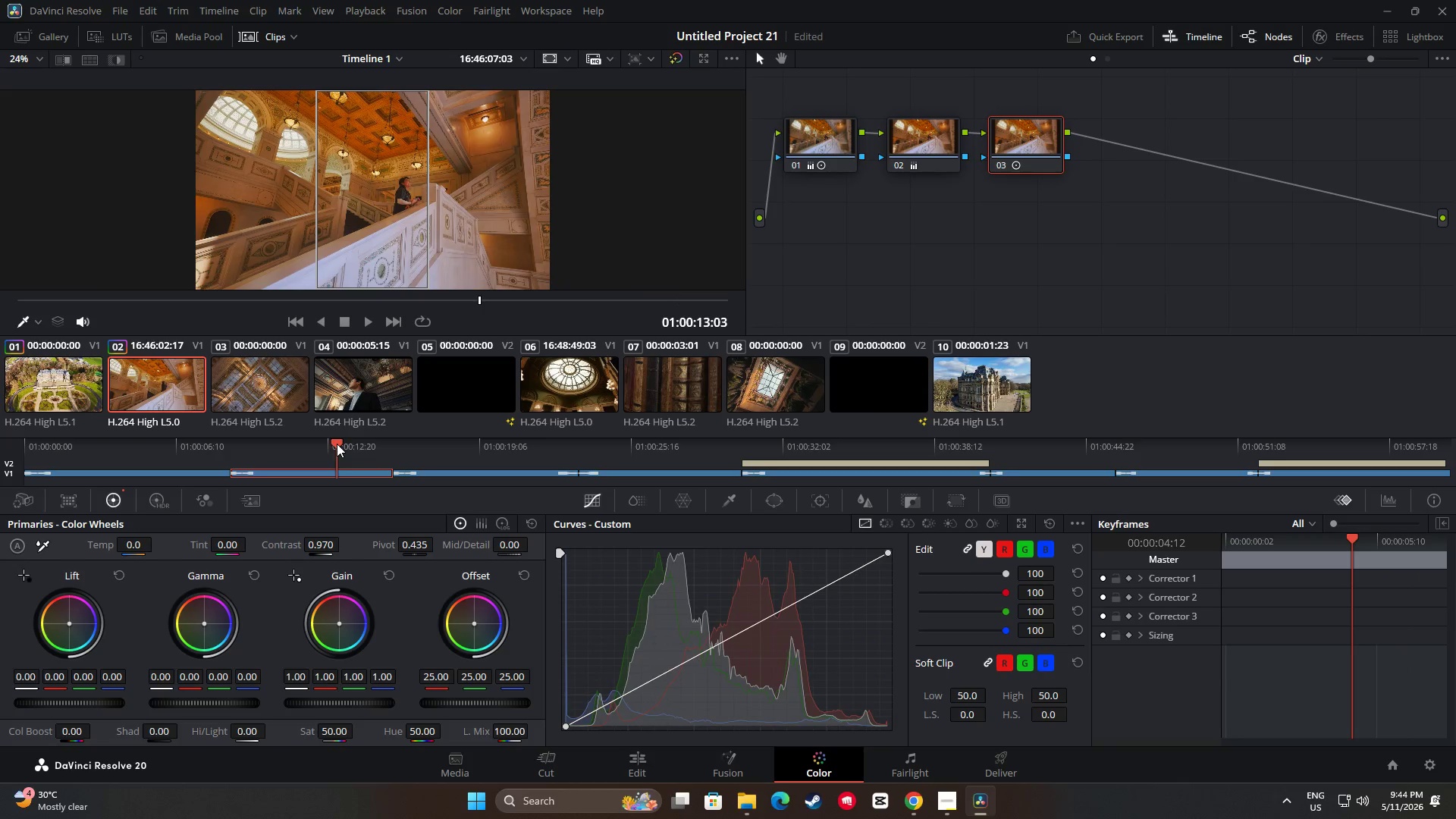 
key(Space)
 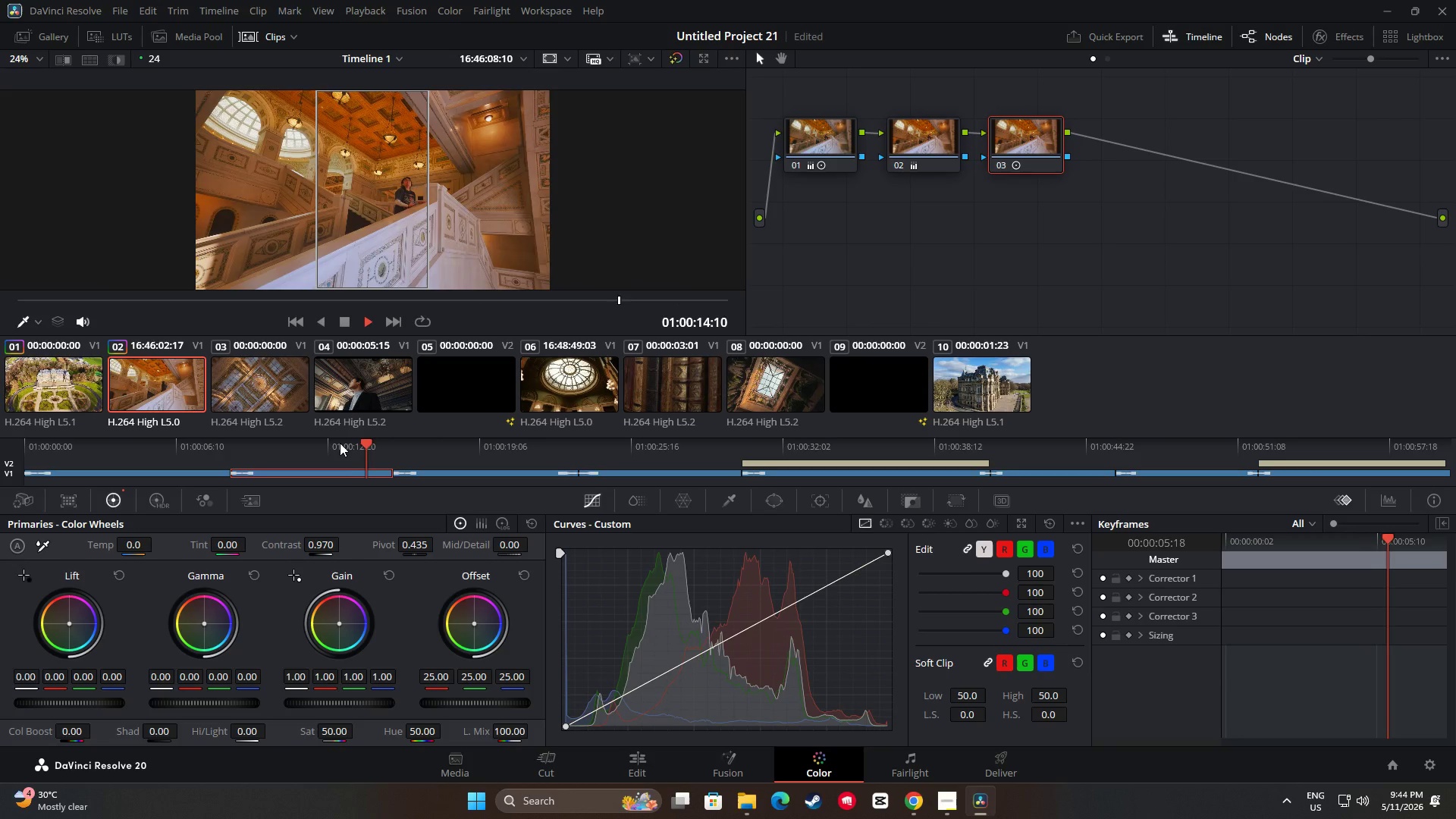 
key(Space)
 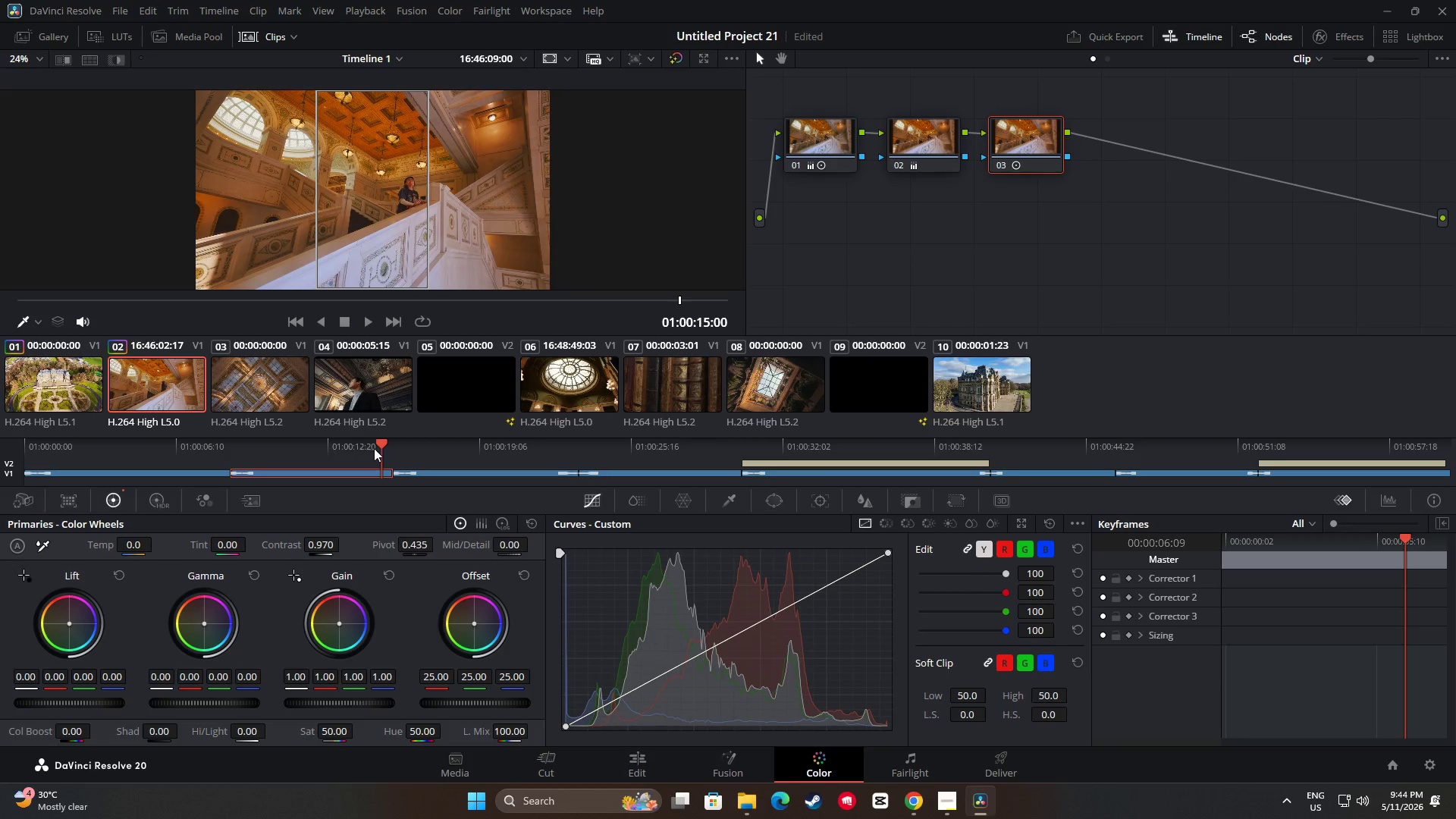 
key(Space)
 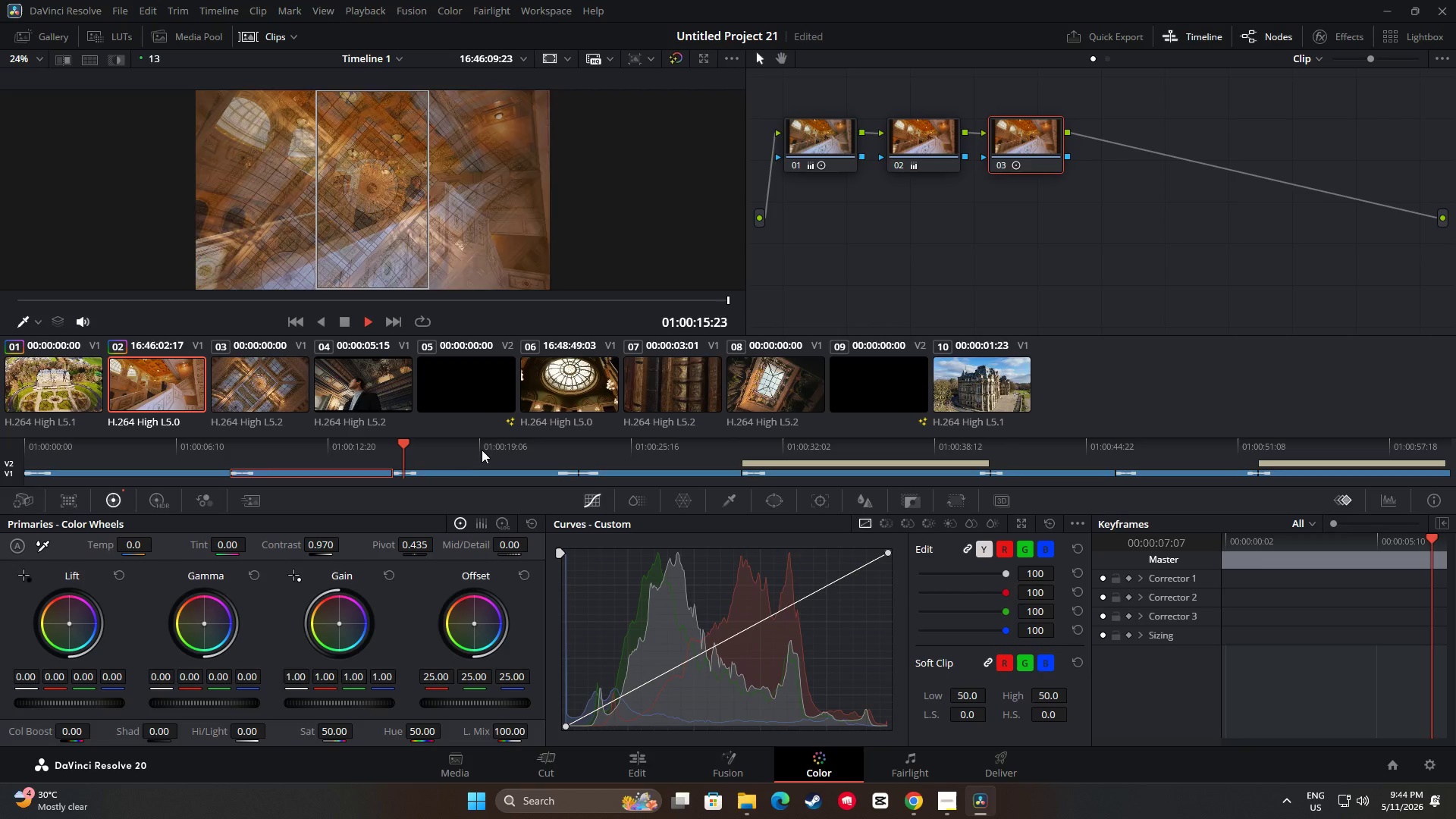 
key(Space)
 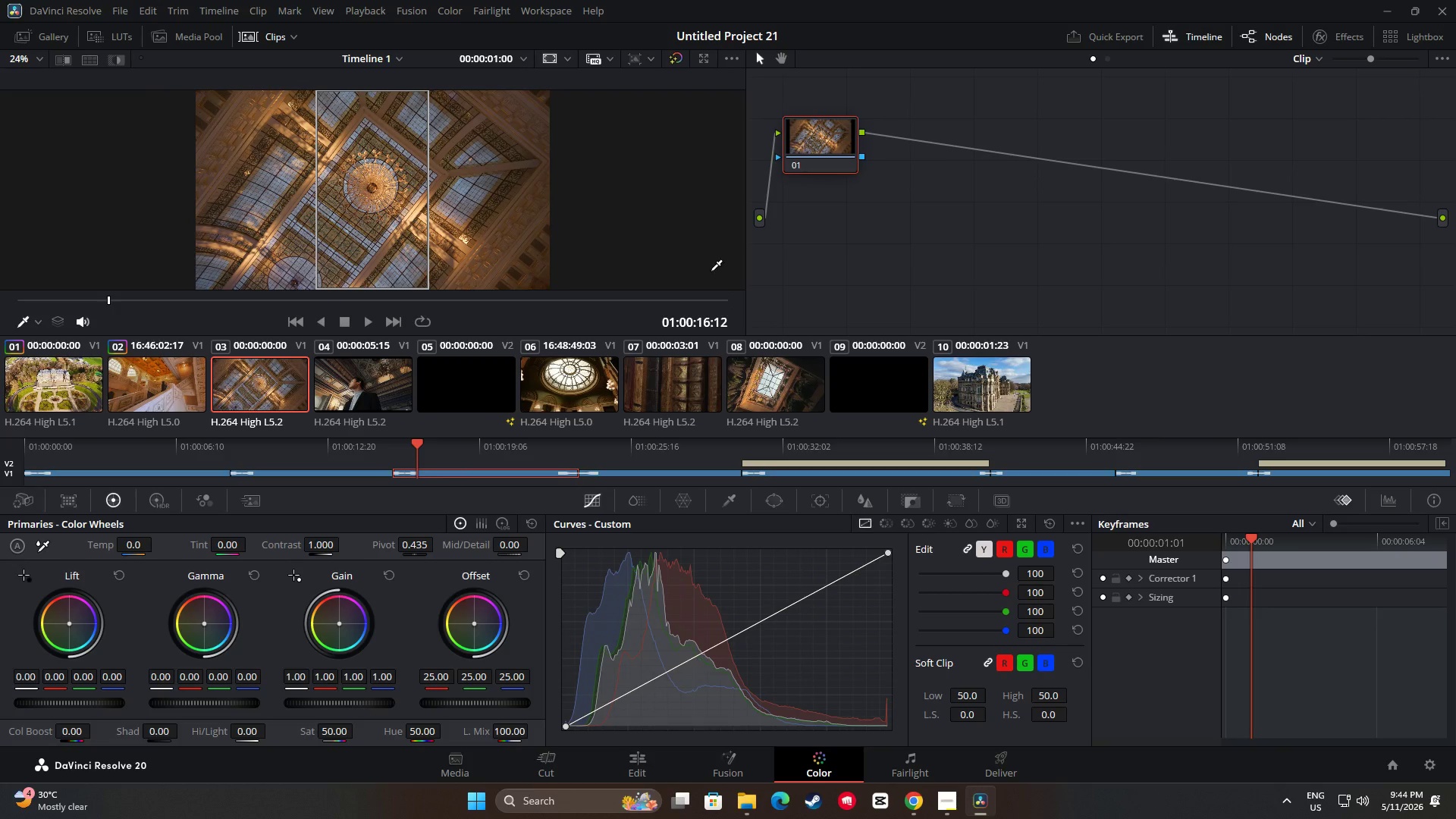 
key(Alt+S)
 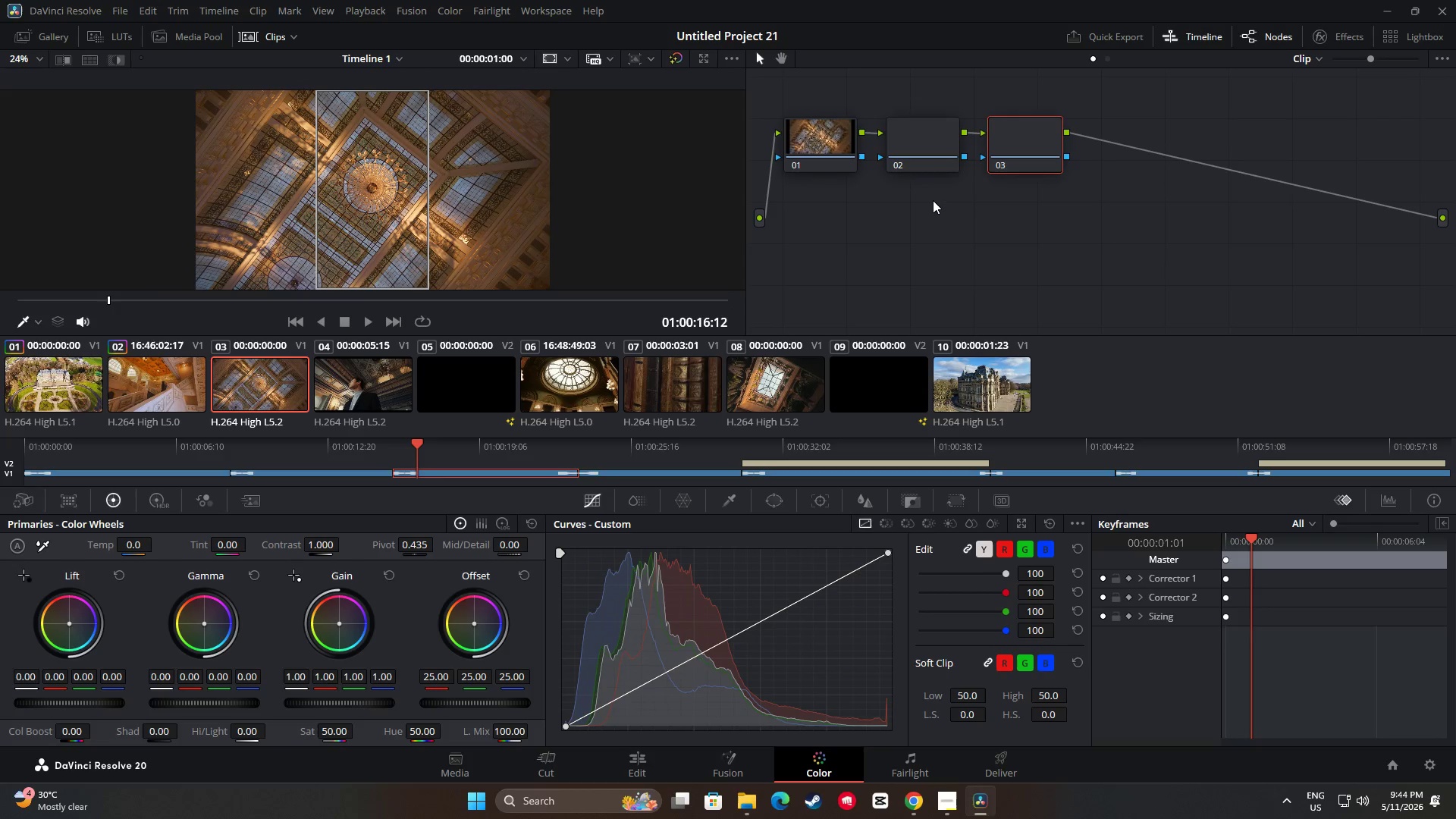 
key(Alt+S)
 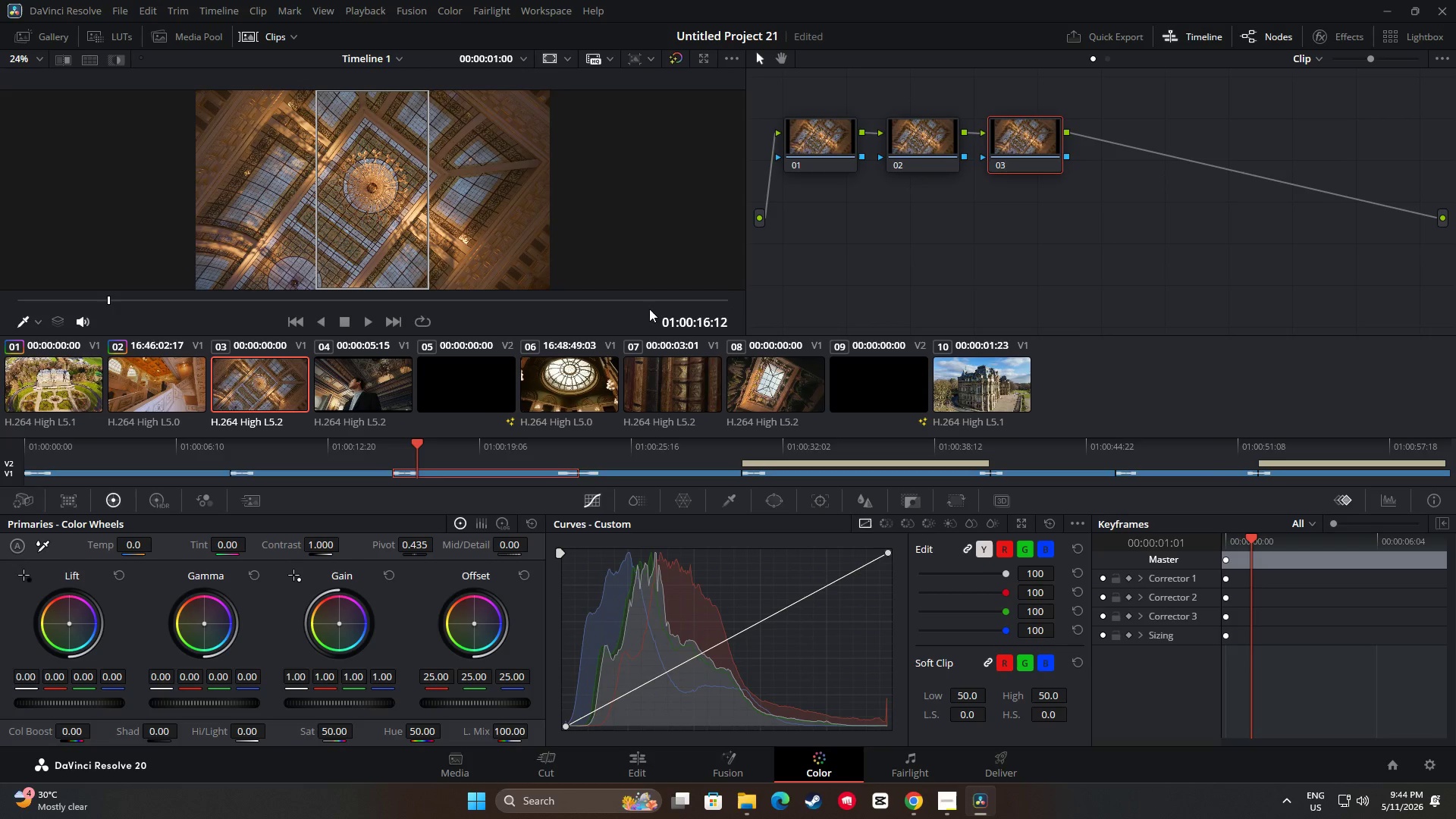 
left_click_drag(start_coordinate=[414, 441], to_coordinate=[17, 460])
 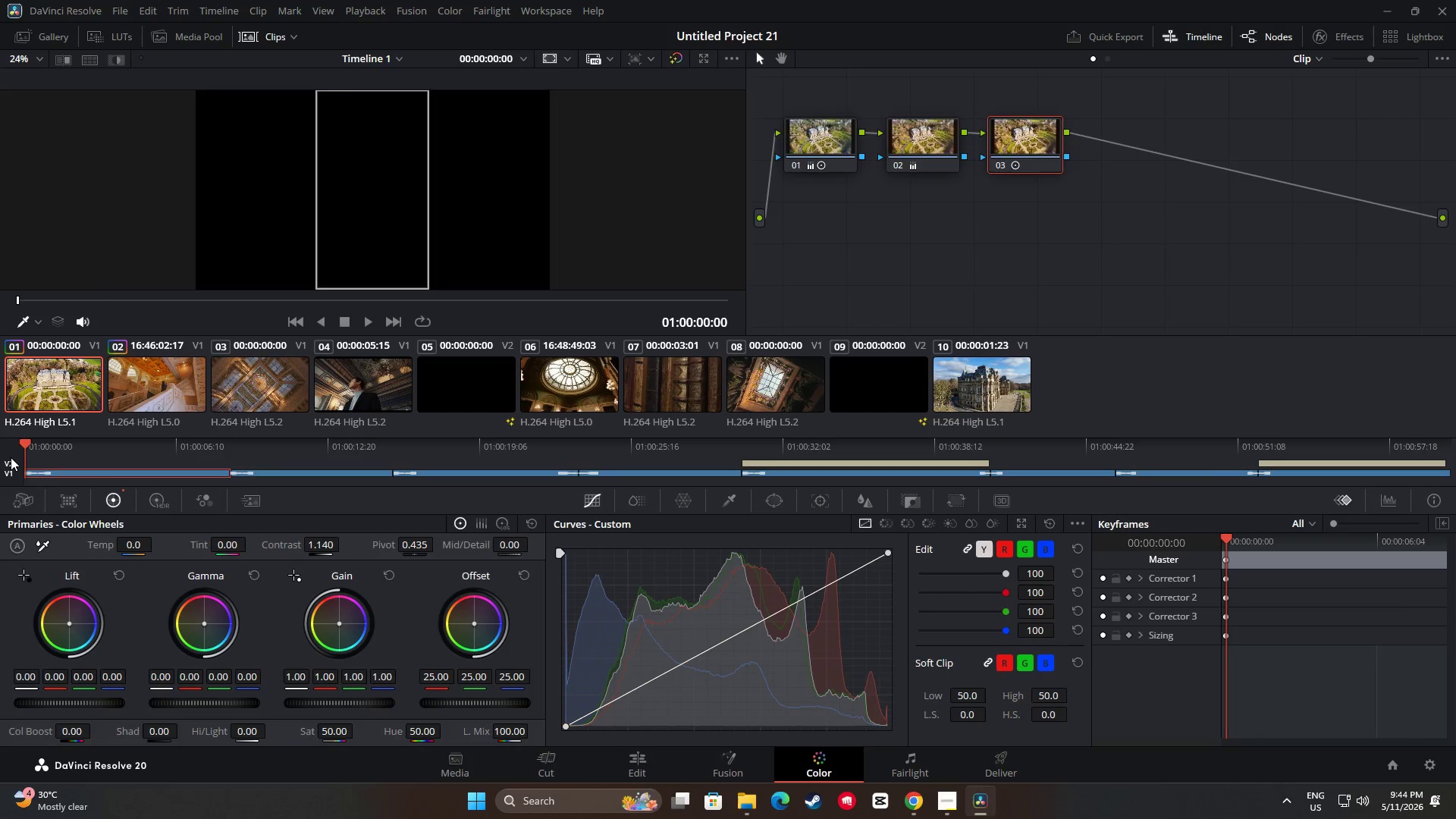 
key(Space)
 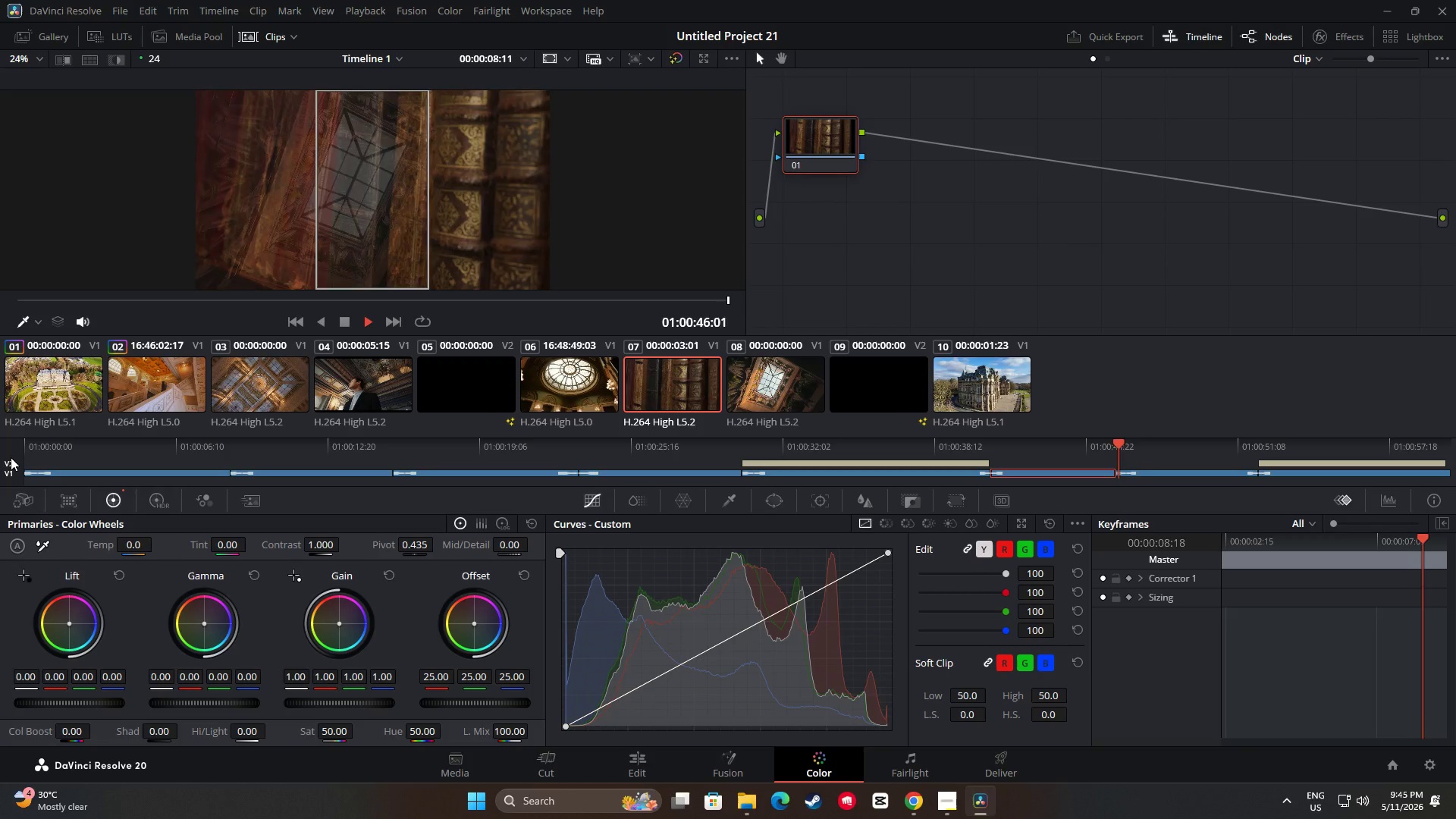 
wait(51.17)
 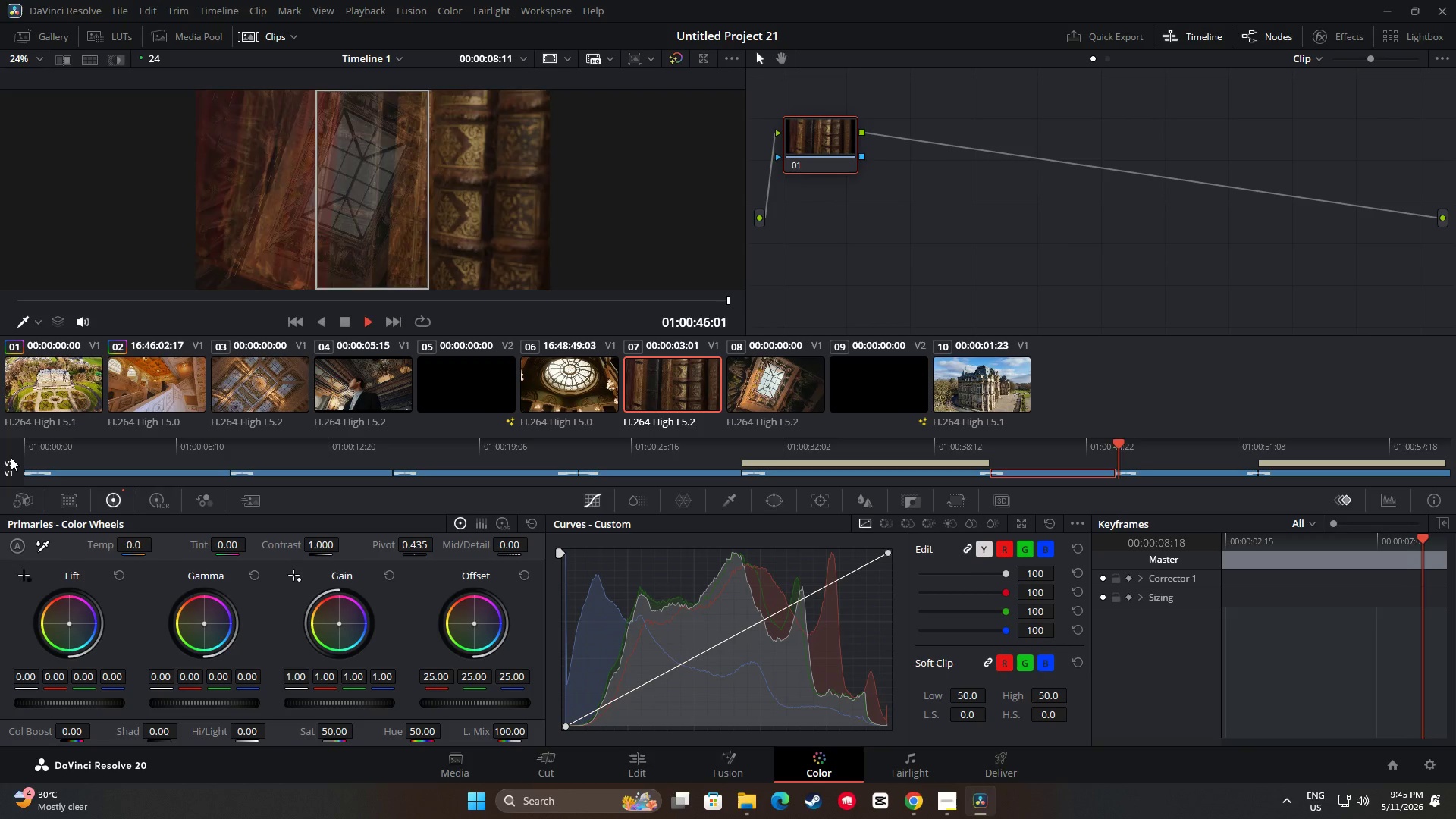 
key(Space)
 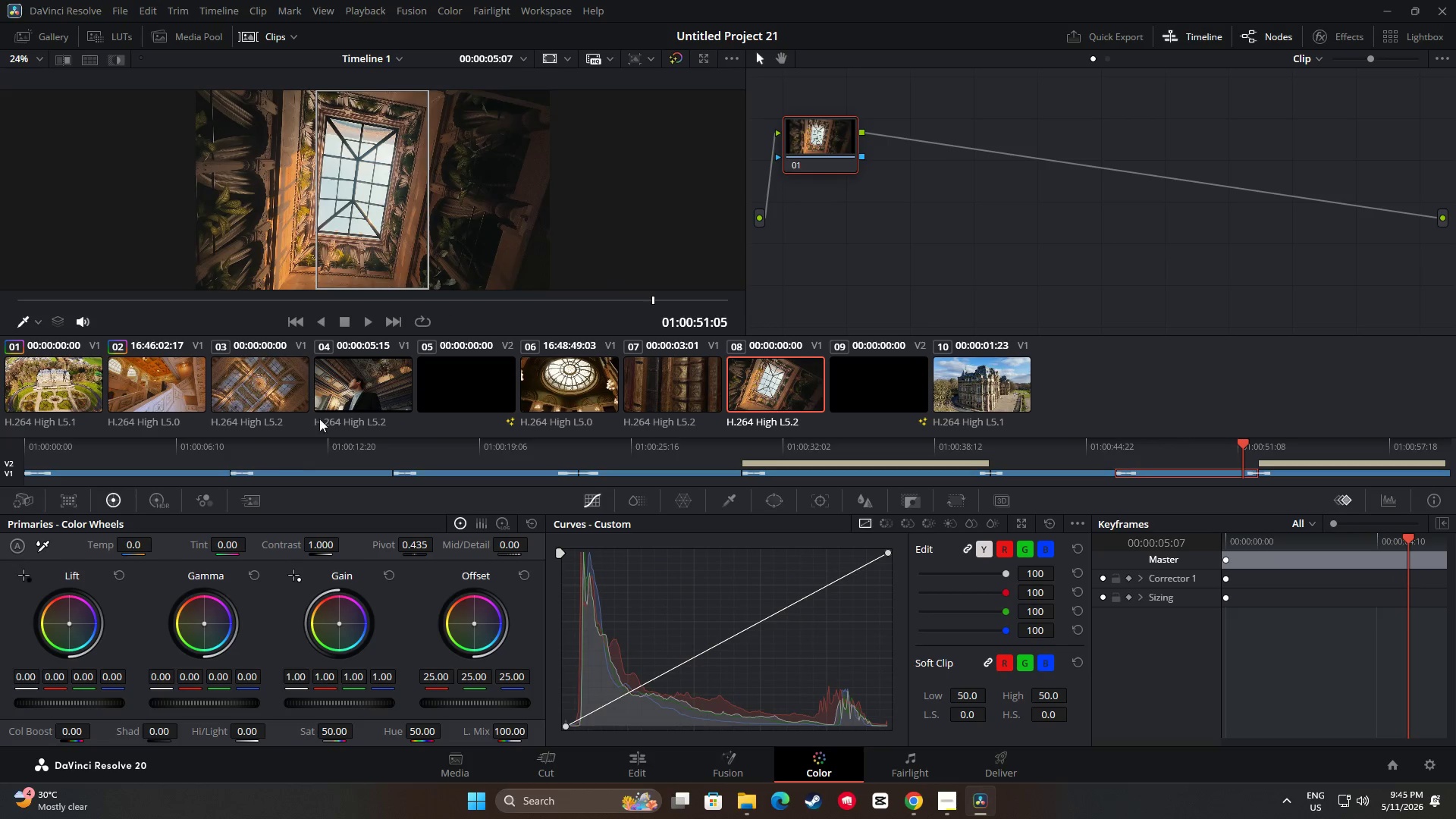 
left_click([266, 380])
 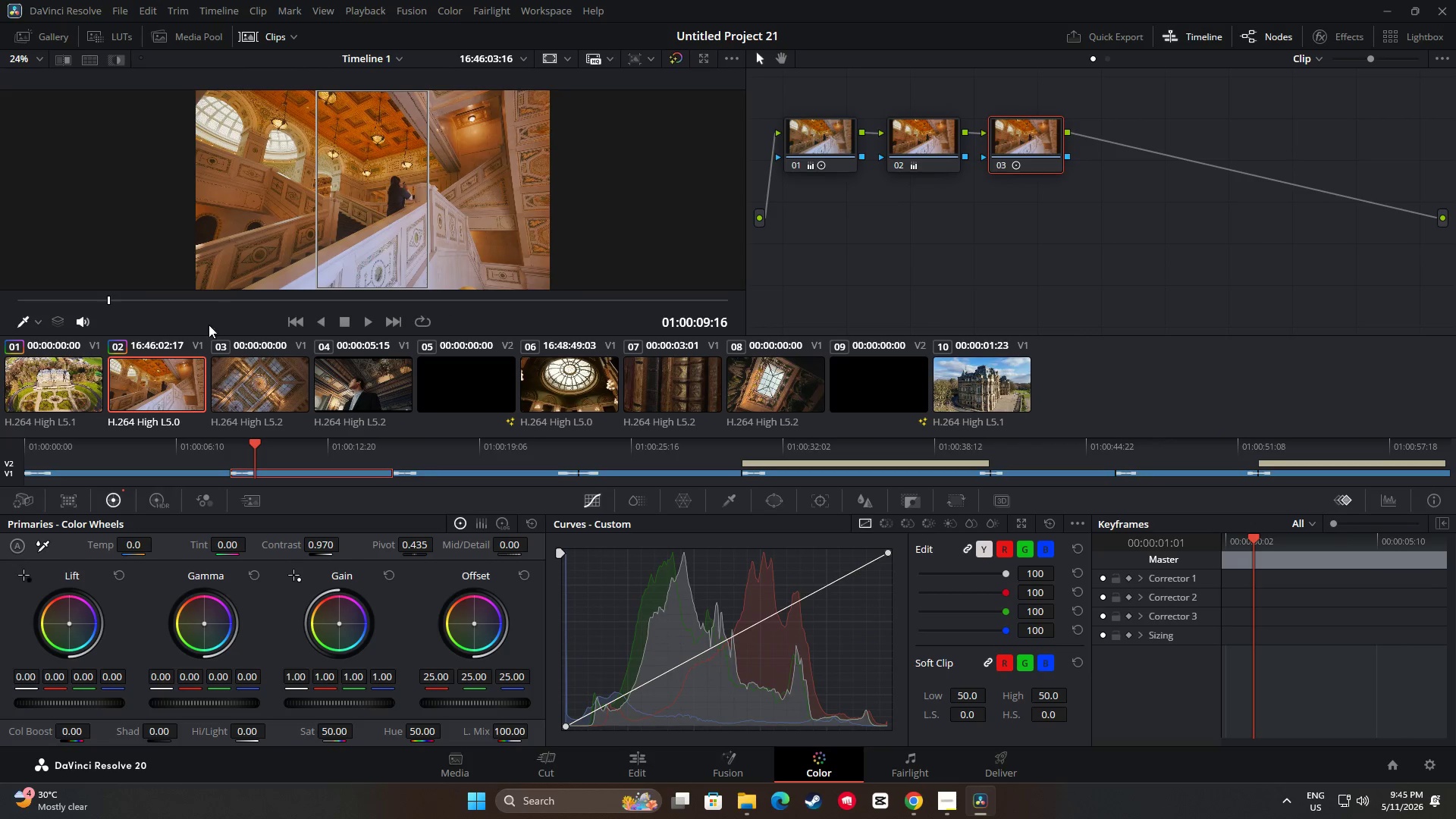 
left_click([815, 148])
 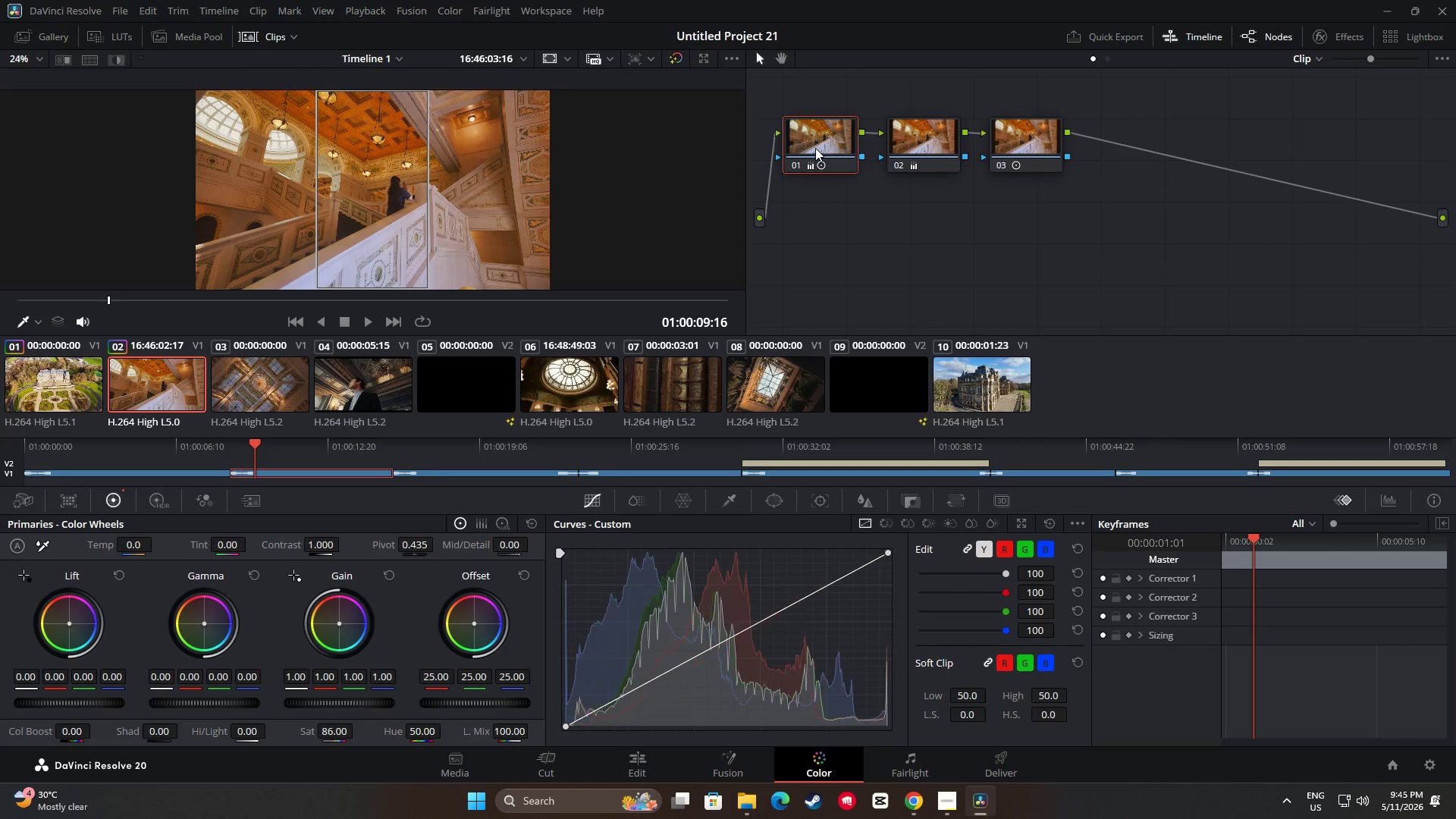 
key(Control+C)
 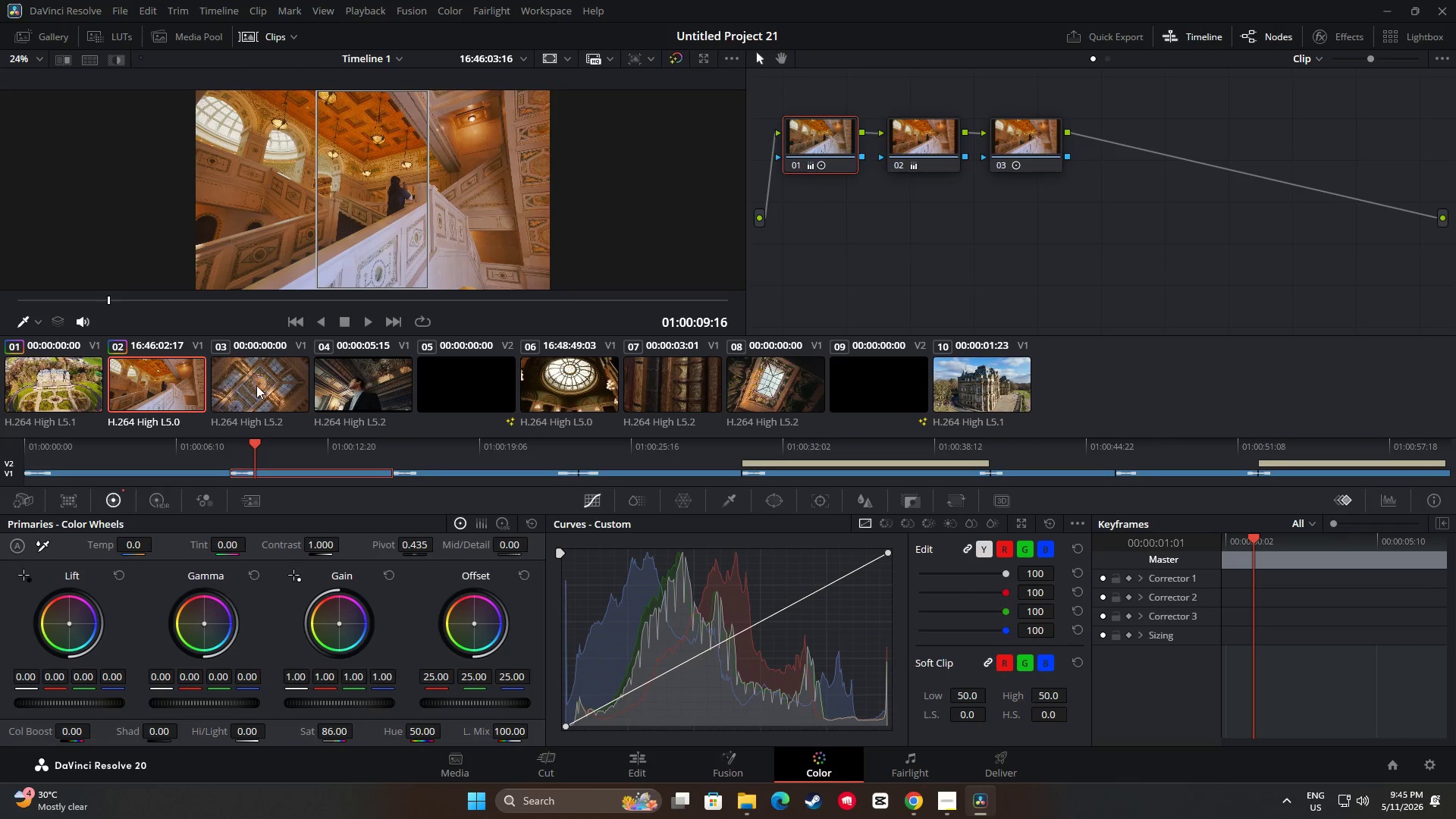 
left_click([256, 385])
 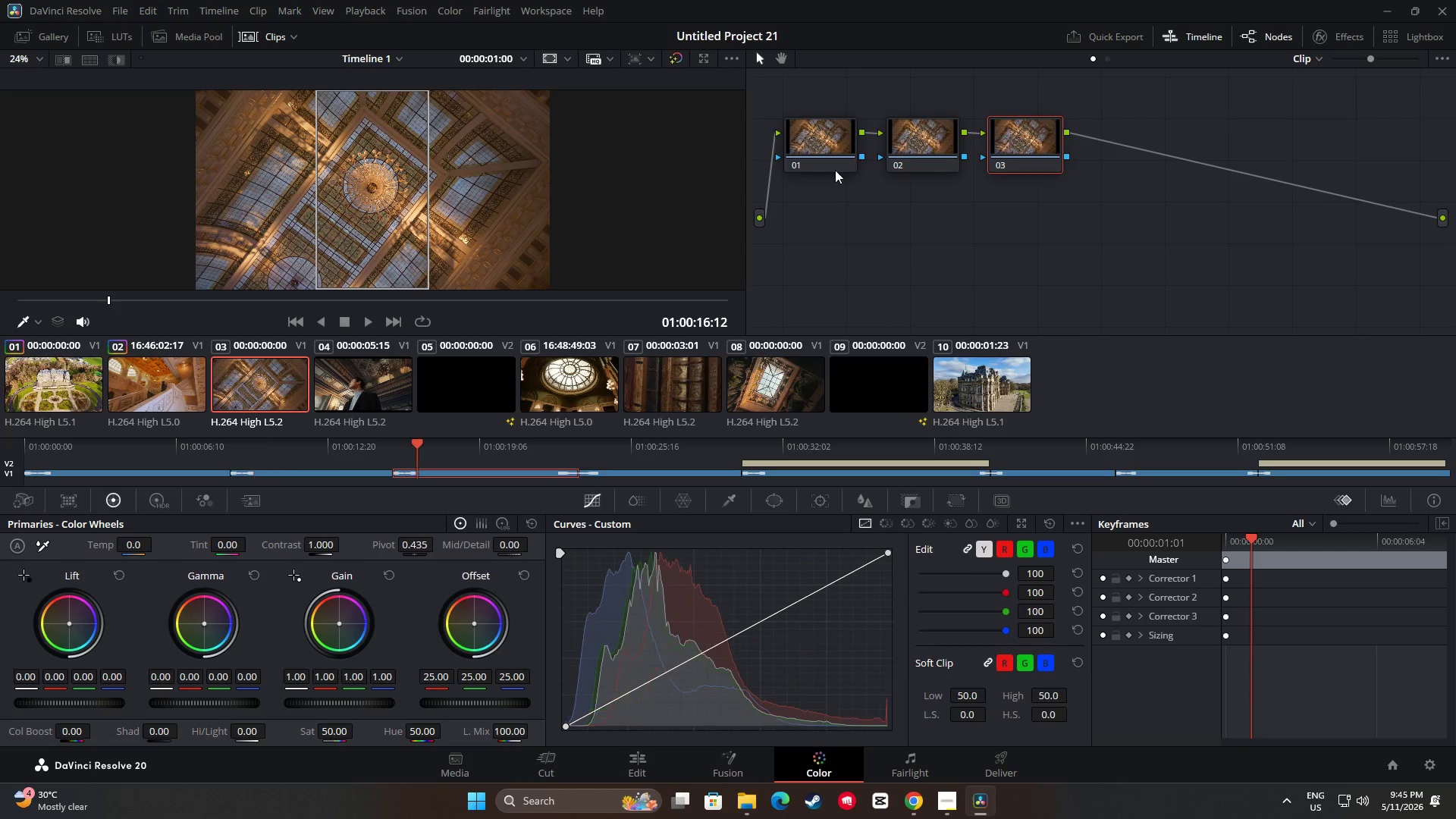 
left_click([836, 142])
 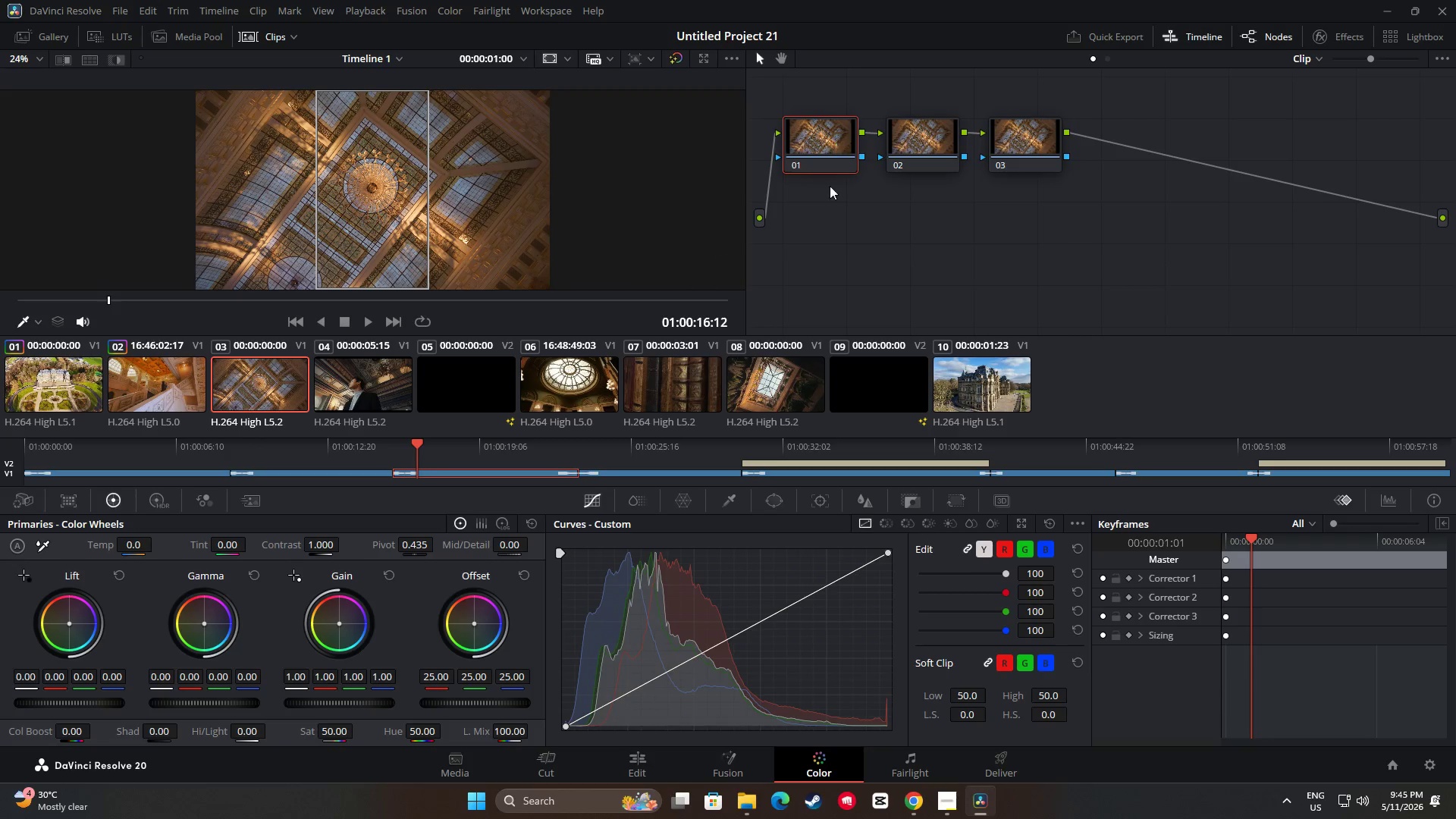 
key(Control+V)
 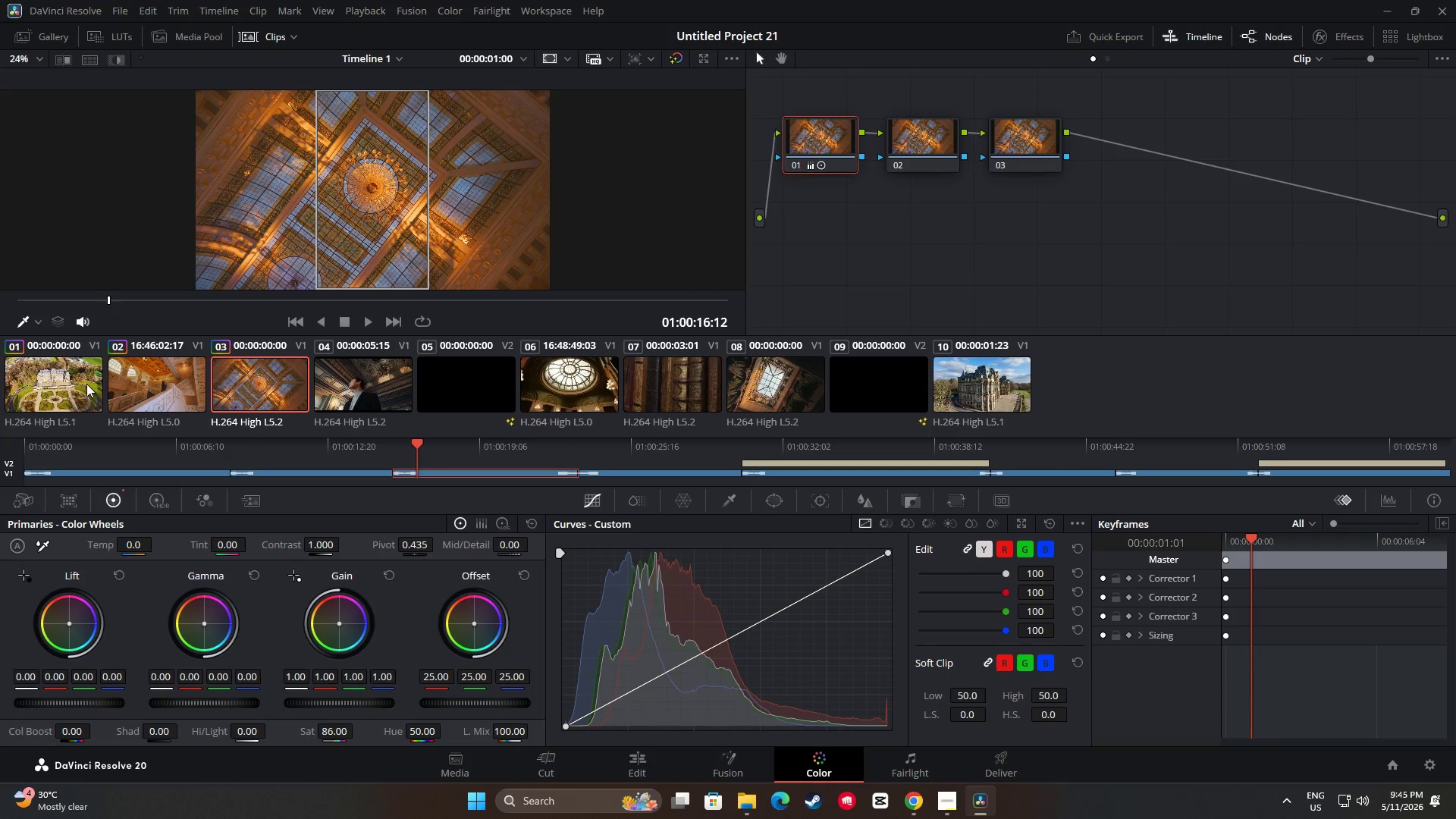 
left_click([82, 384])
 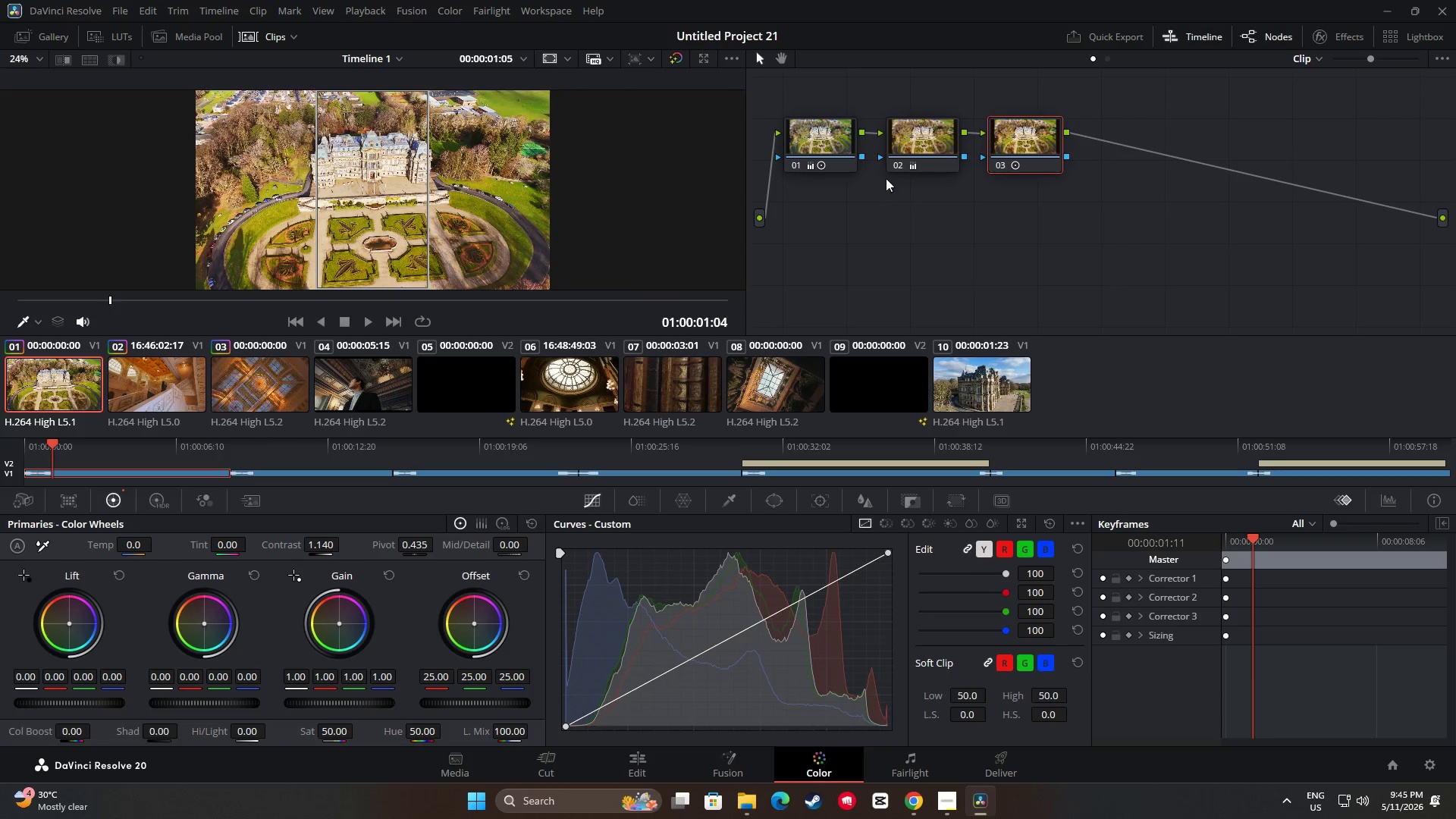 
left_click([913, 145])
 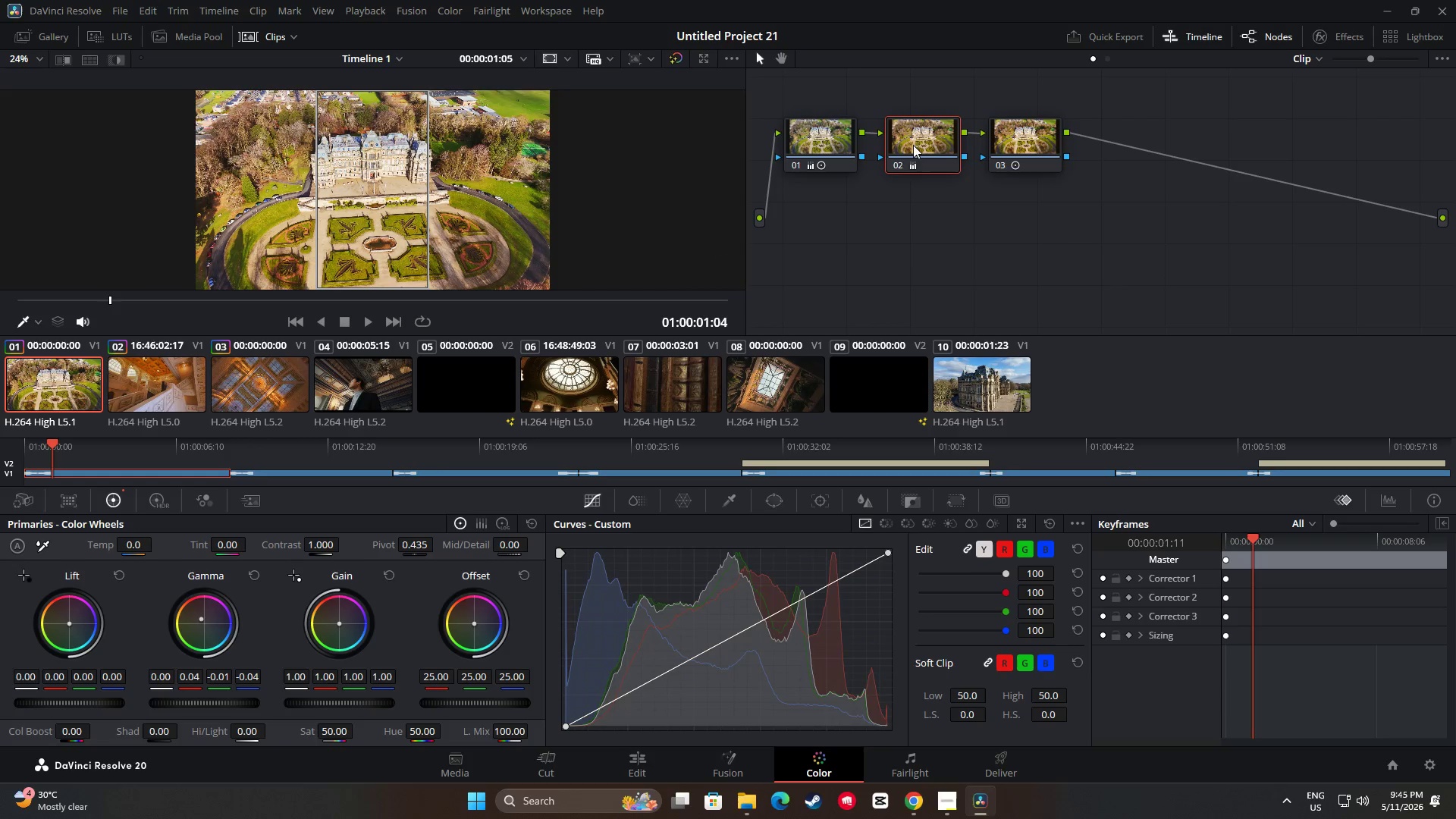 
key(Control+C)
 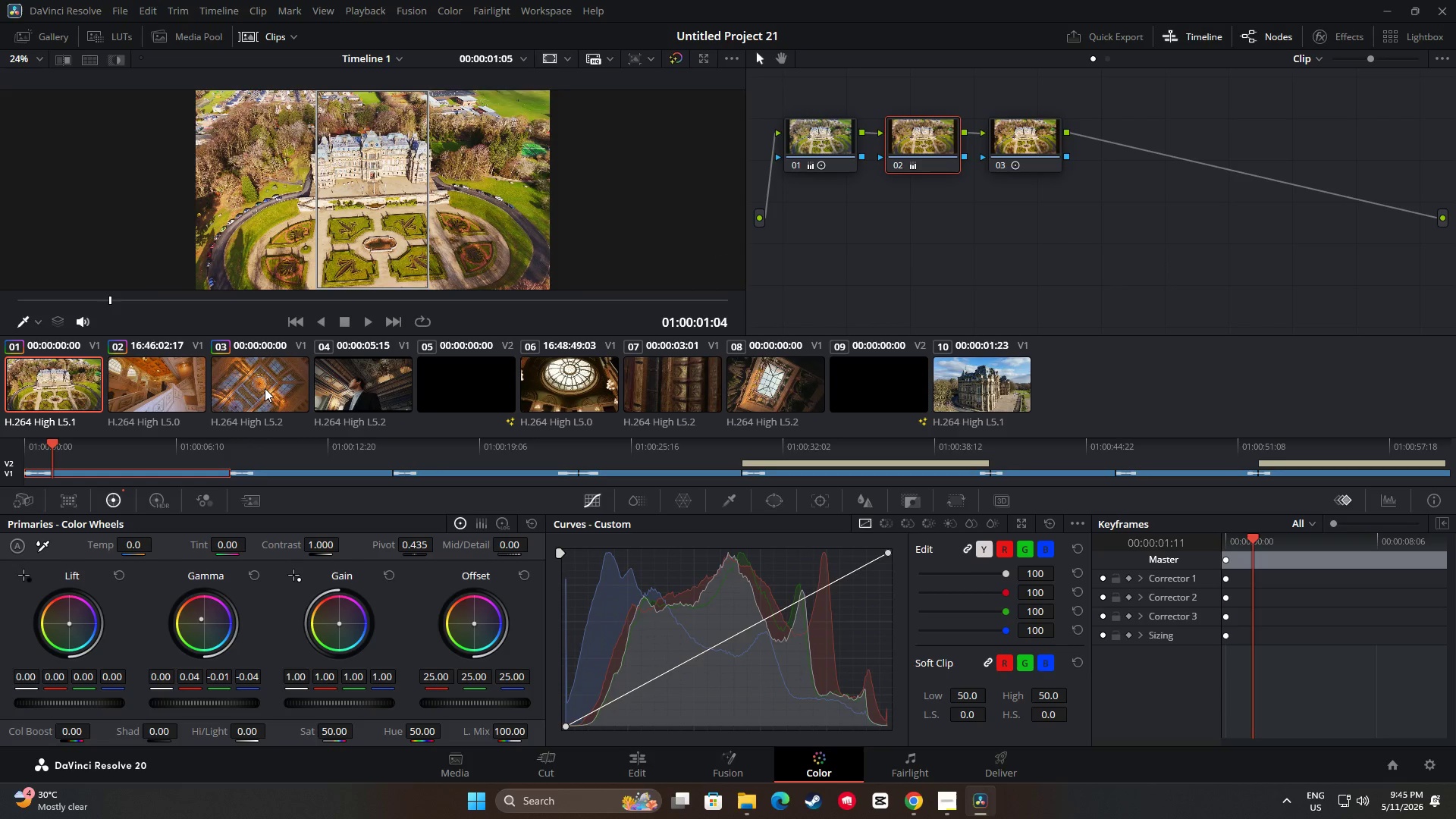 
key(Control+ControlLeft)
 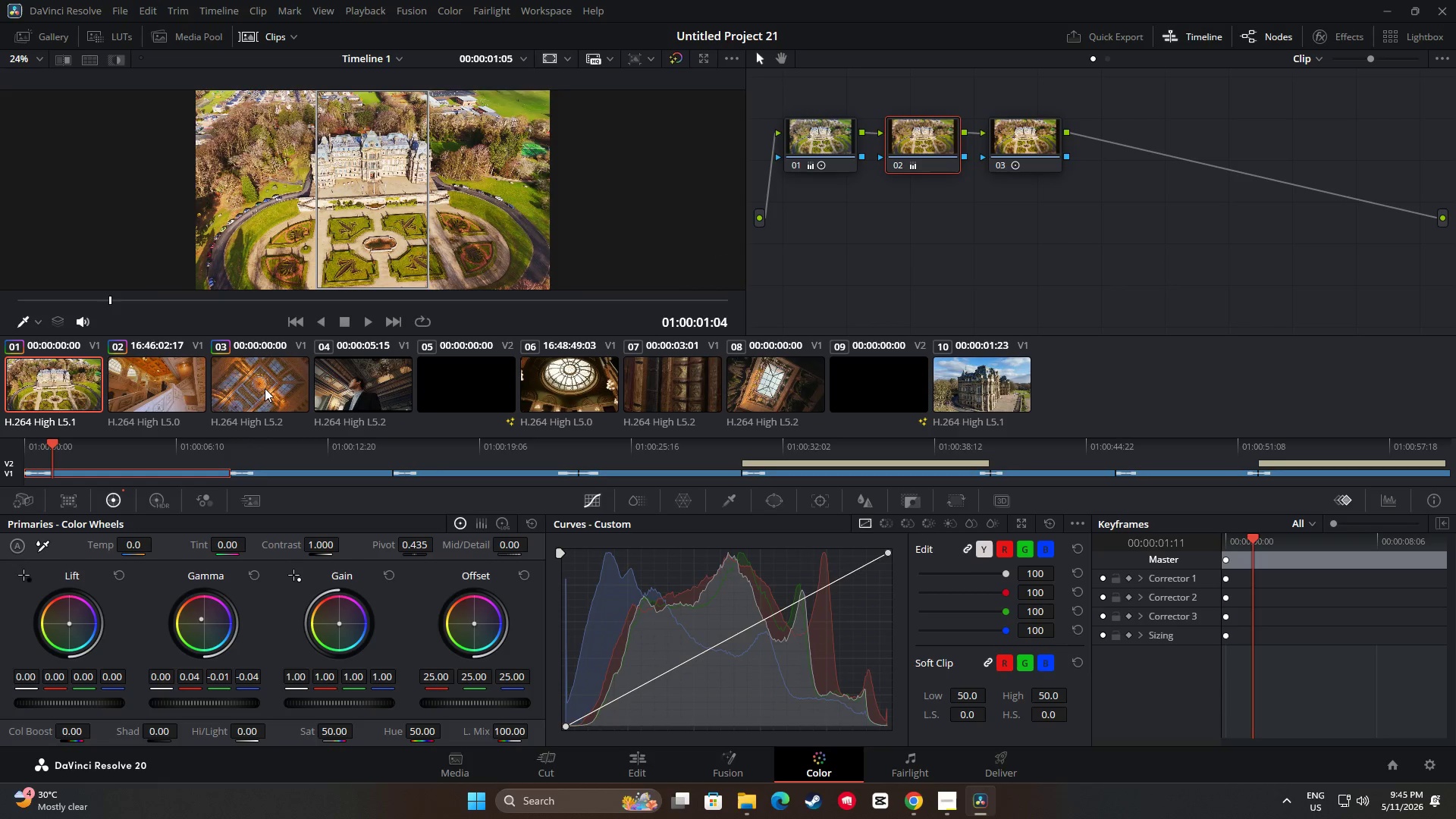 
key(Control+C)
 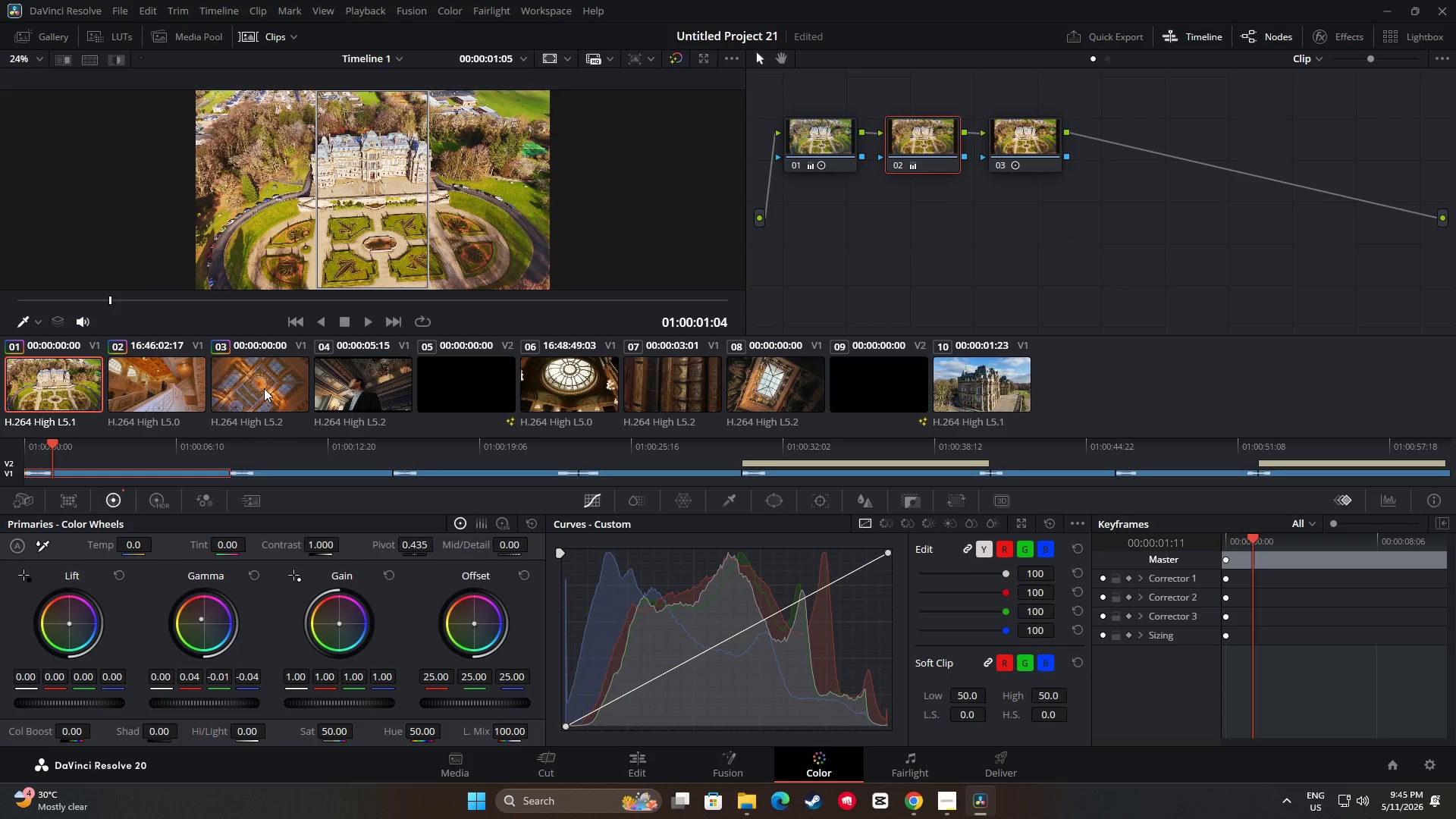 
left_click([264, 388])
 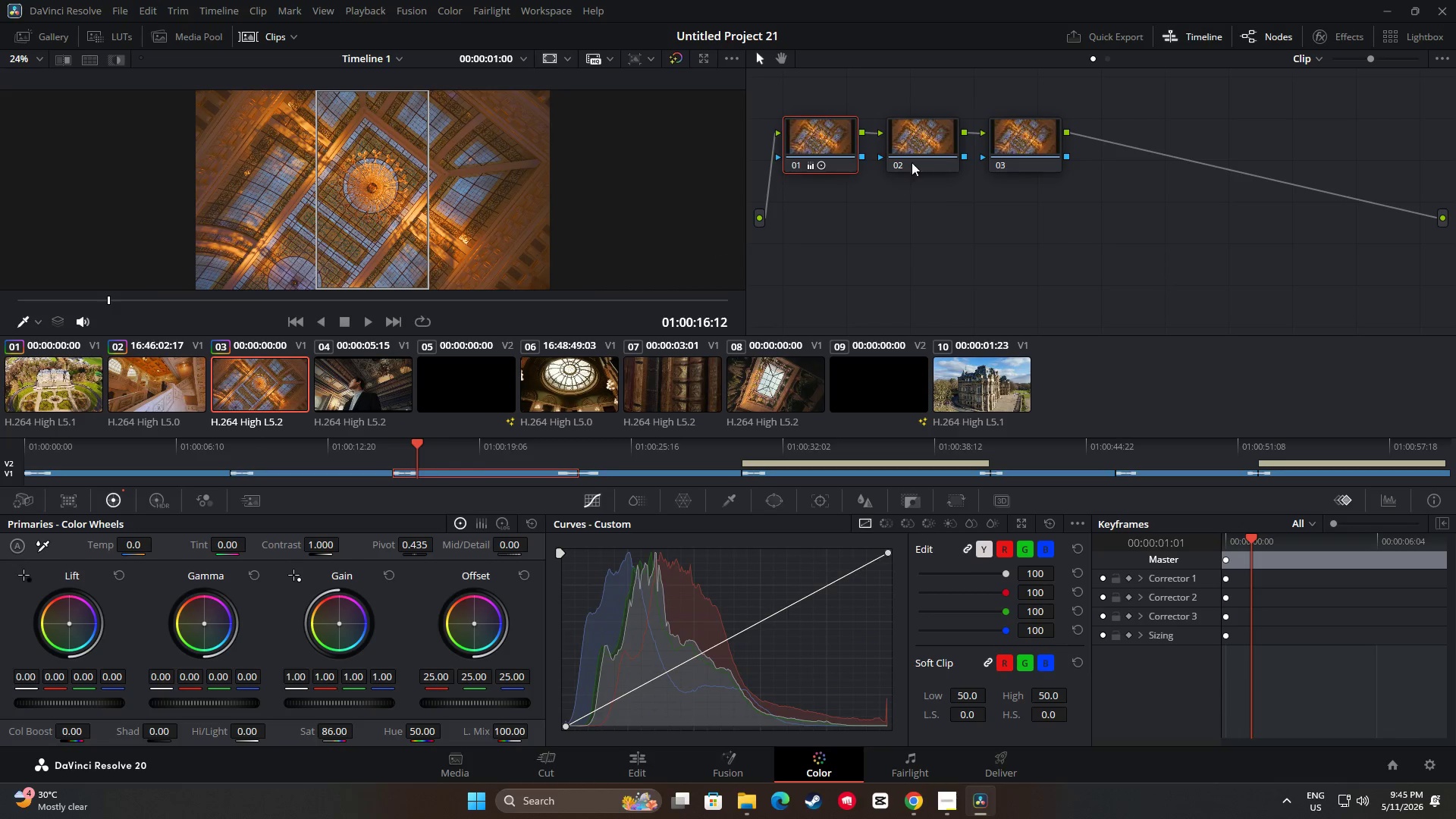 
left_click([932, 142])
 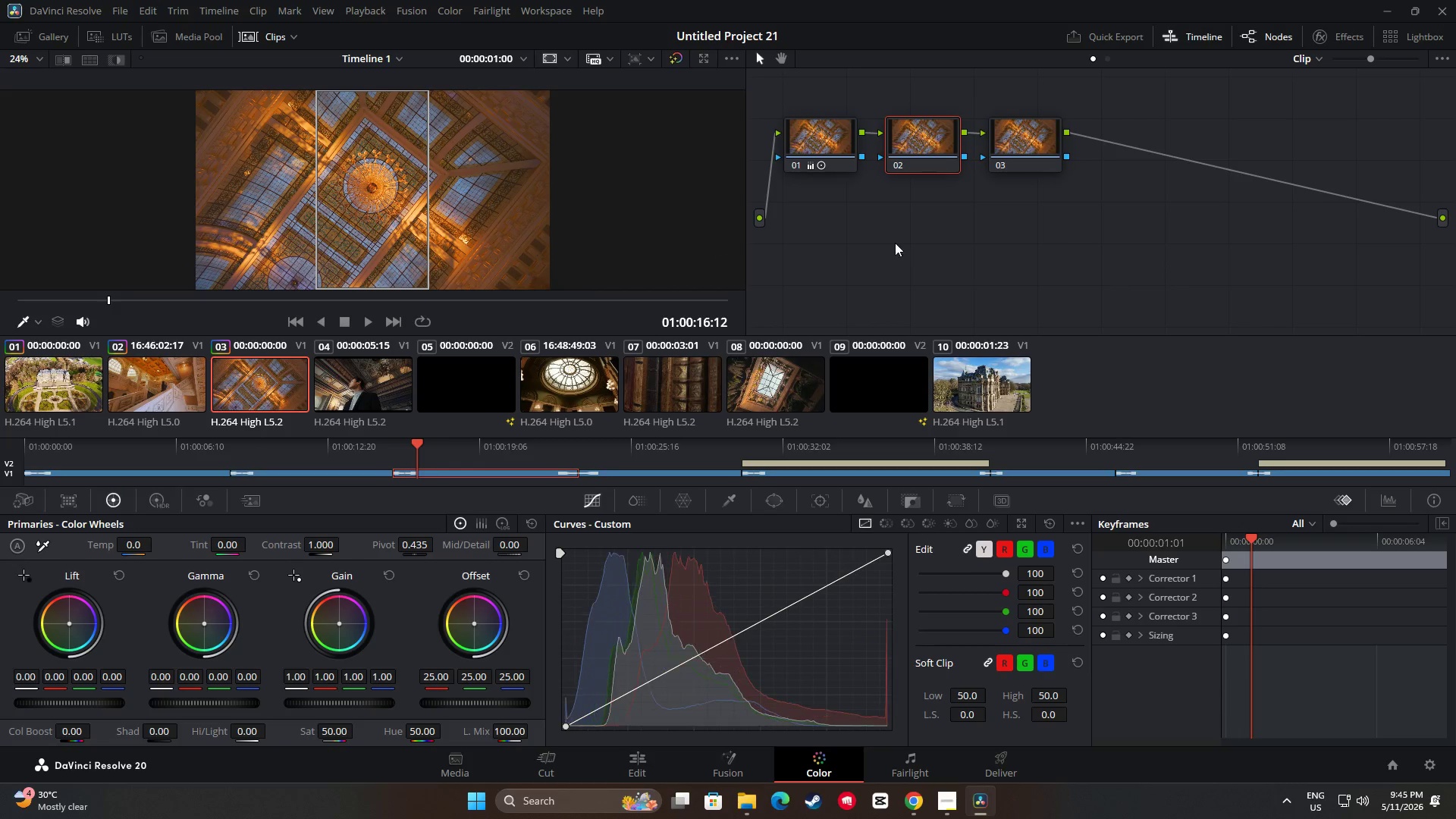 
key(Control+V)
 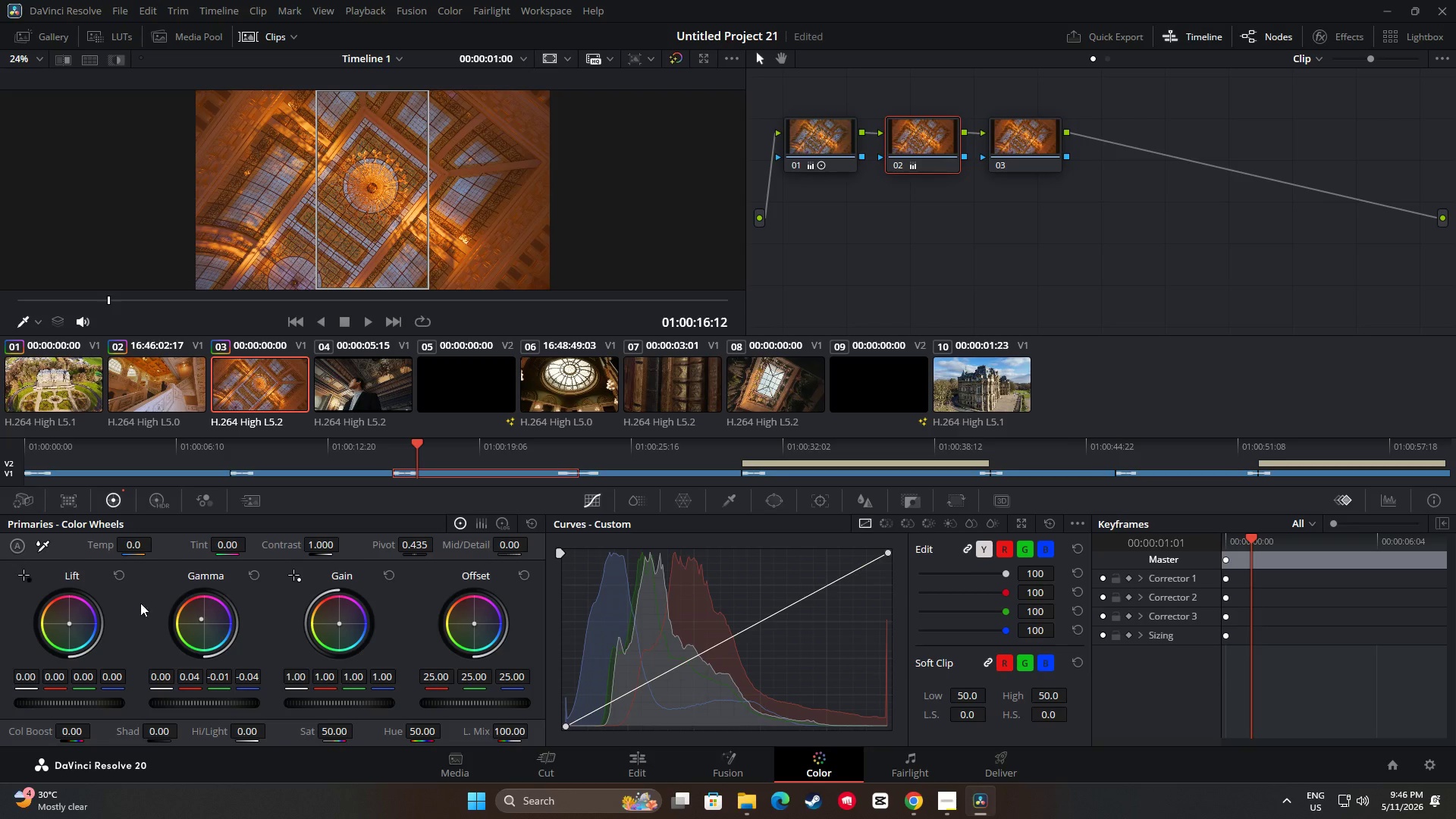 
wait(7.95)
 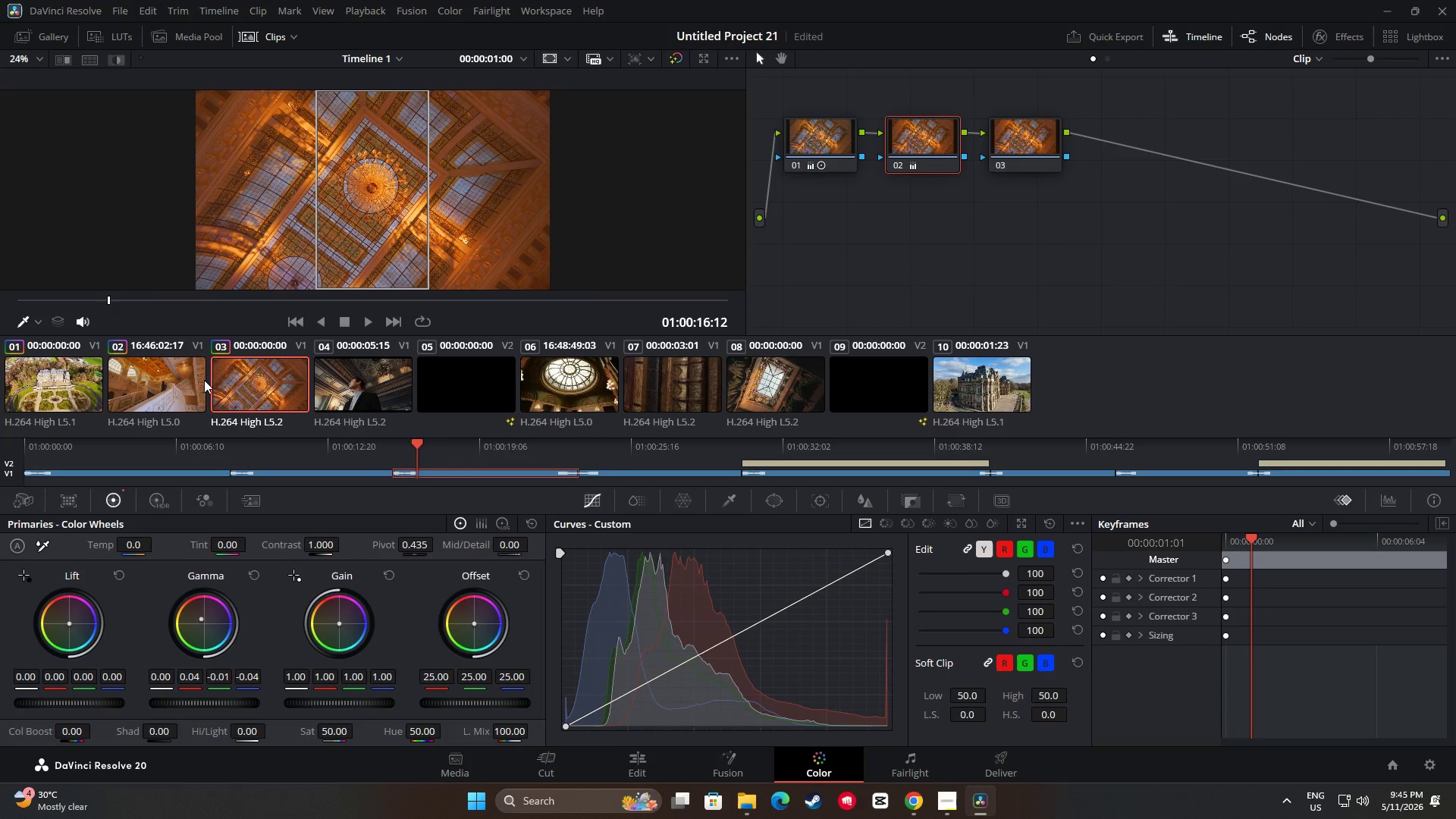 
key(Space)
 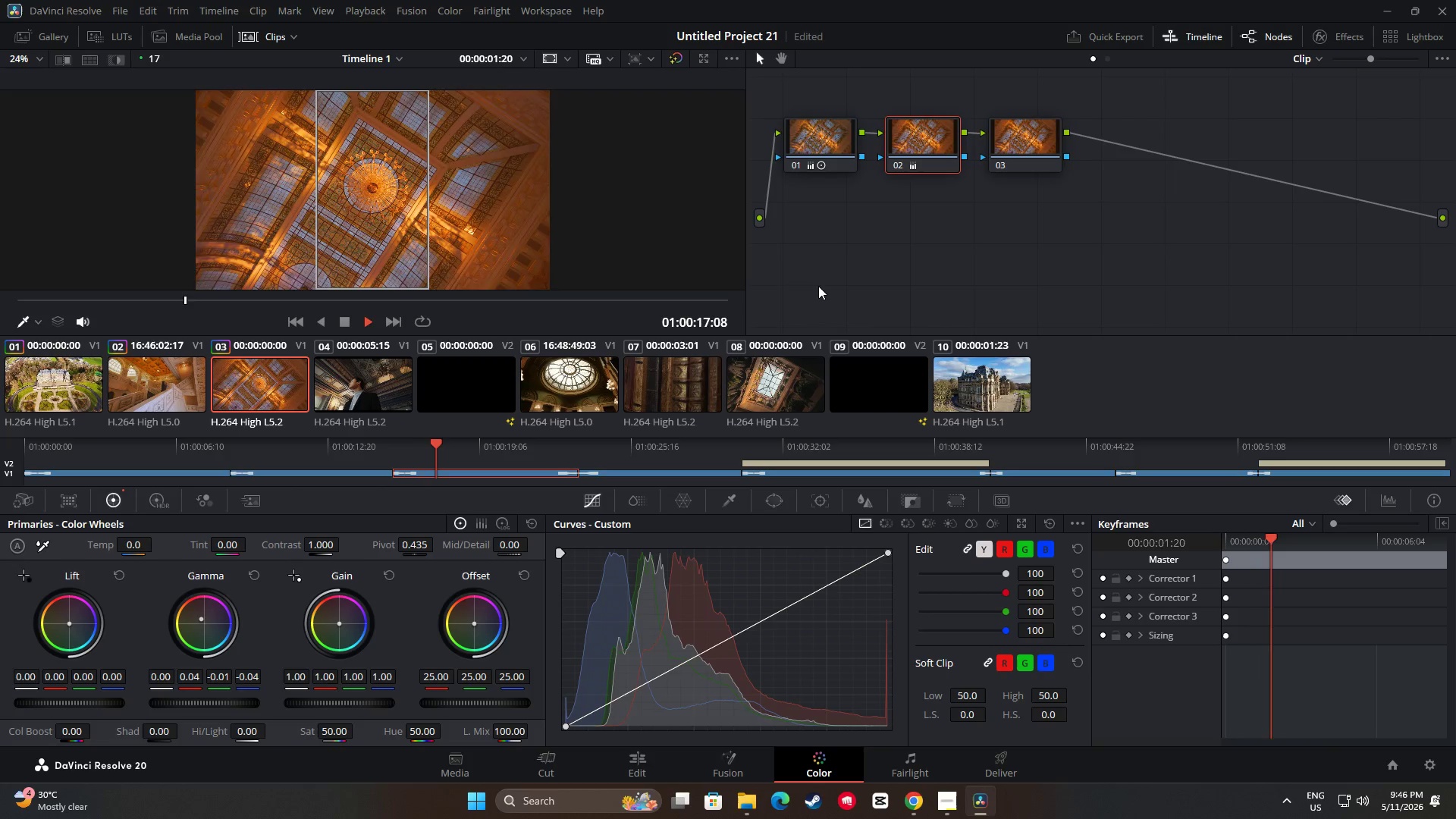 
key(Space)
 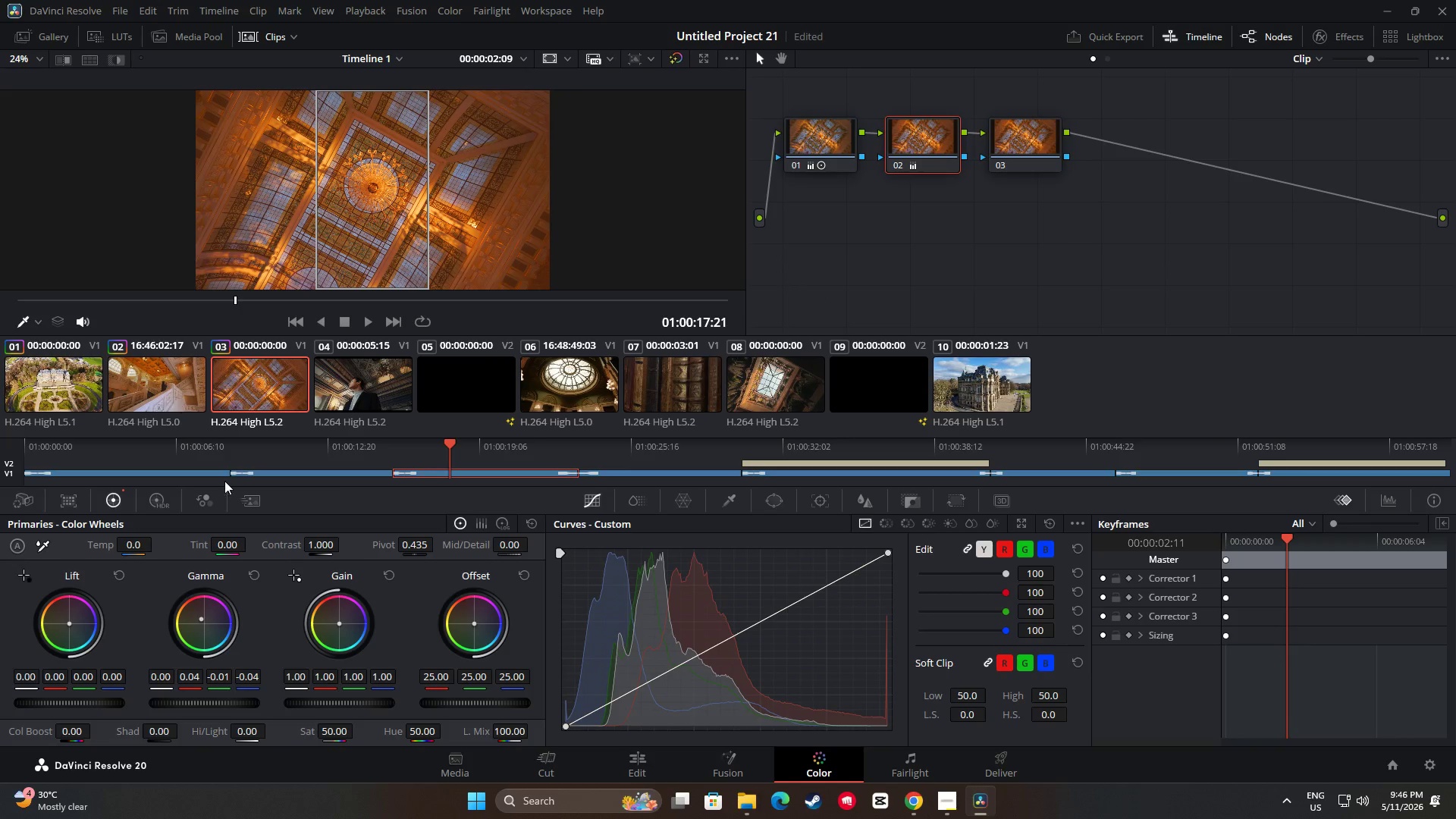 
wait(5.25)
 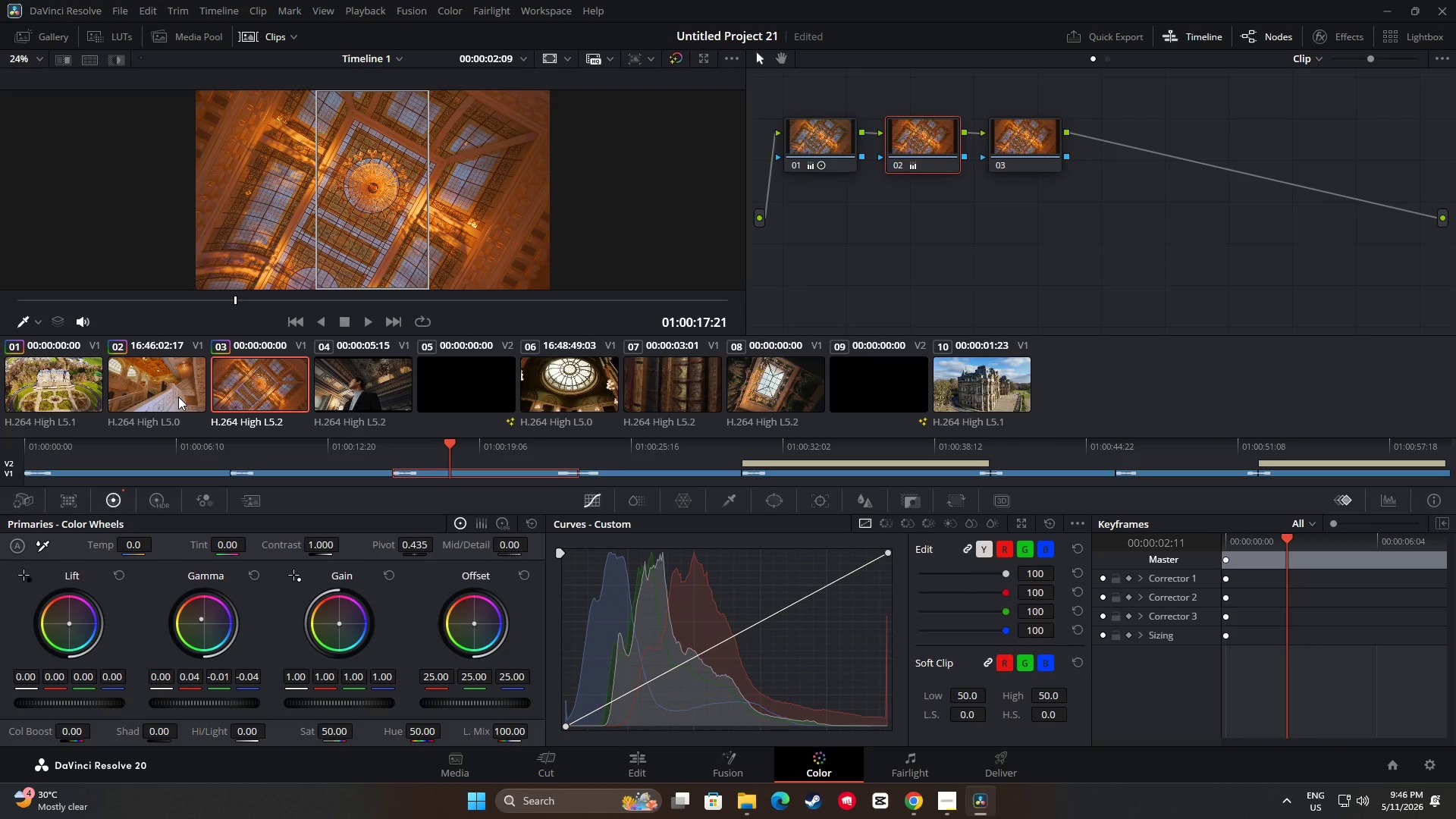 
left_click_drag(start_coordinate=[200, 618], to_coordinate=[206, 622])
 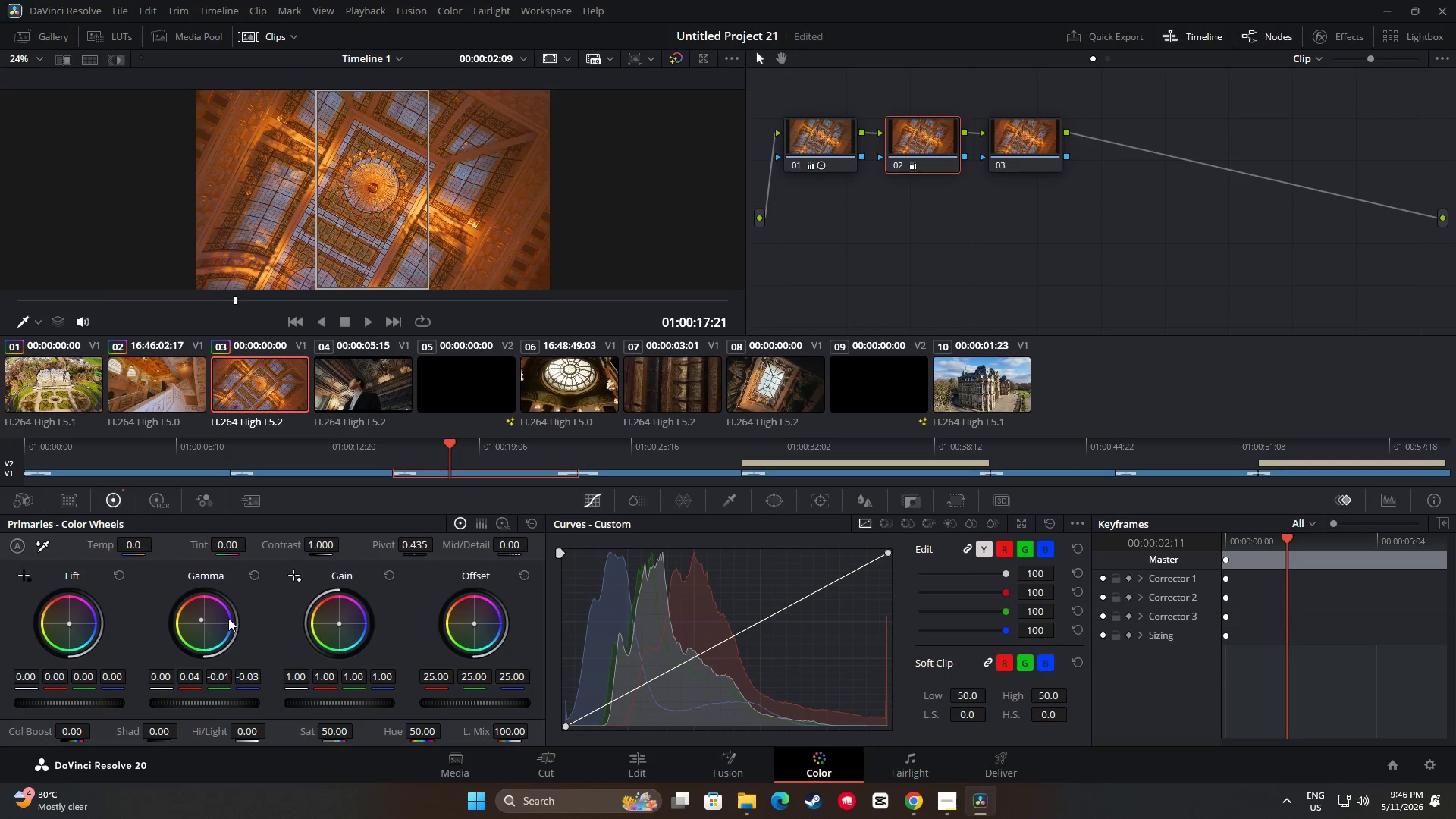 
key(Control+Z)
 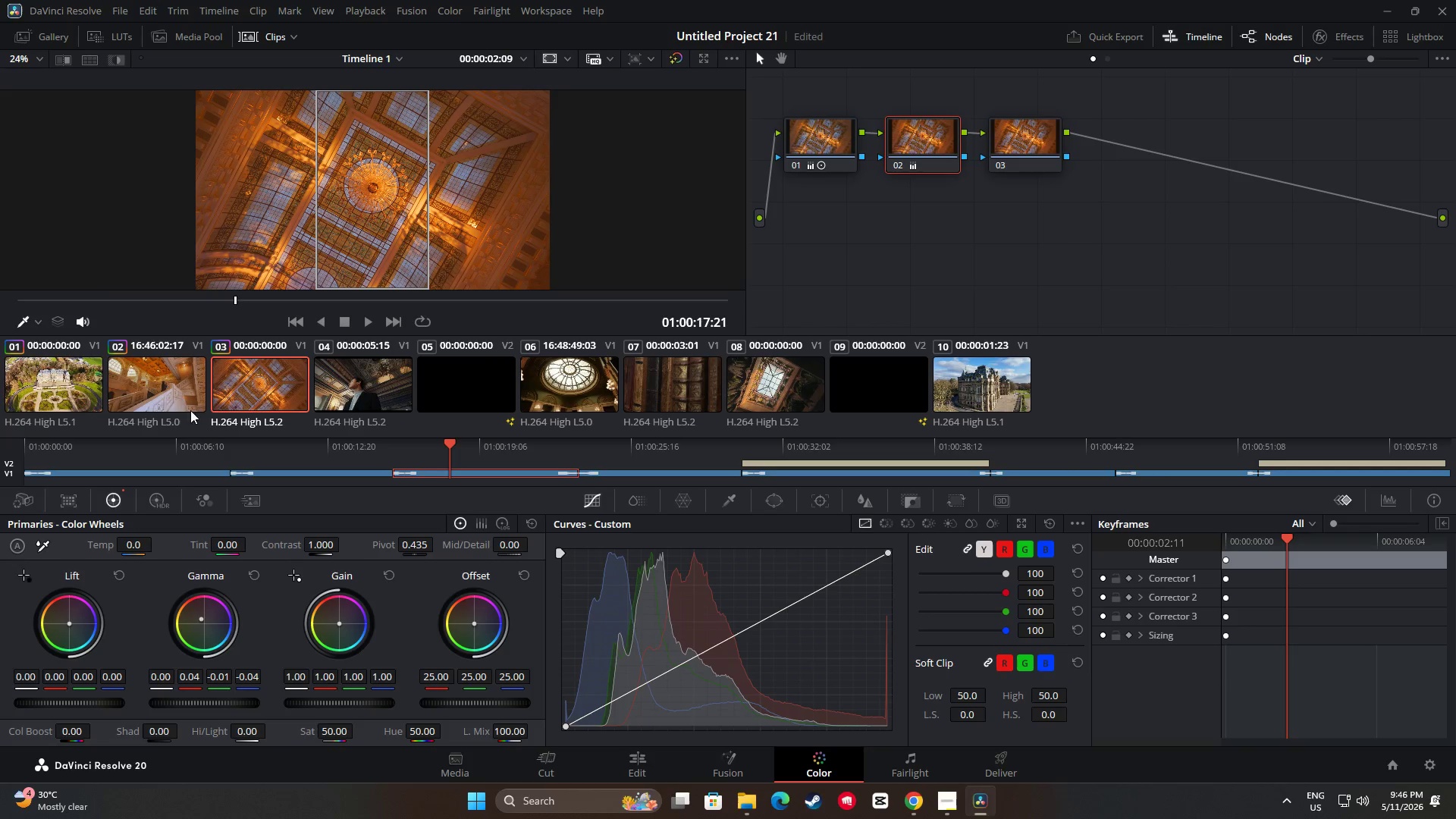 
left_click([48, 390])
 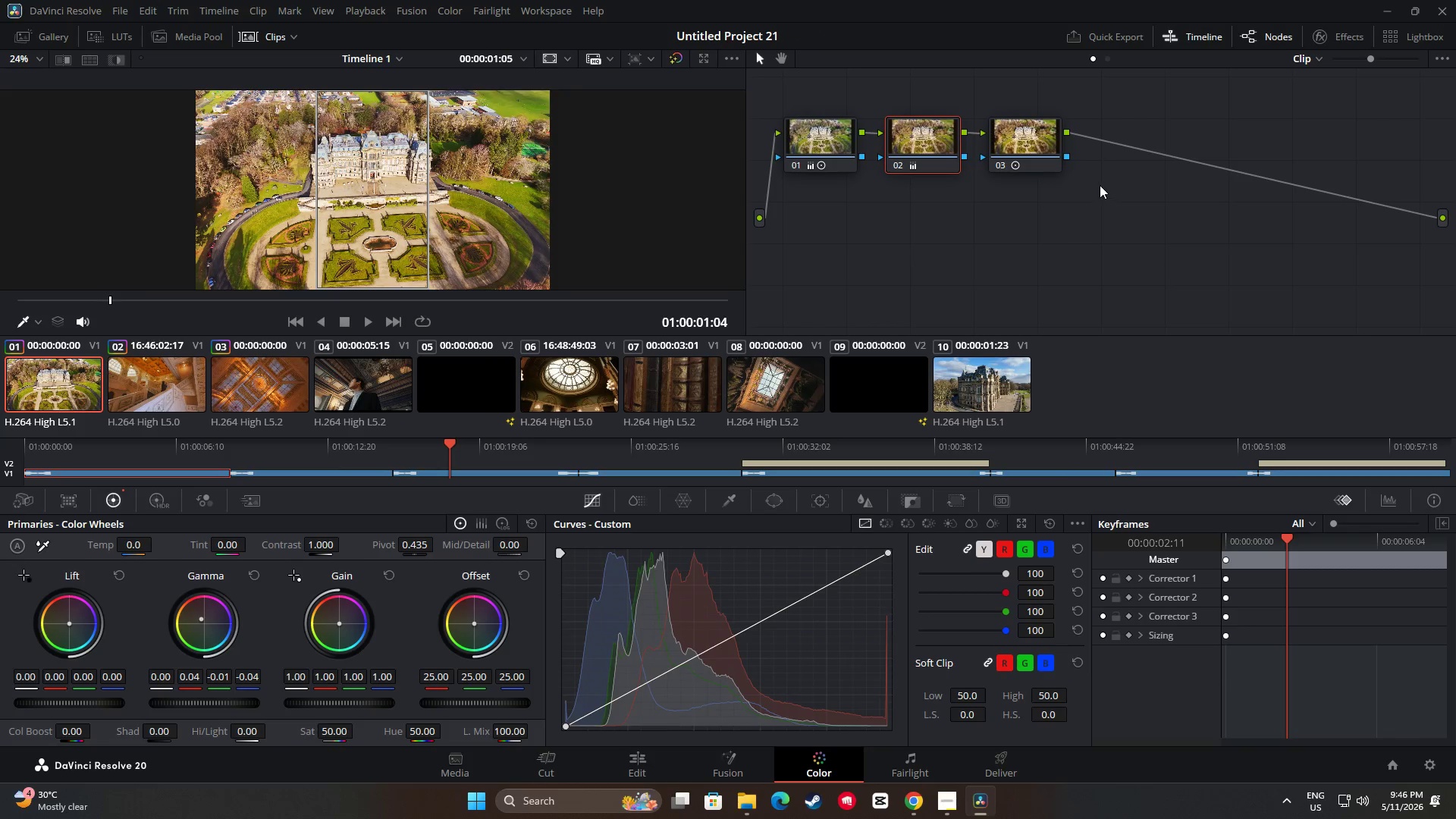 
left_click([1047, 140])
 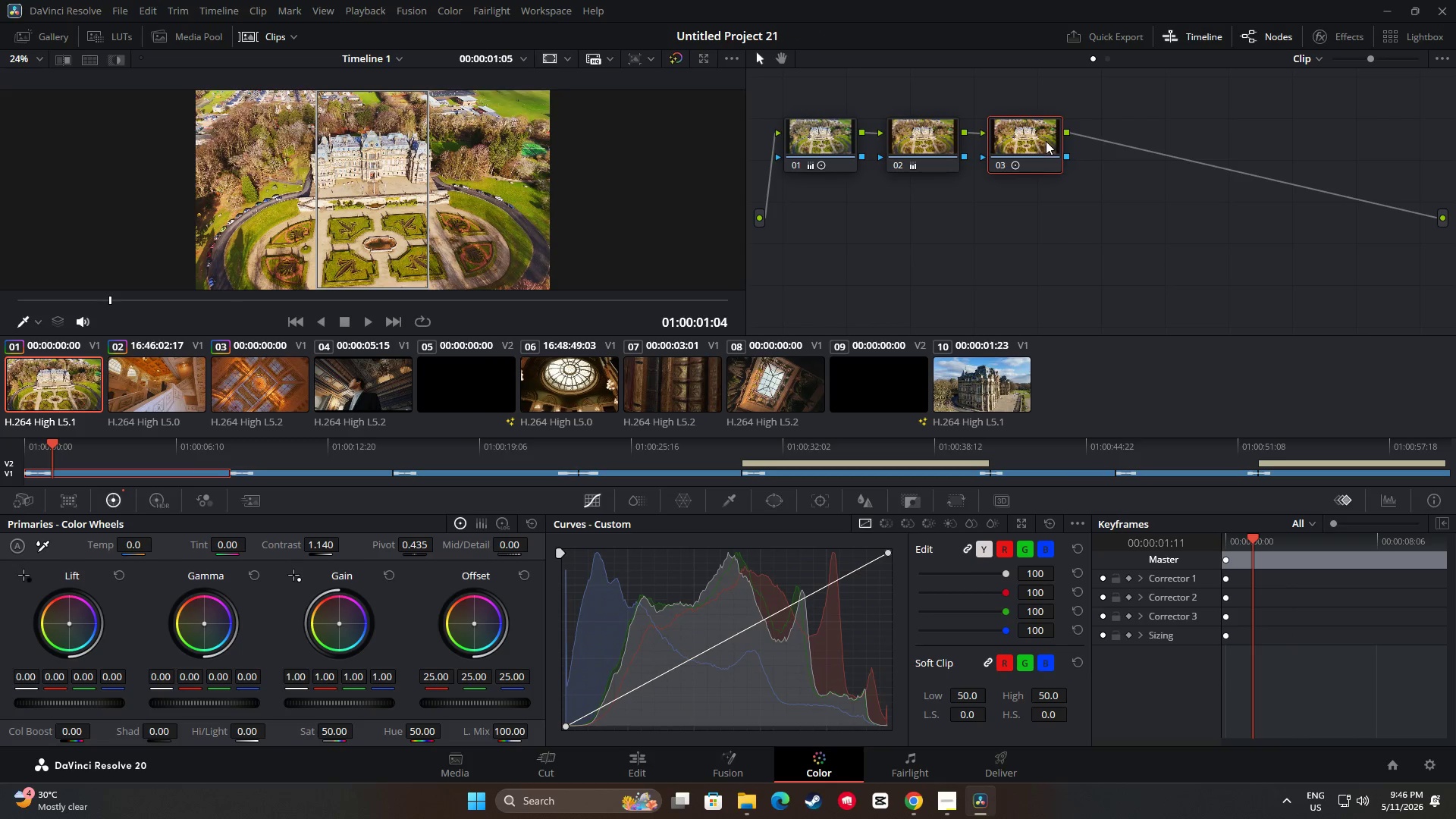 
key(Control+C)
 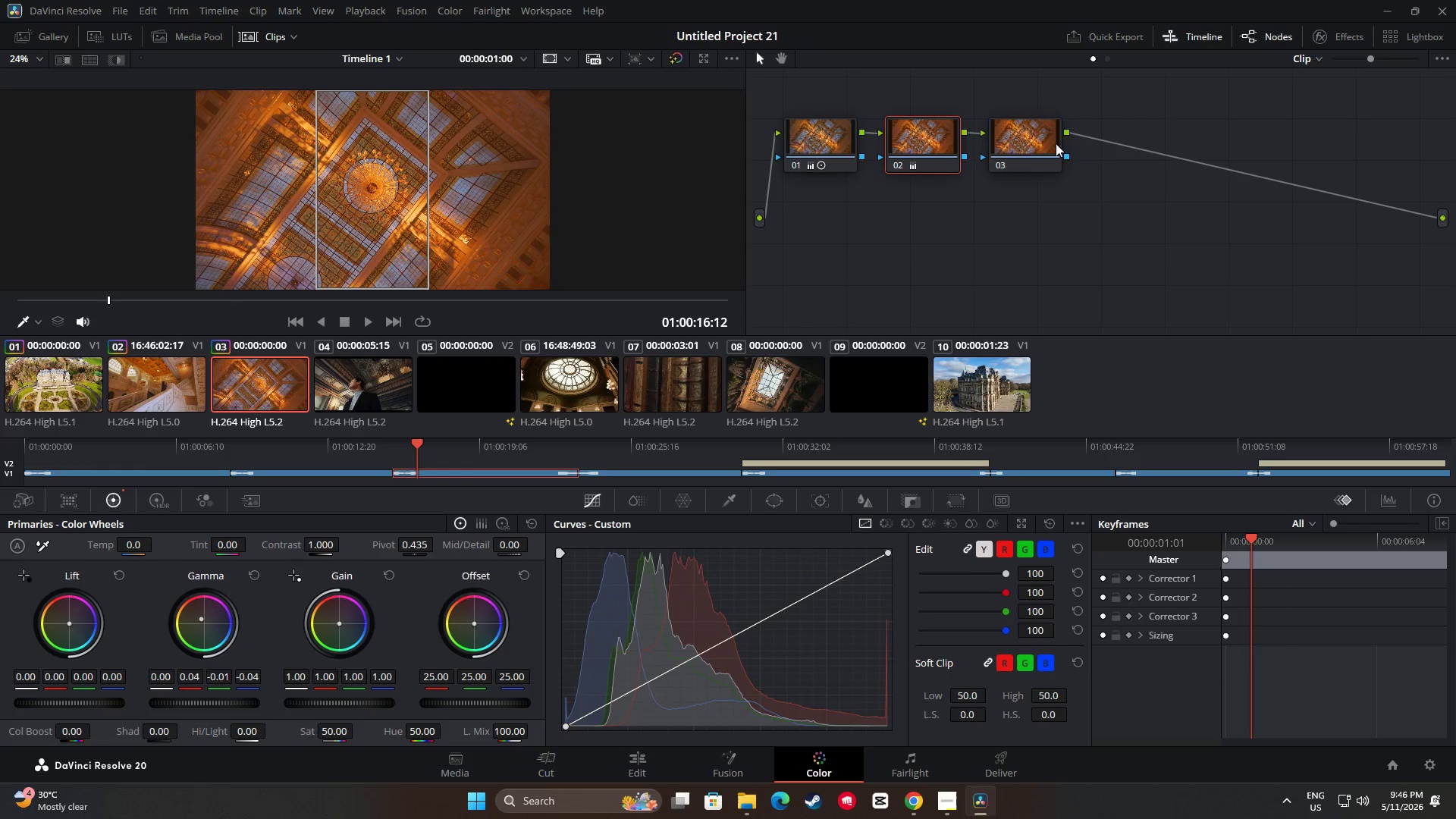 
key(Control+V)
 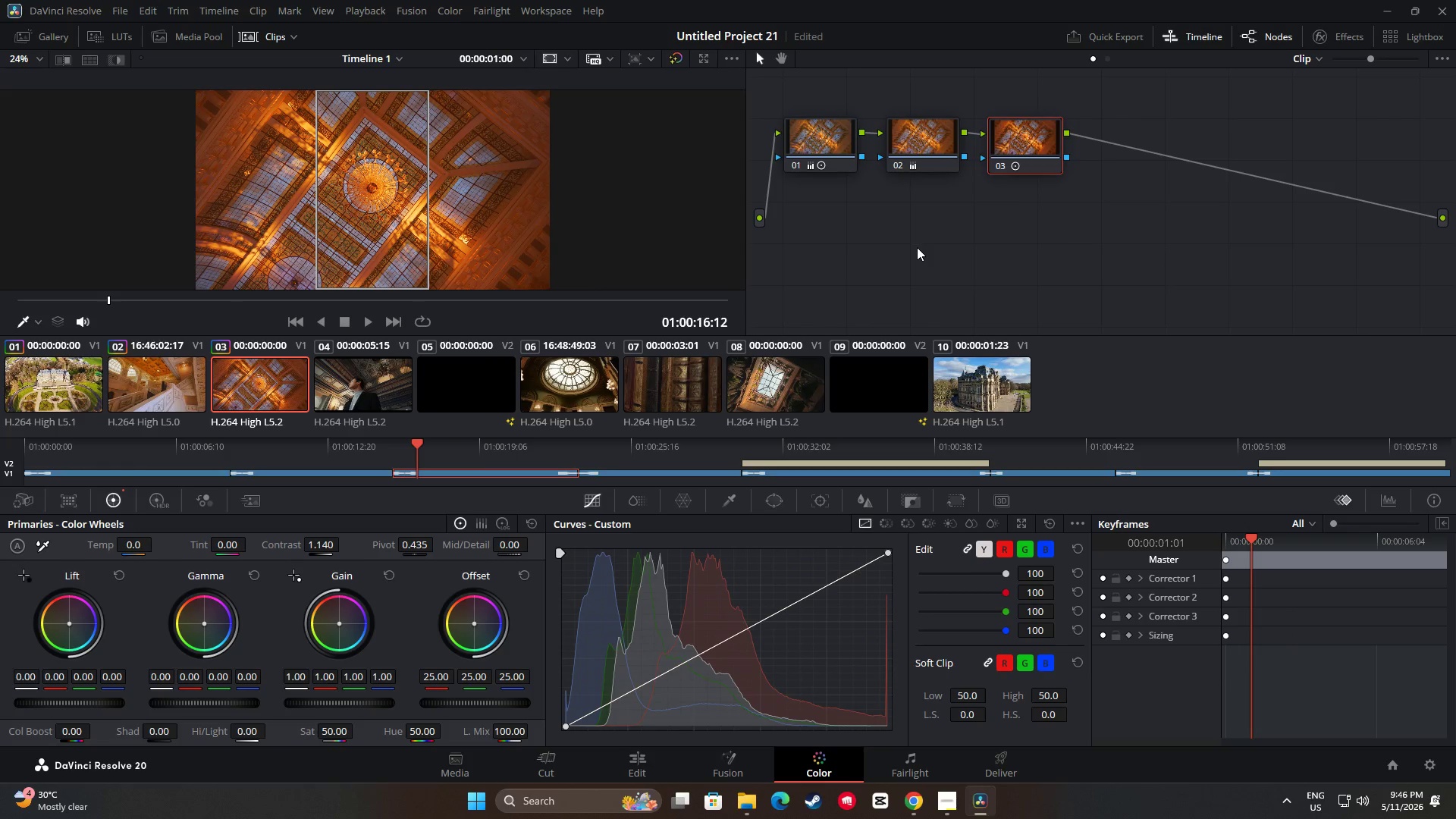 
key(Space)
 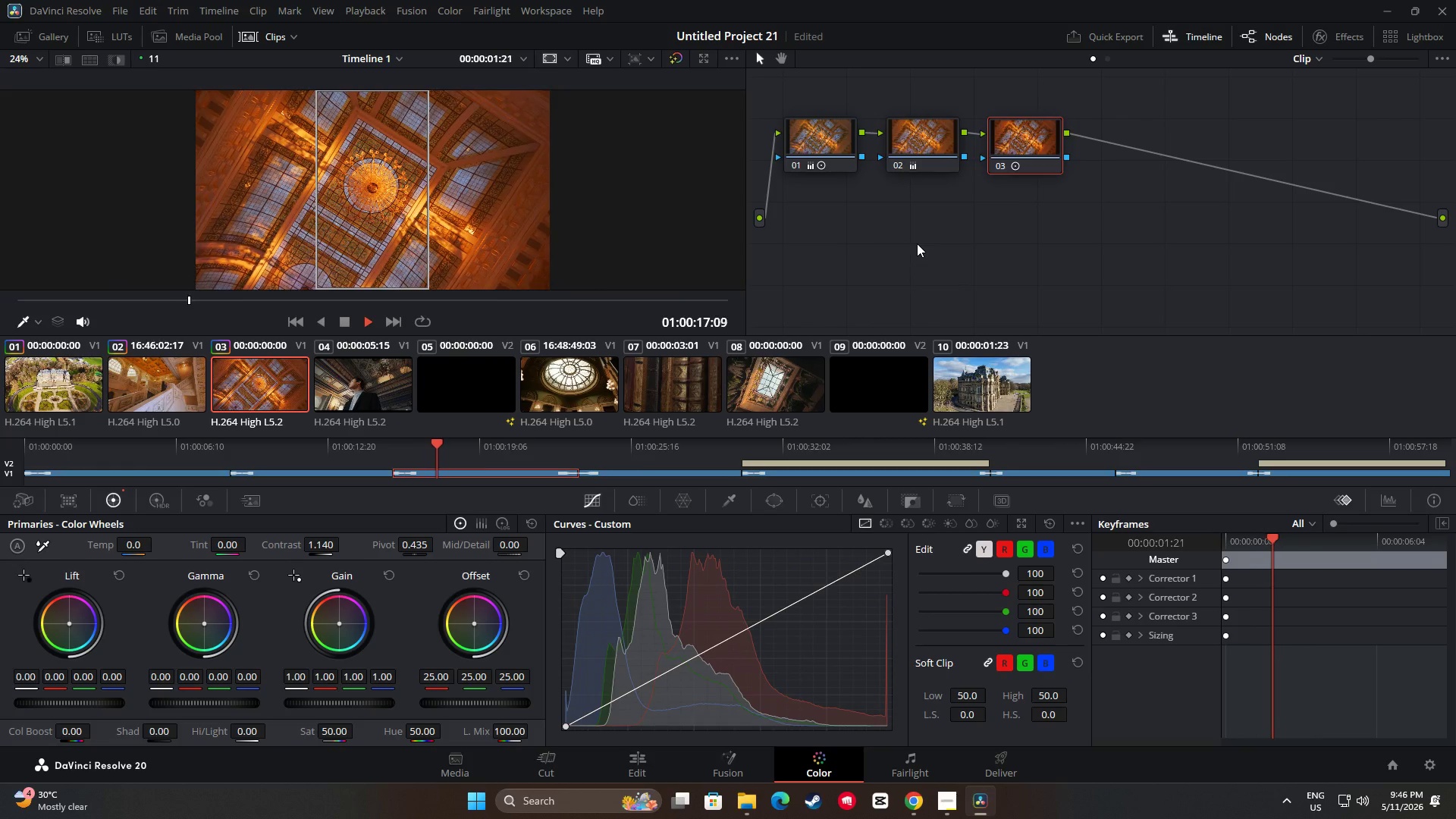 
key(Space)
 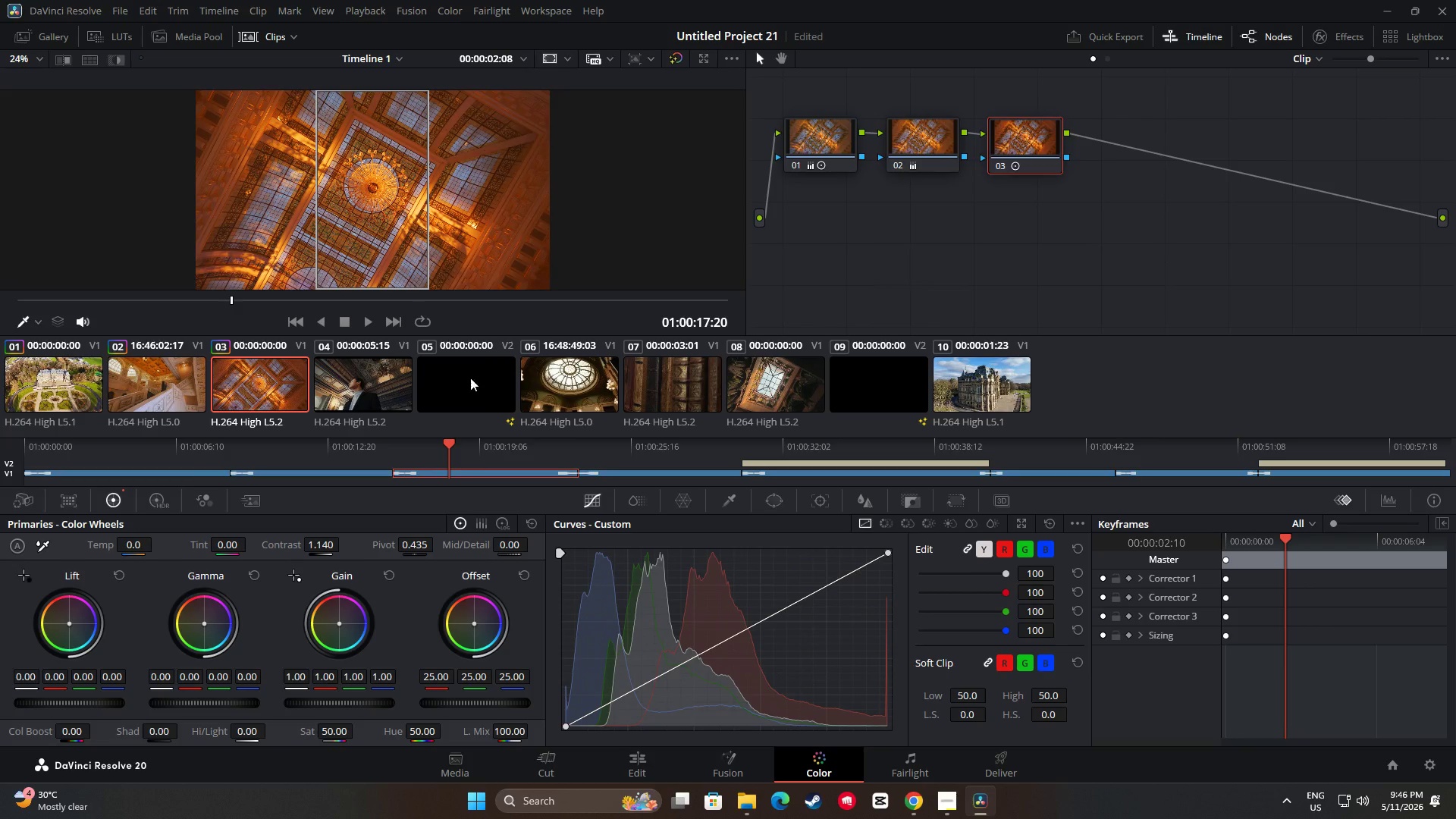 
left_click([390, 385])
 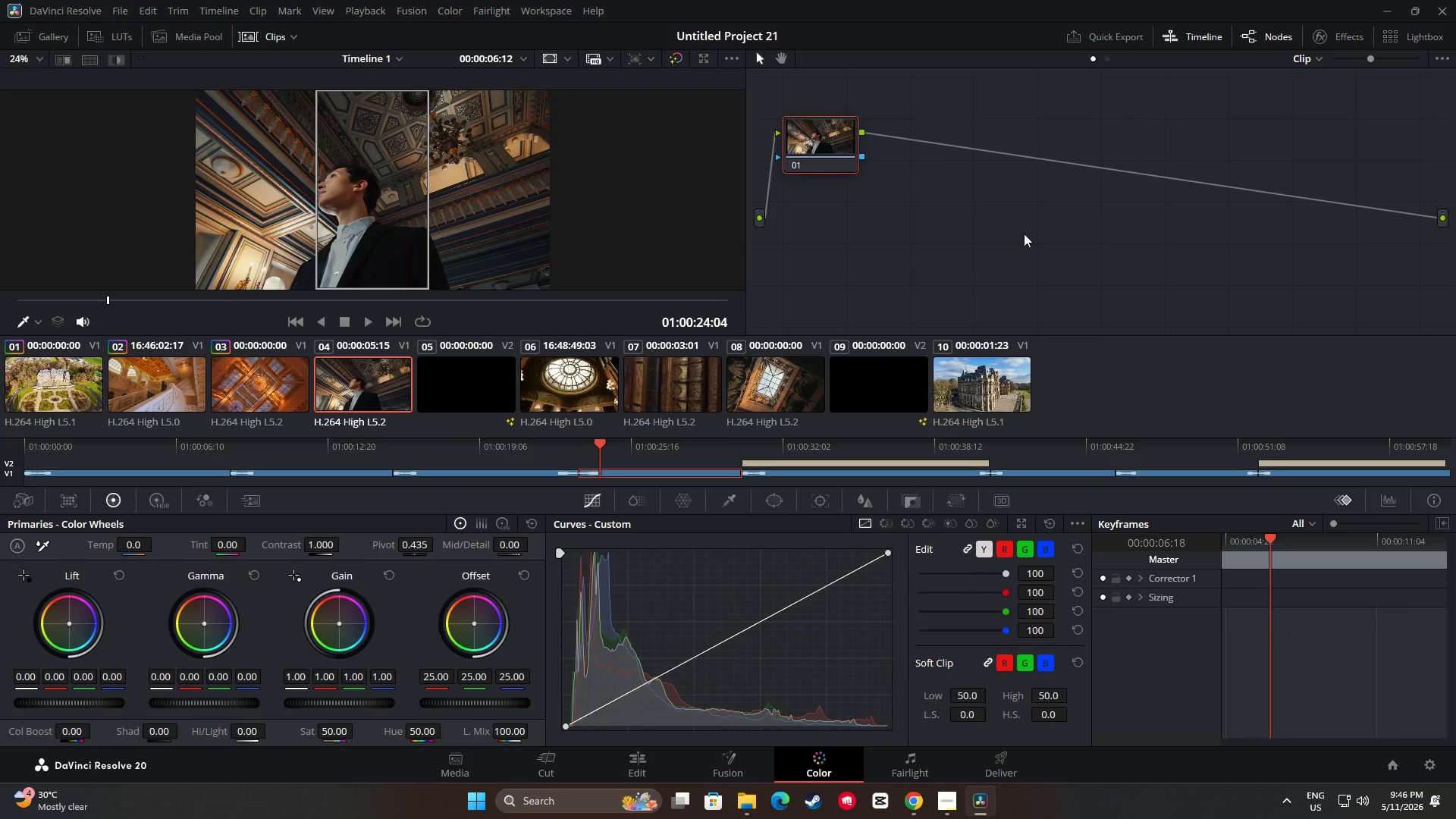 
key(Alt+S)
 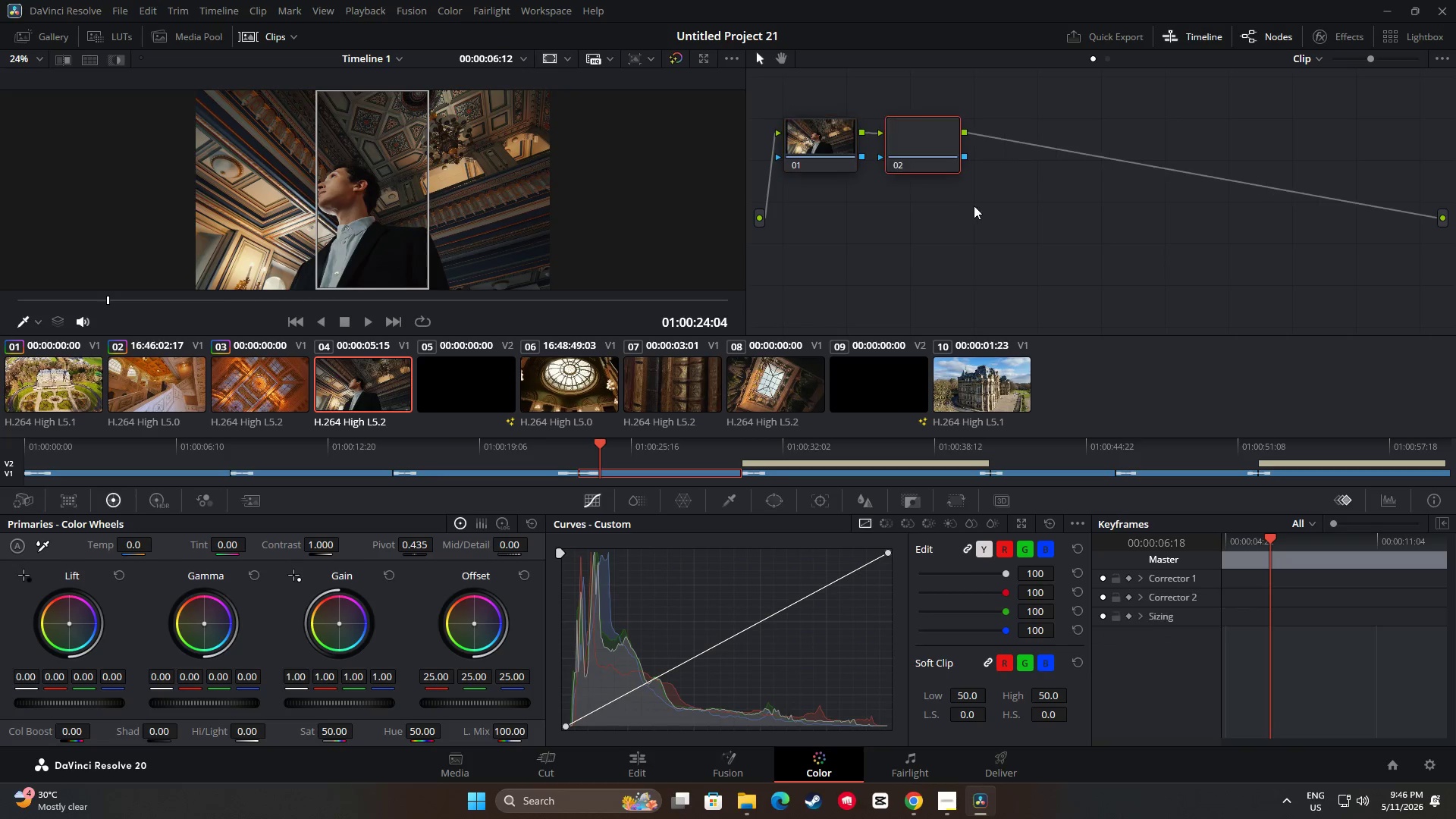 
key(Alt+S)
 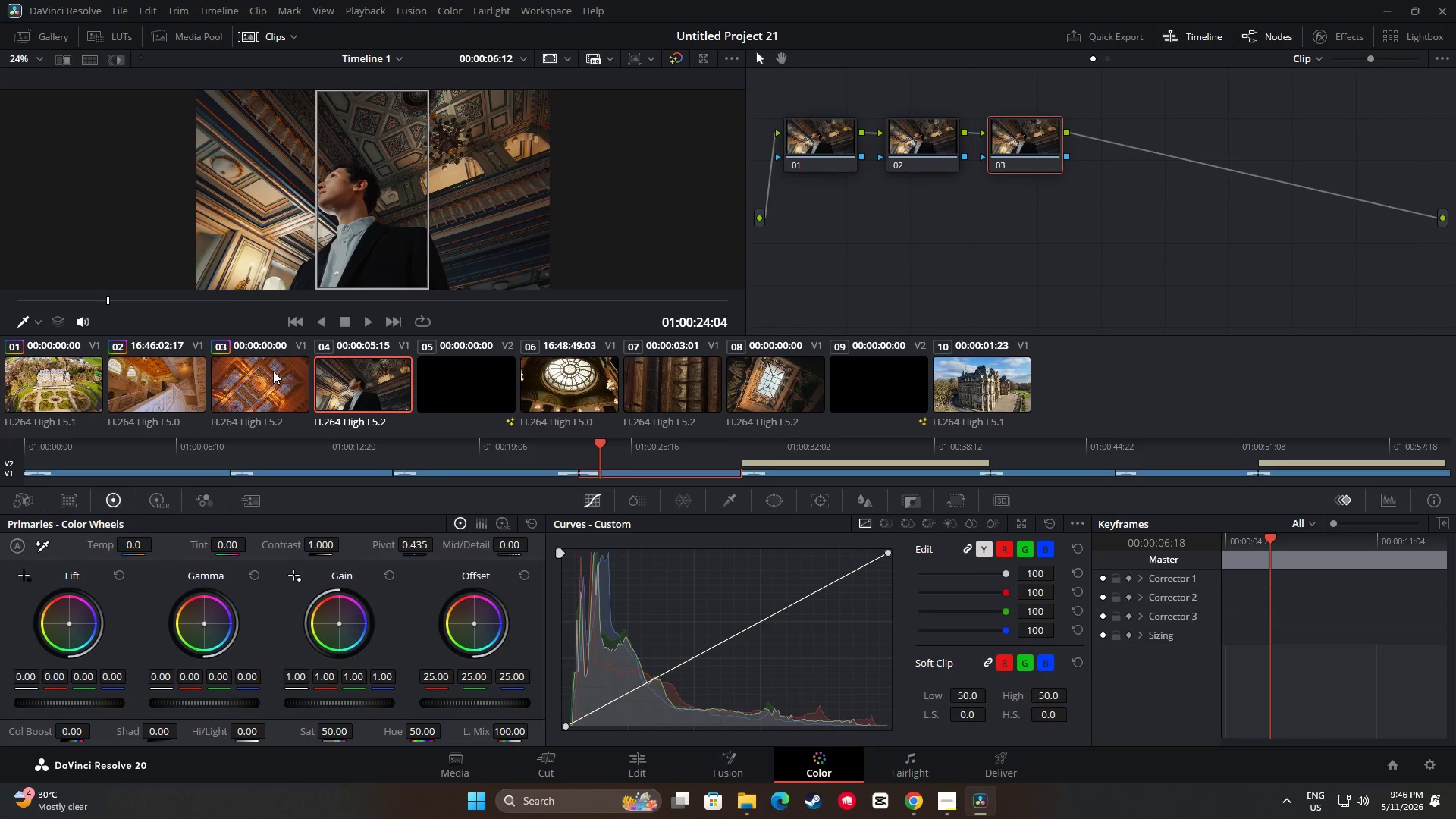 
left_click([256, 375])
 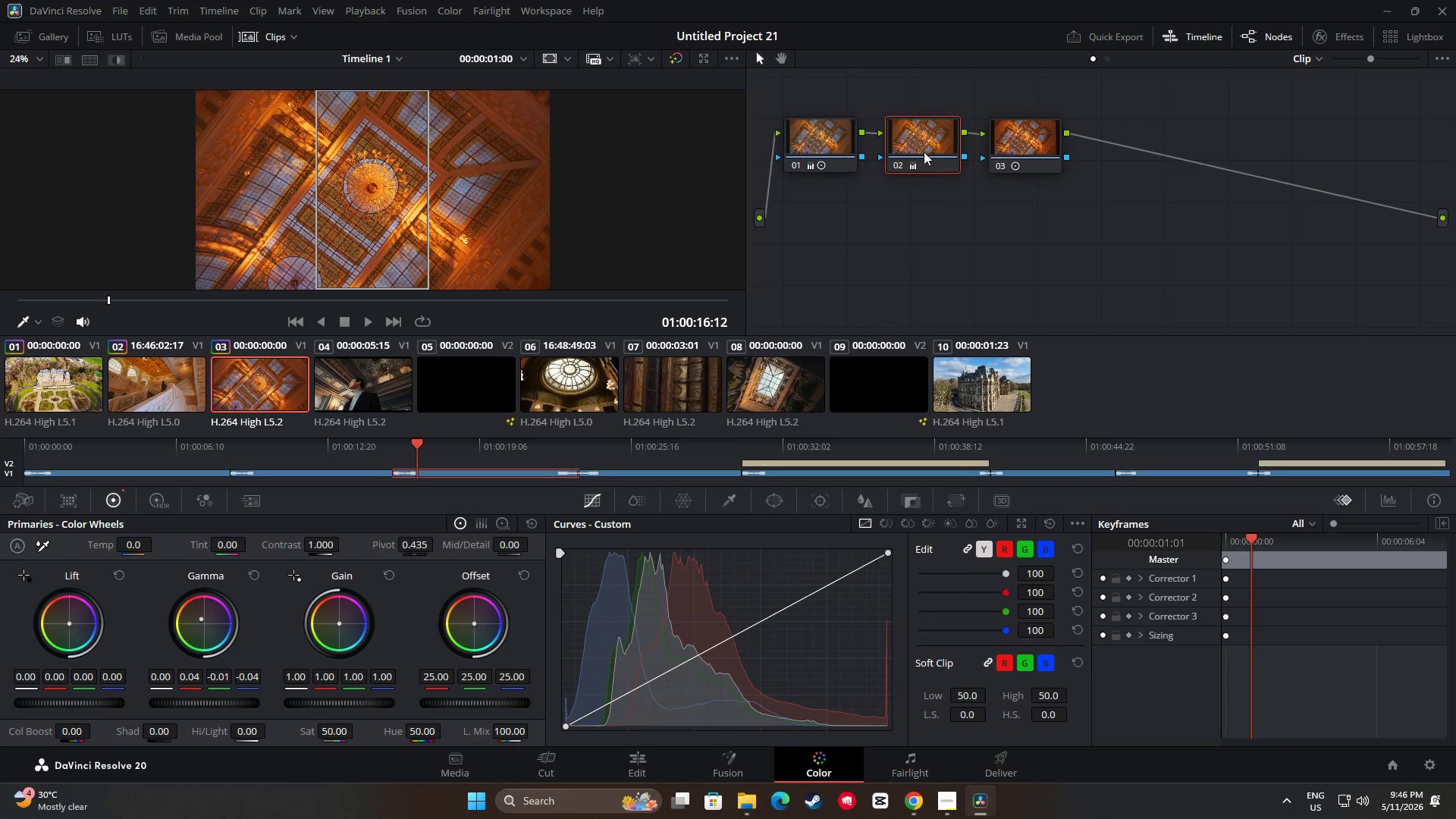 
double_click([786, 150])
 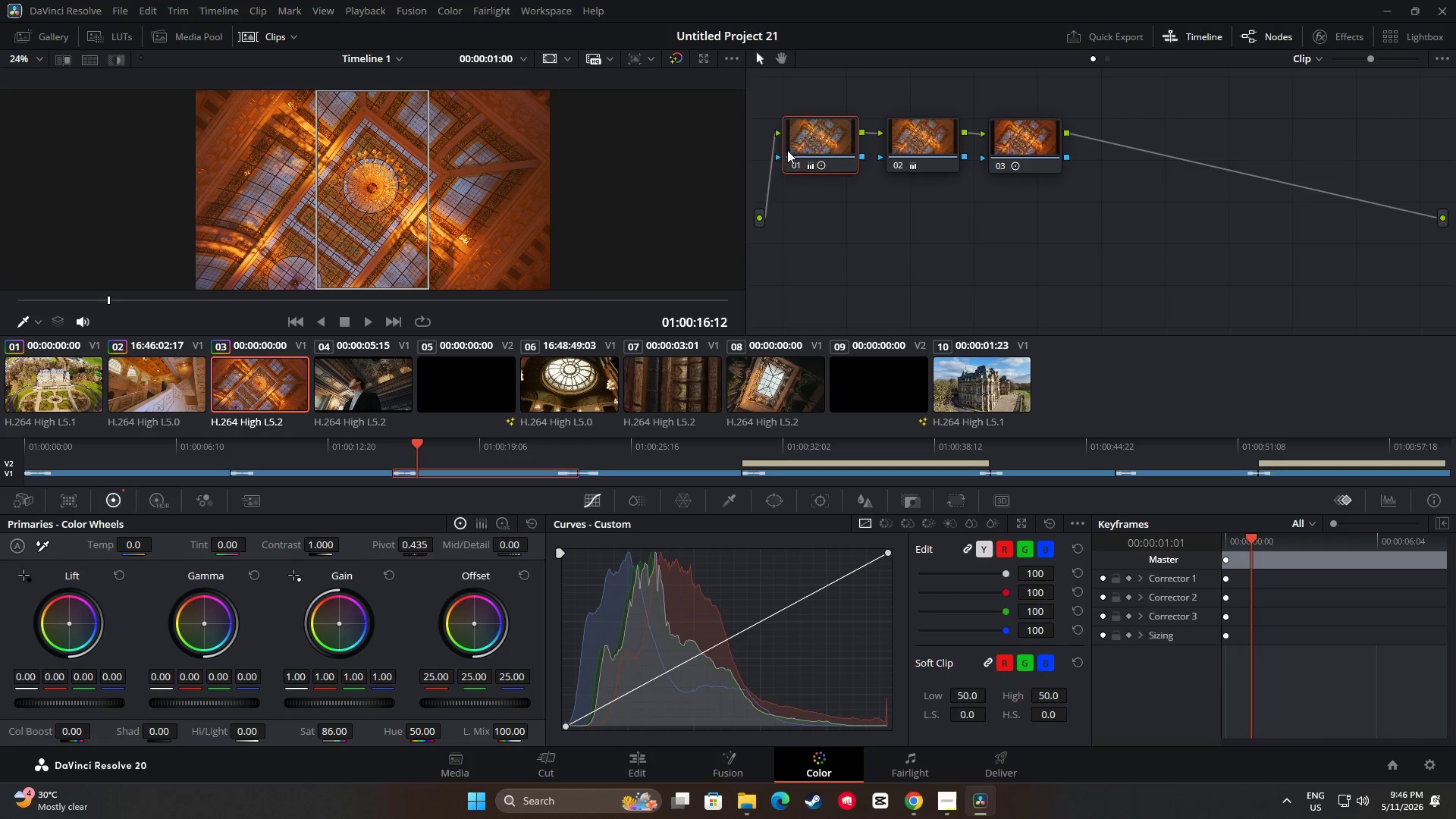 
key(Control+C)
 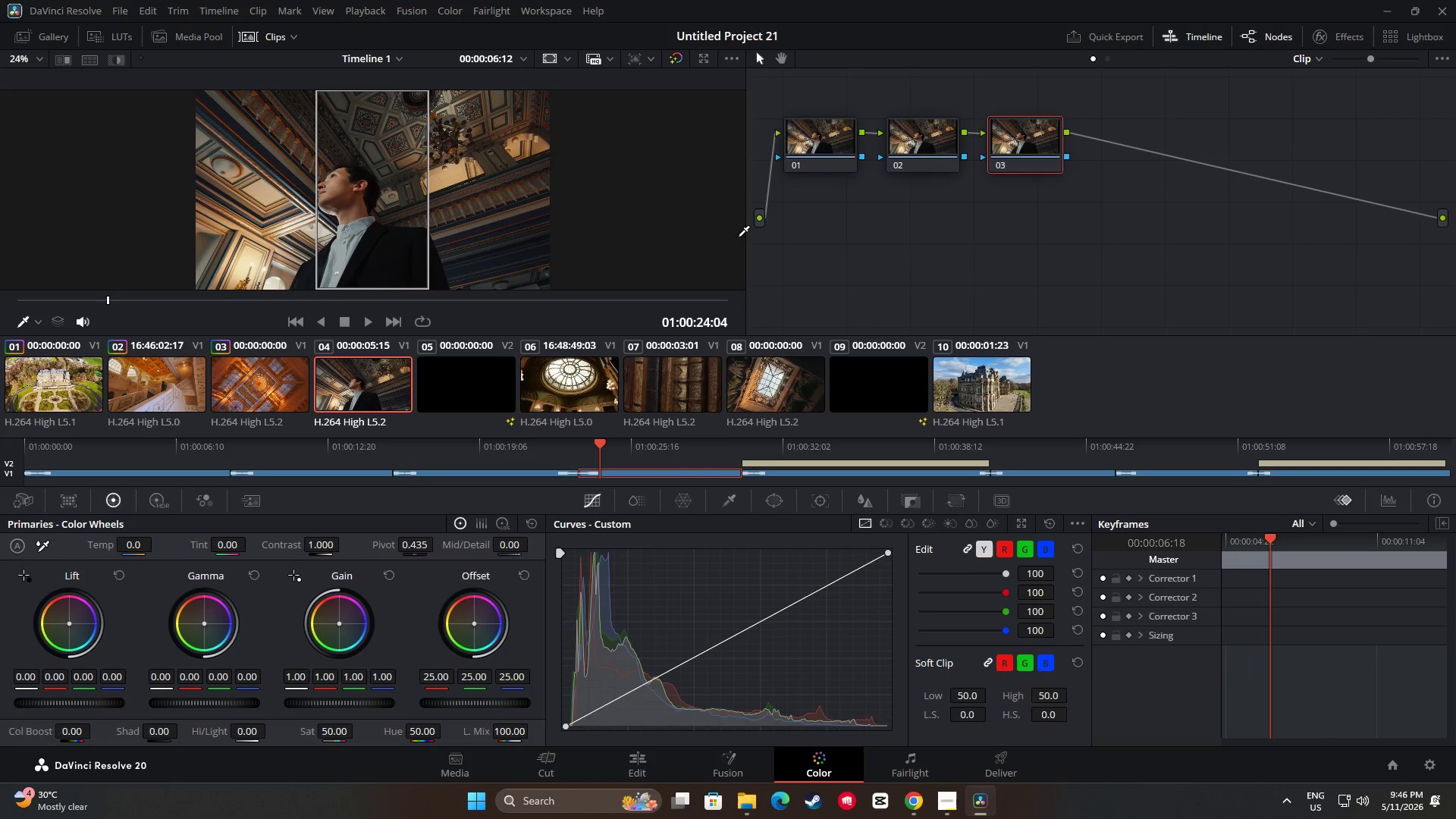 
double_click([809, 140])
 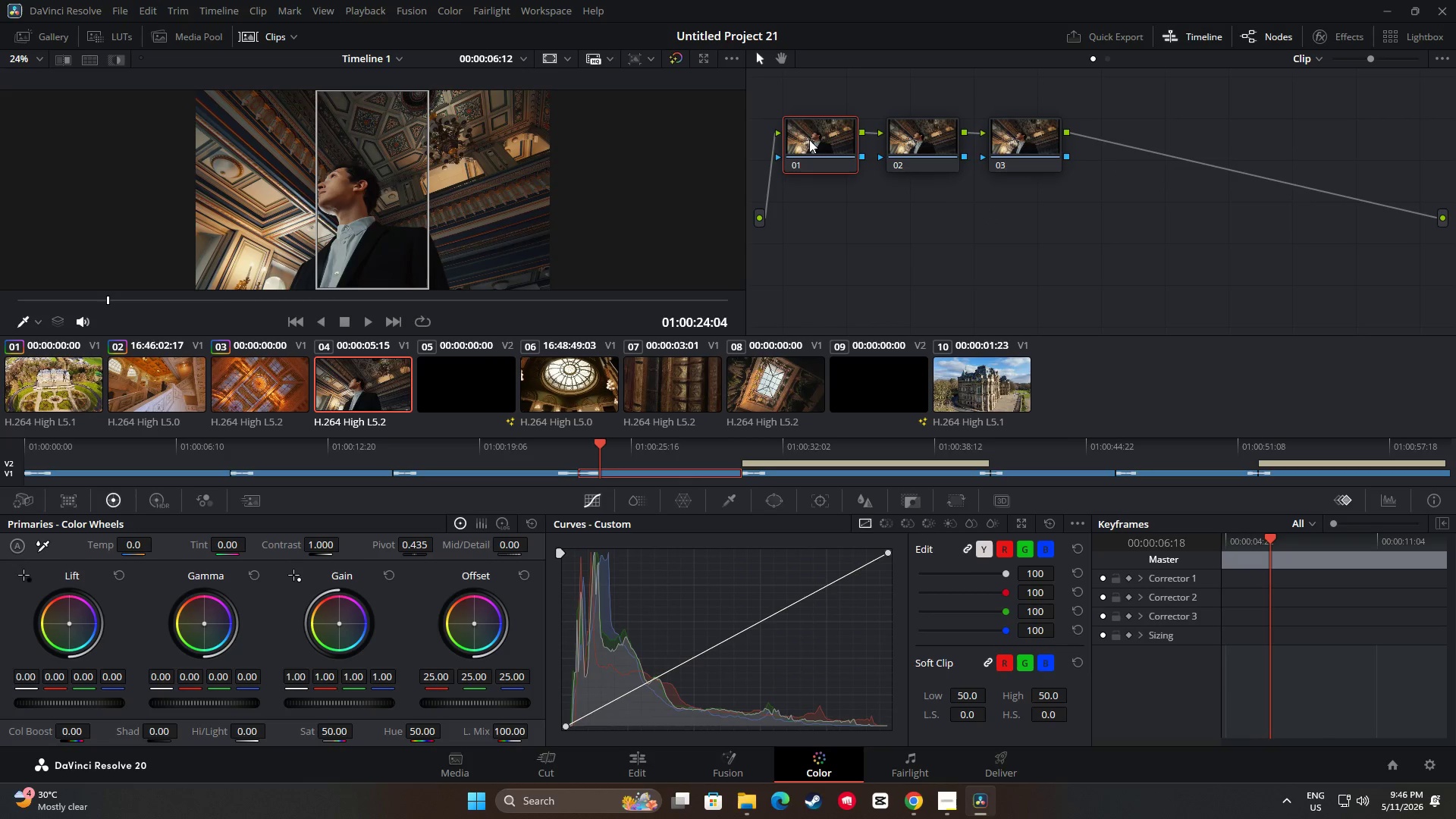 
key(Control+V)
 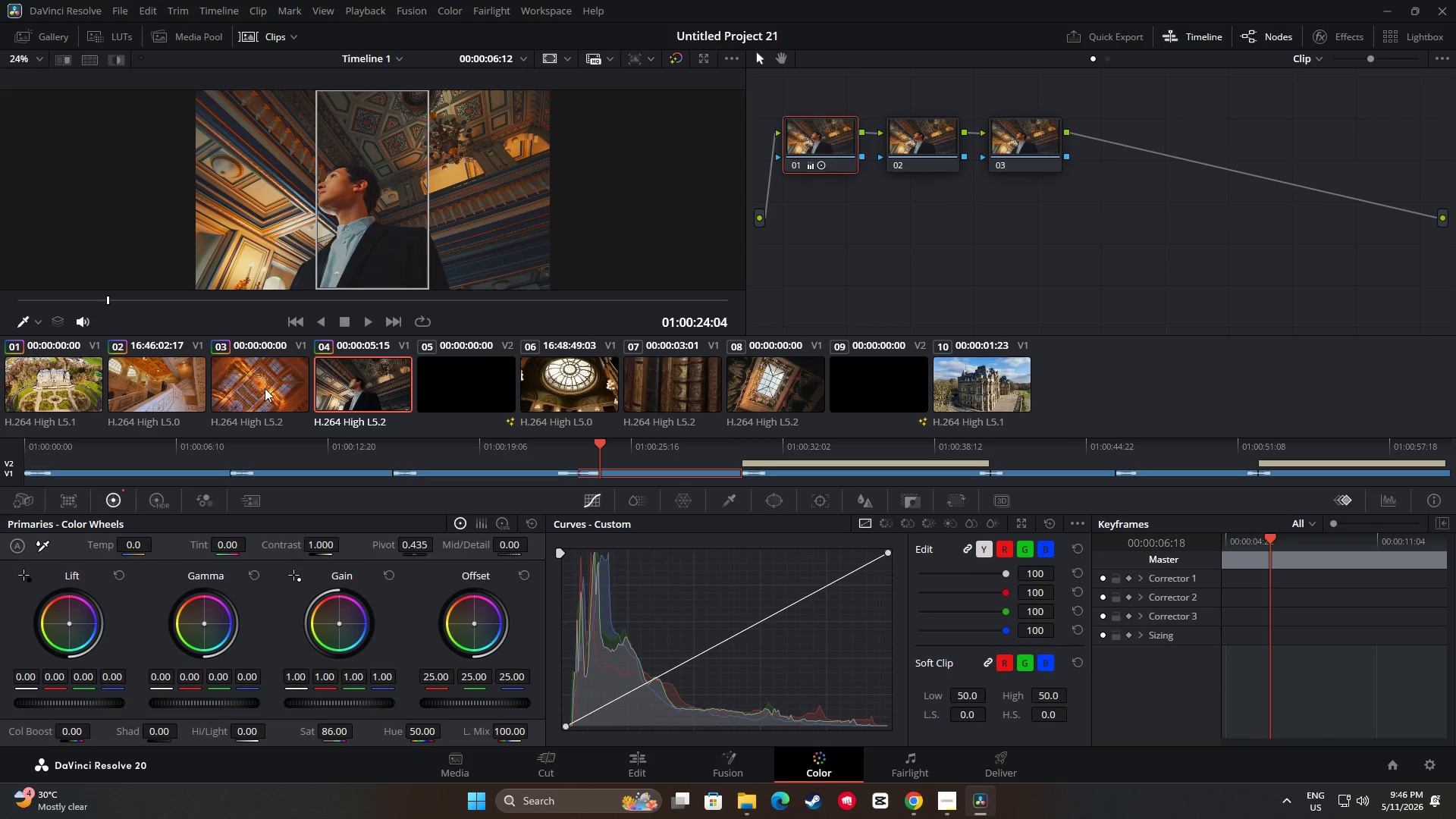 
left_click([265, 388])
 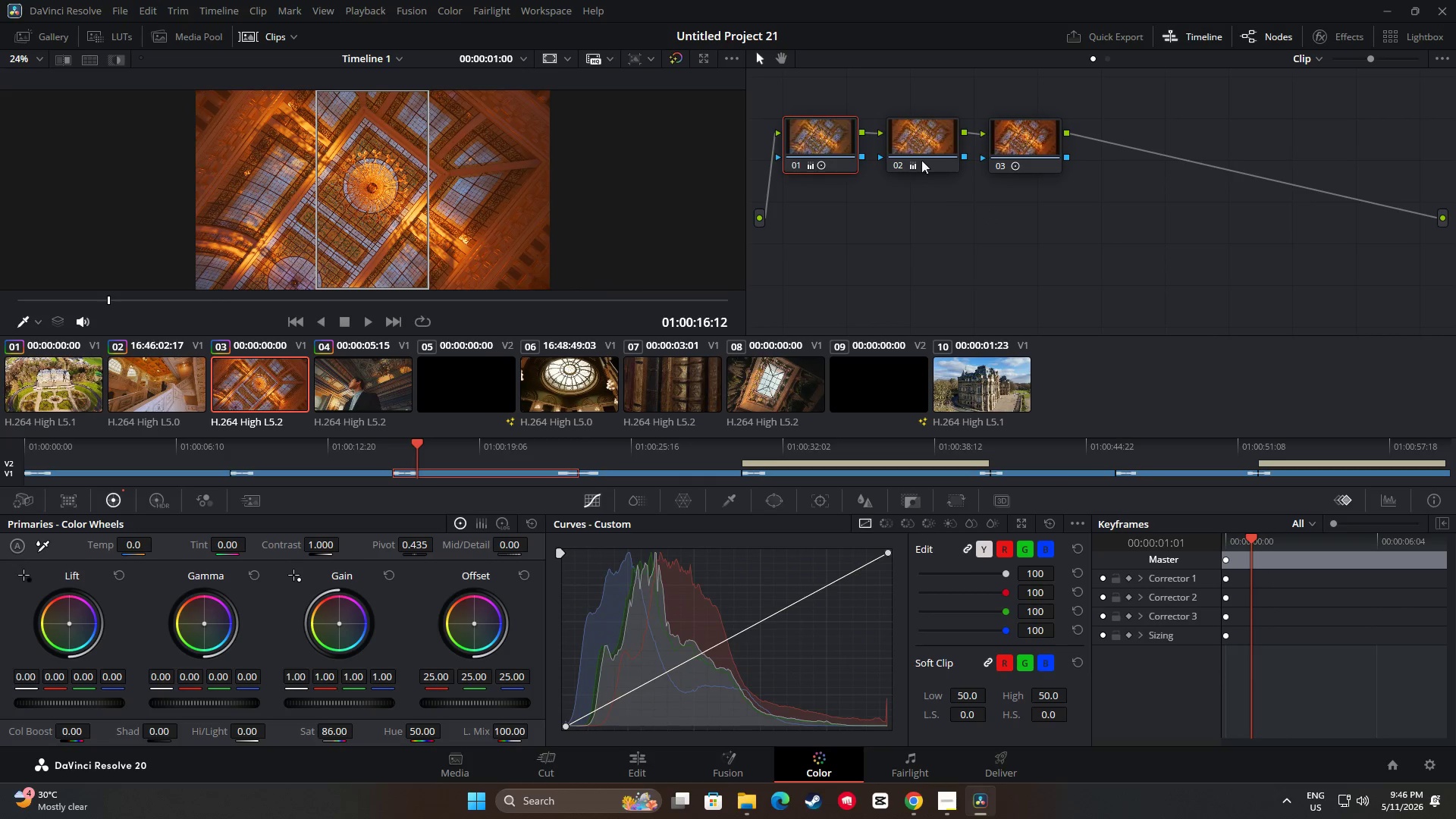 
left_click([927, 140])
 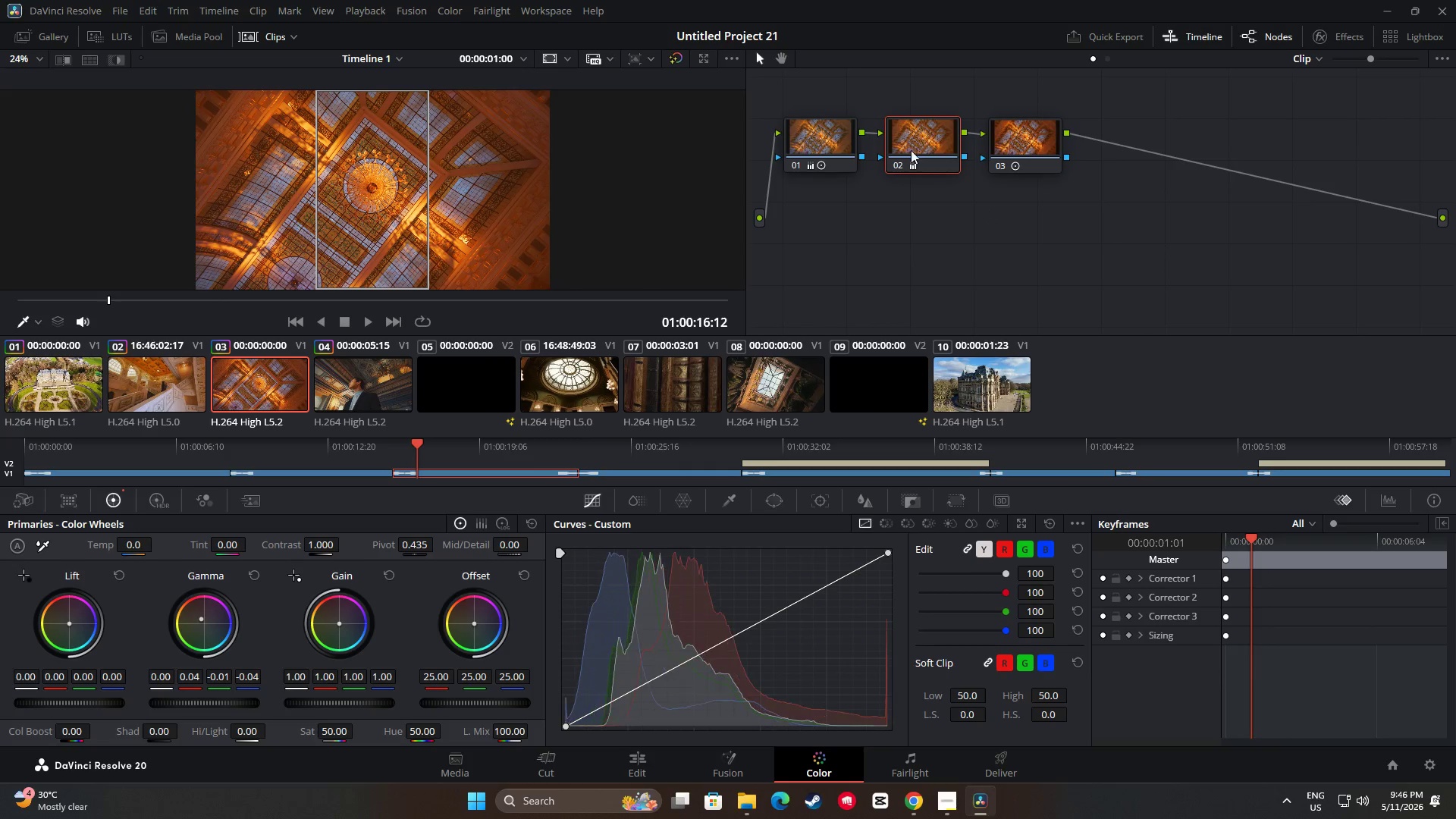 
key(Control+C)
 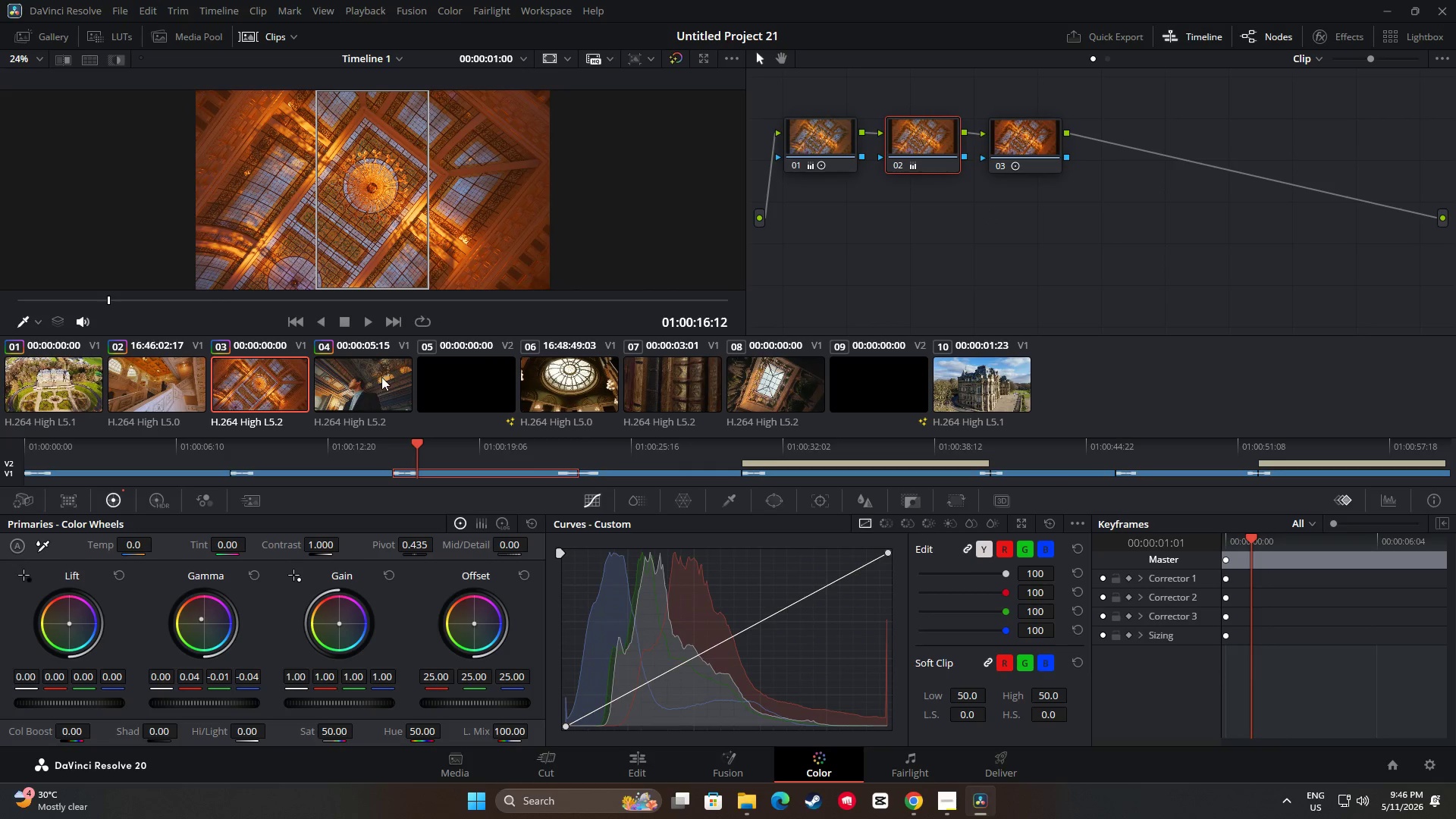 
left_click([381, 377])
 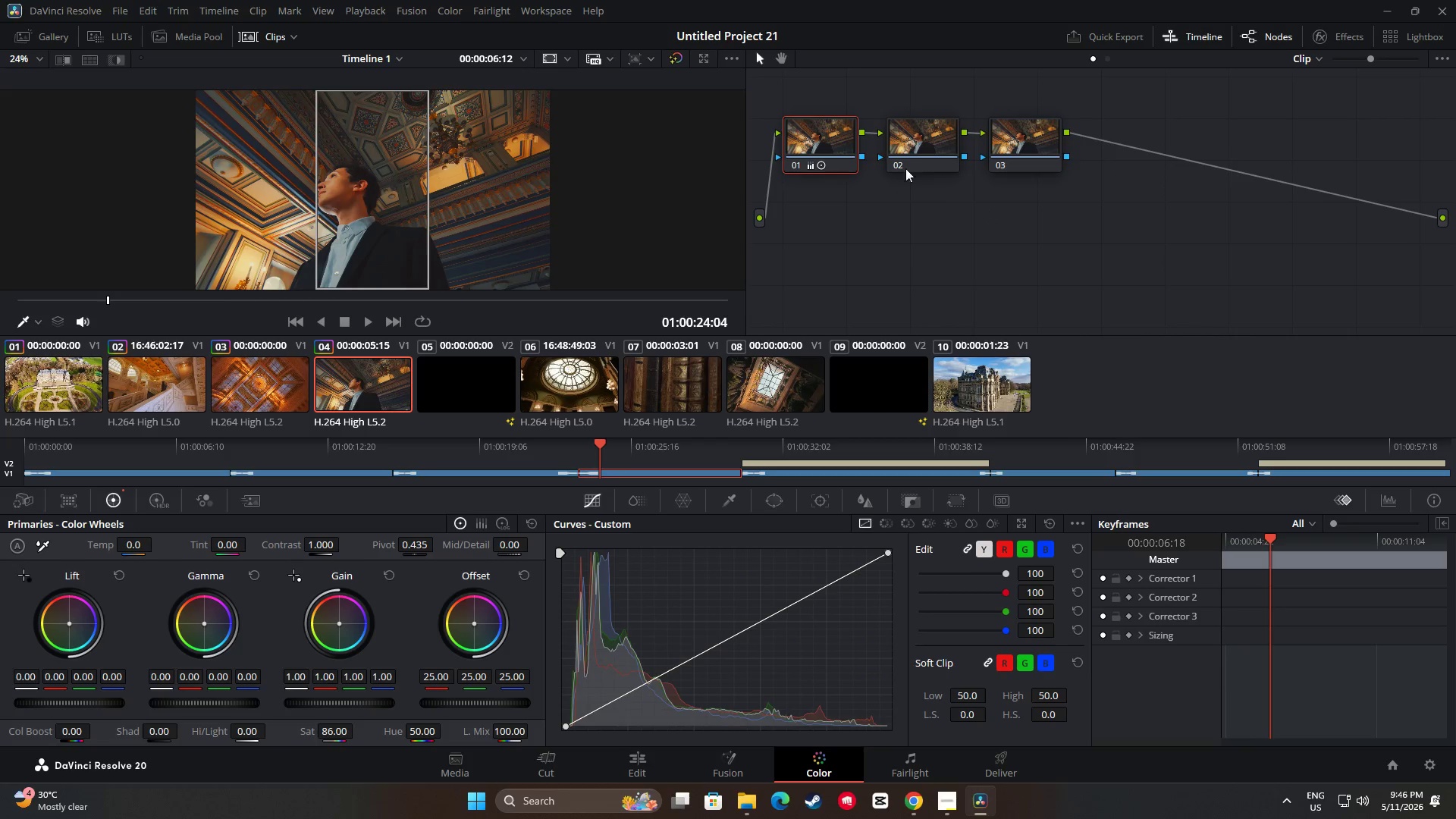 
left_click([922, 140])
 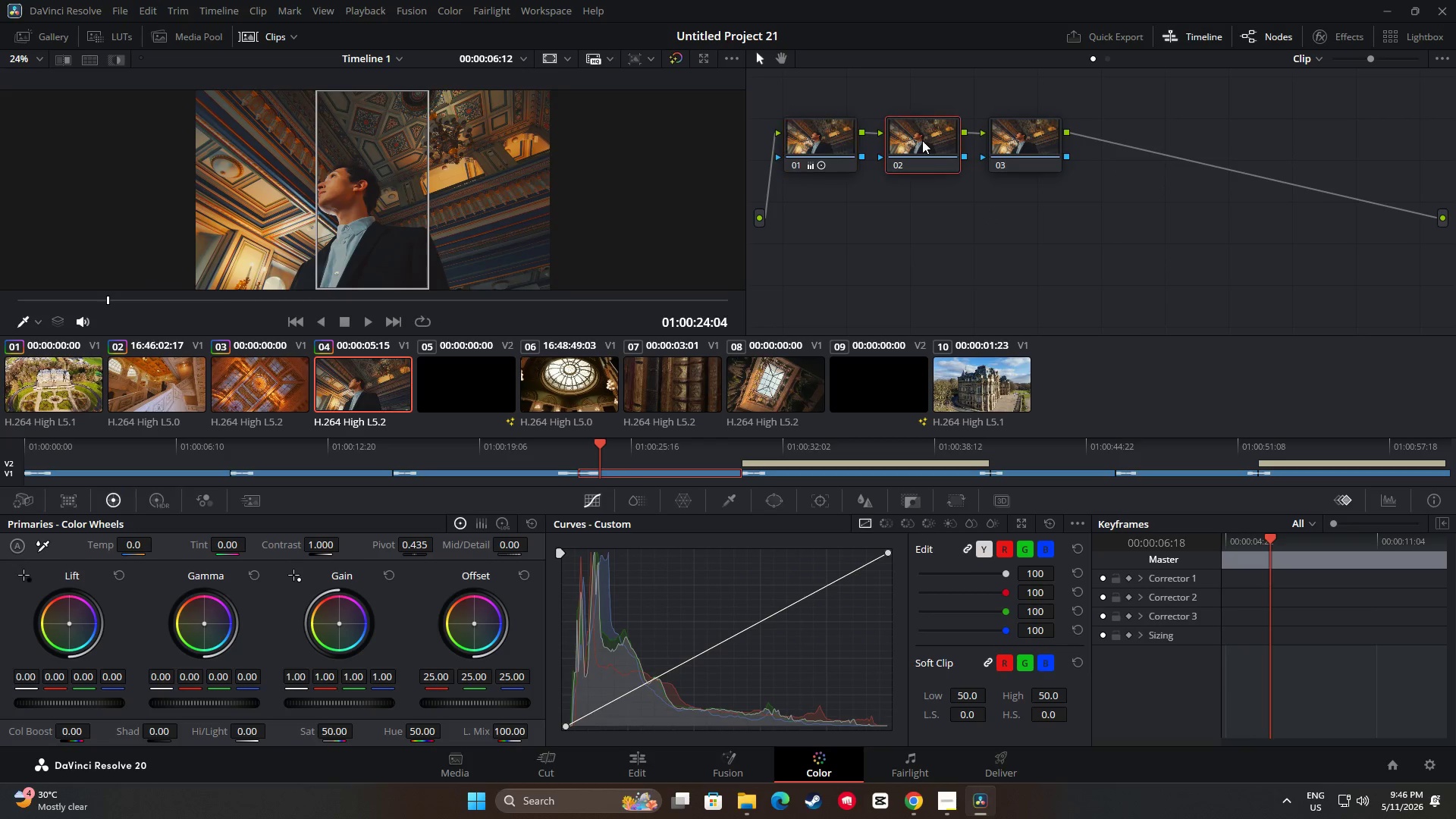 
key(Control+V)
 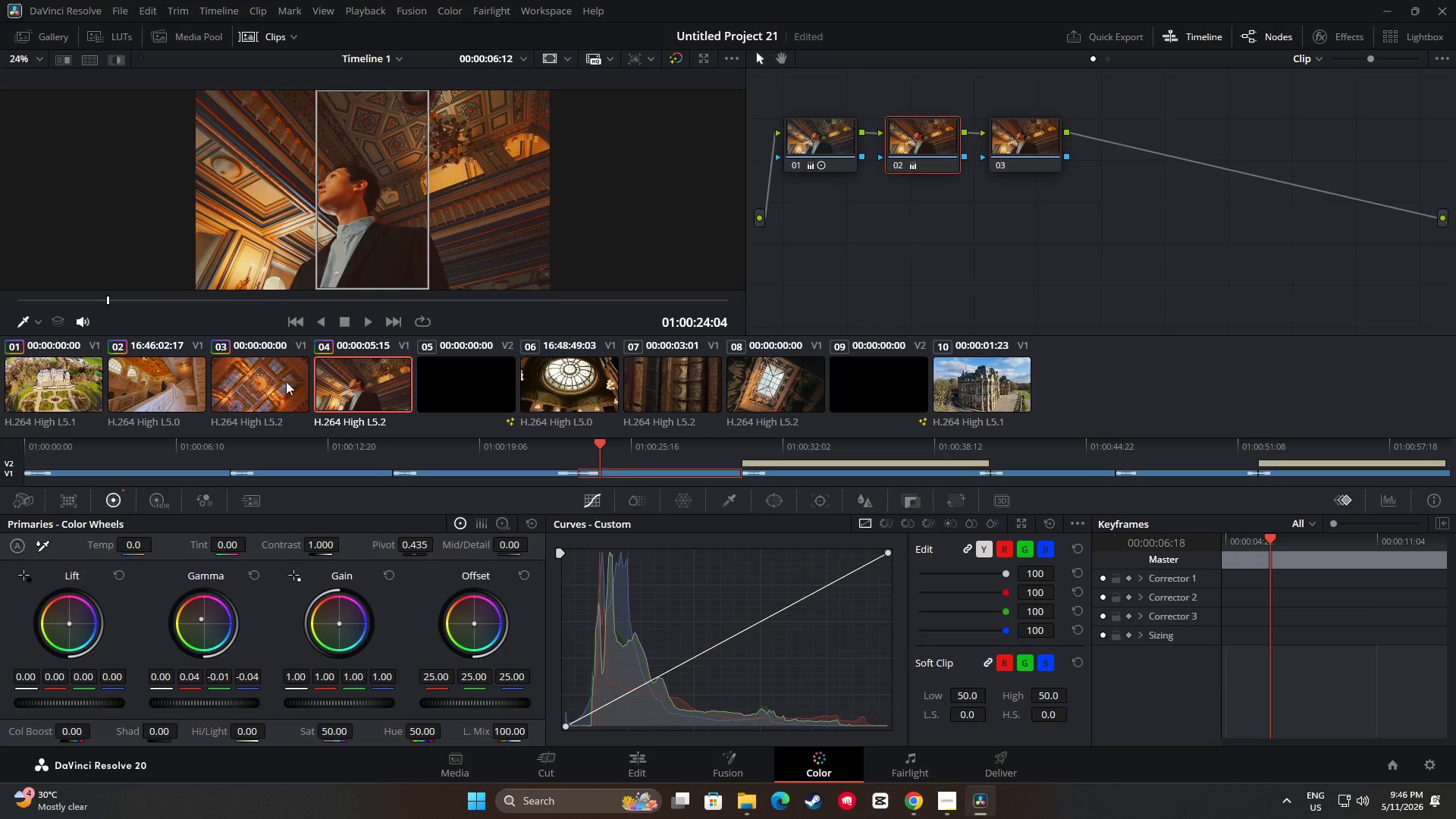 
left_click([271, 384])
 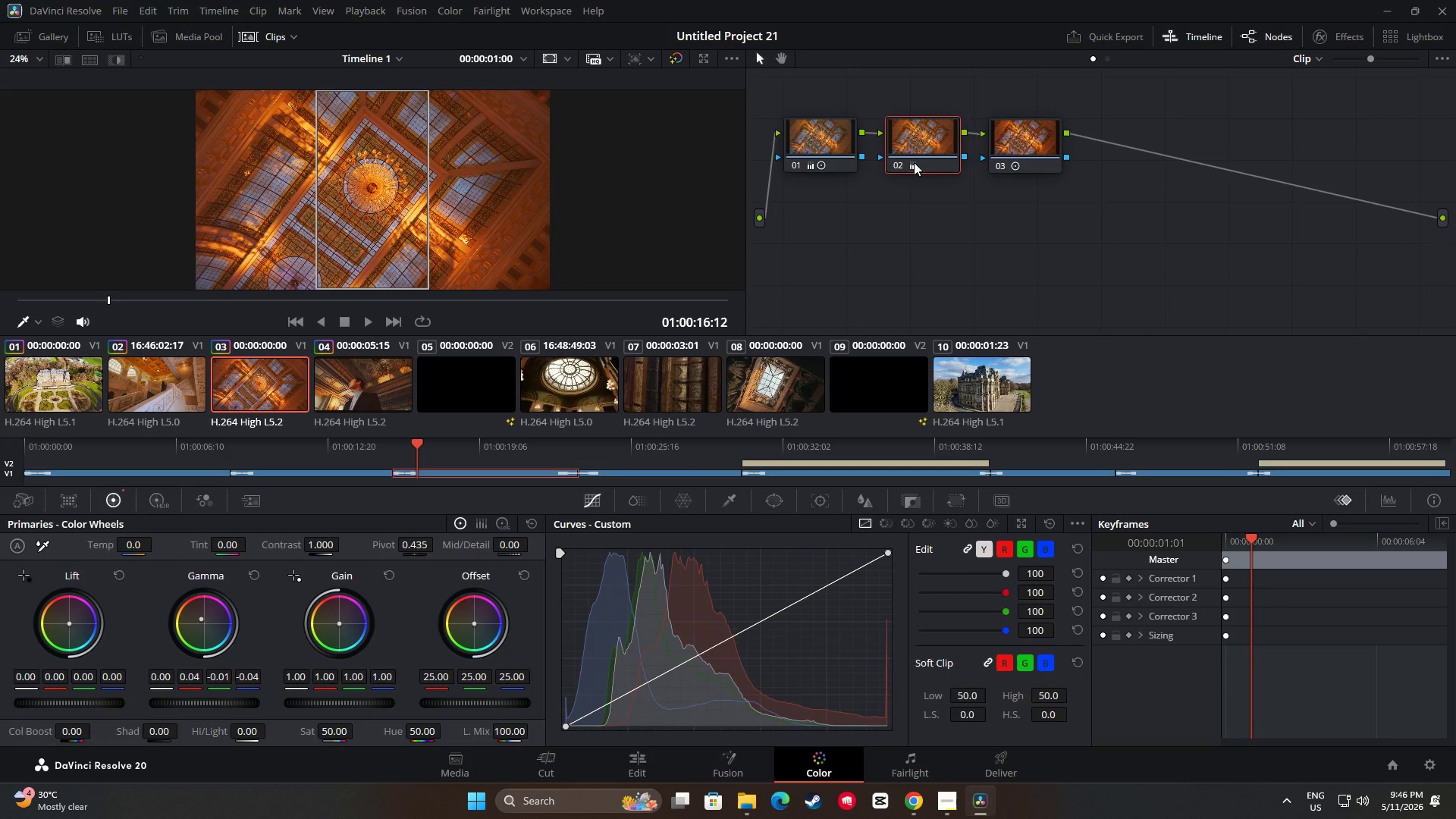 
left_click([1030, 136])
 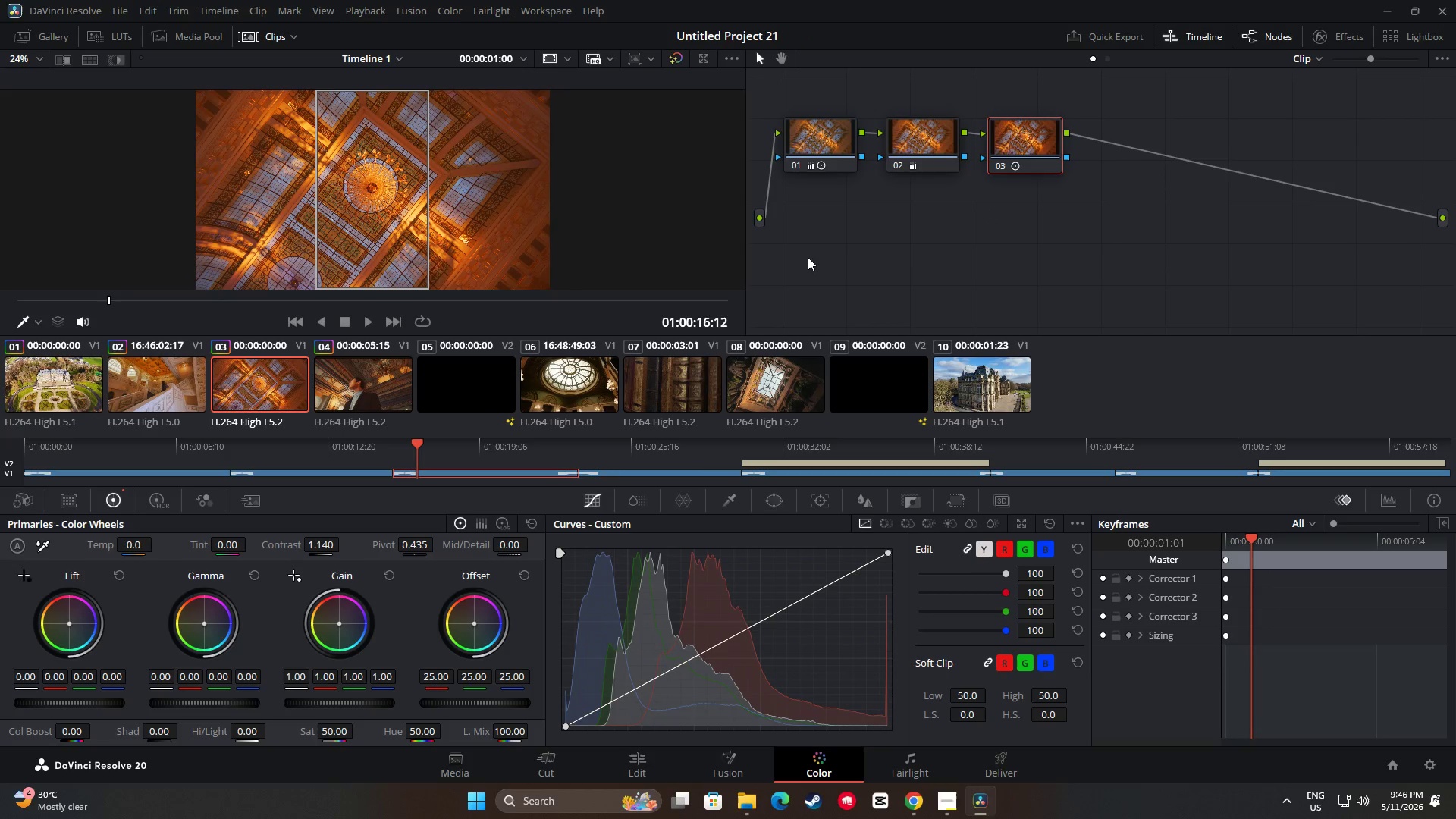 
key(Control+C)
 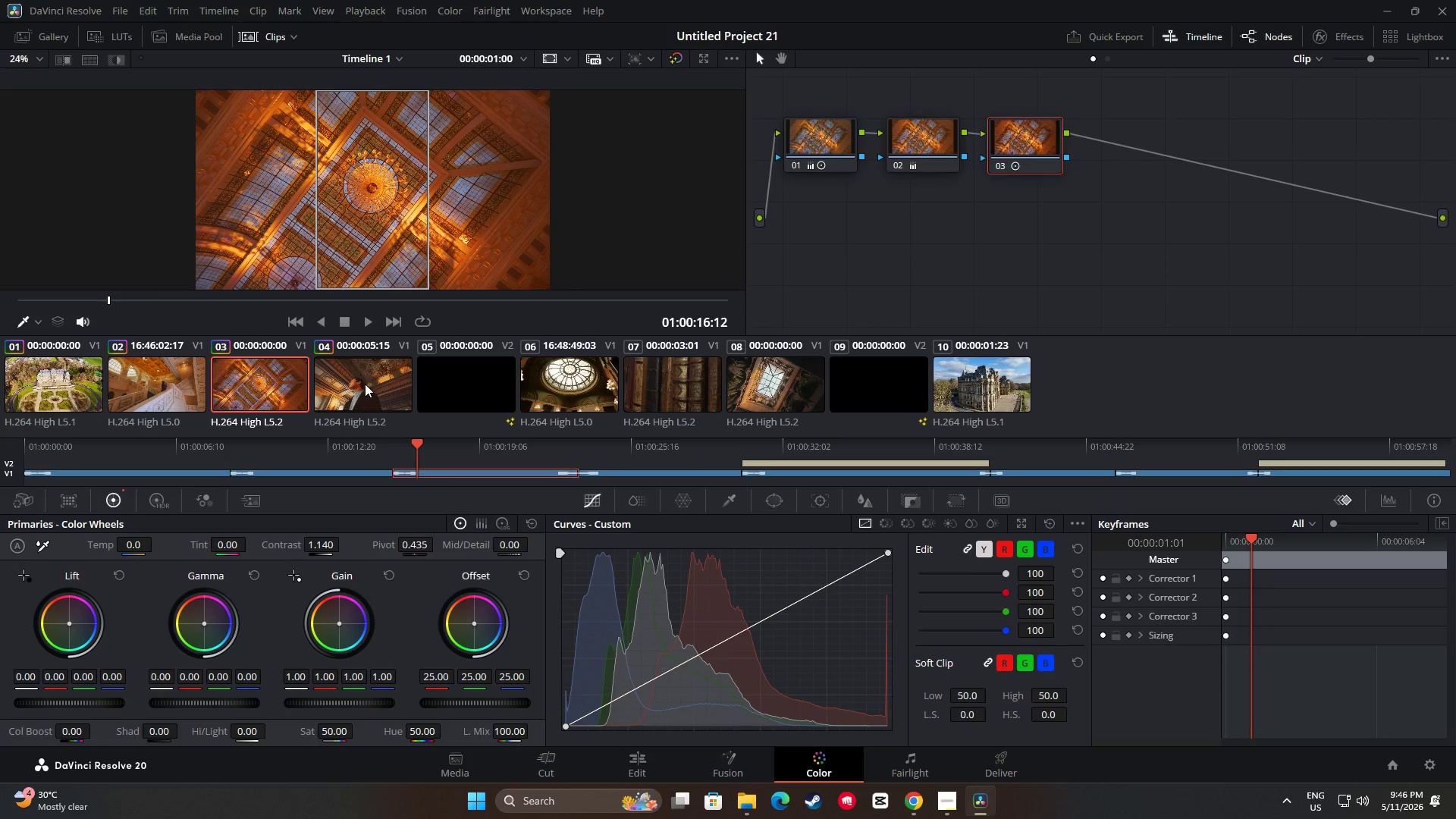 
left_click([365, 384])
 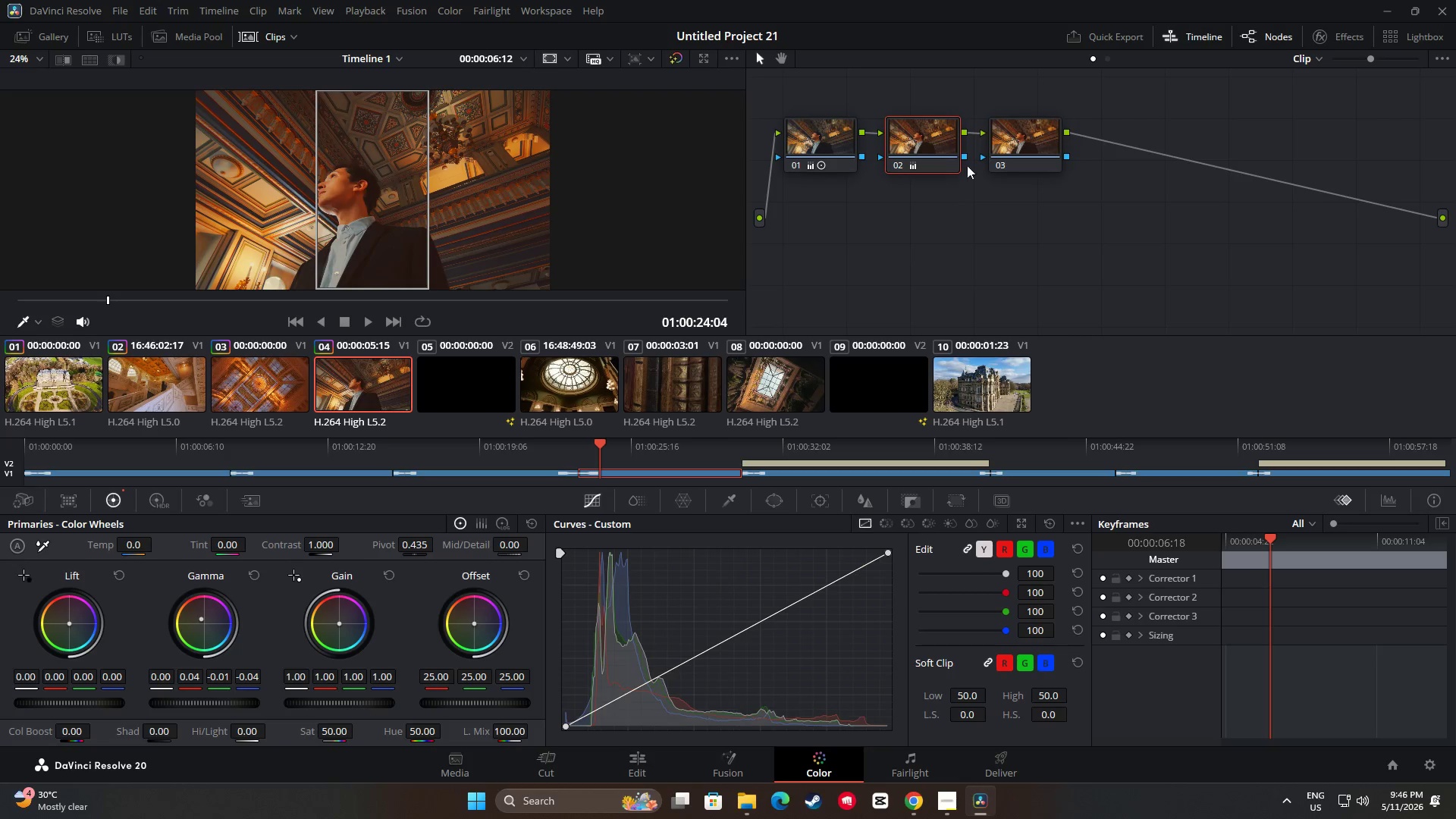 
left_click([1012, 128])
 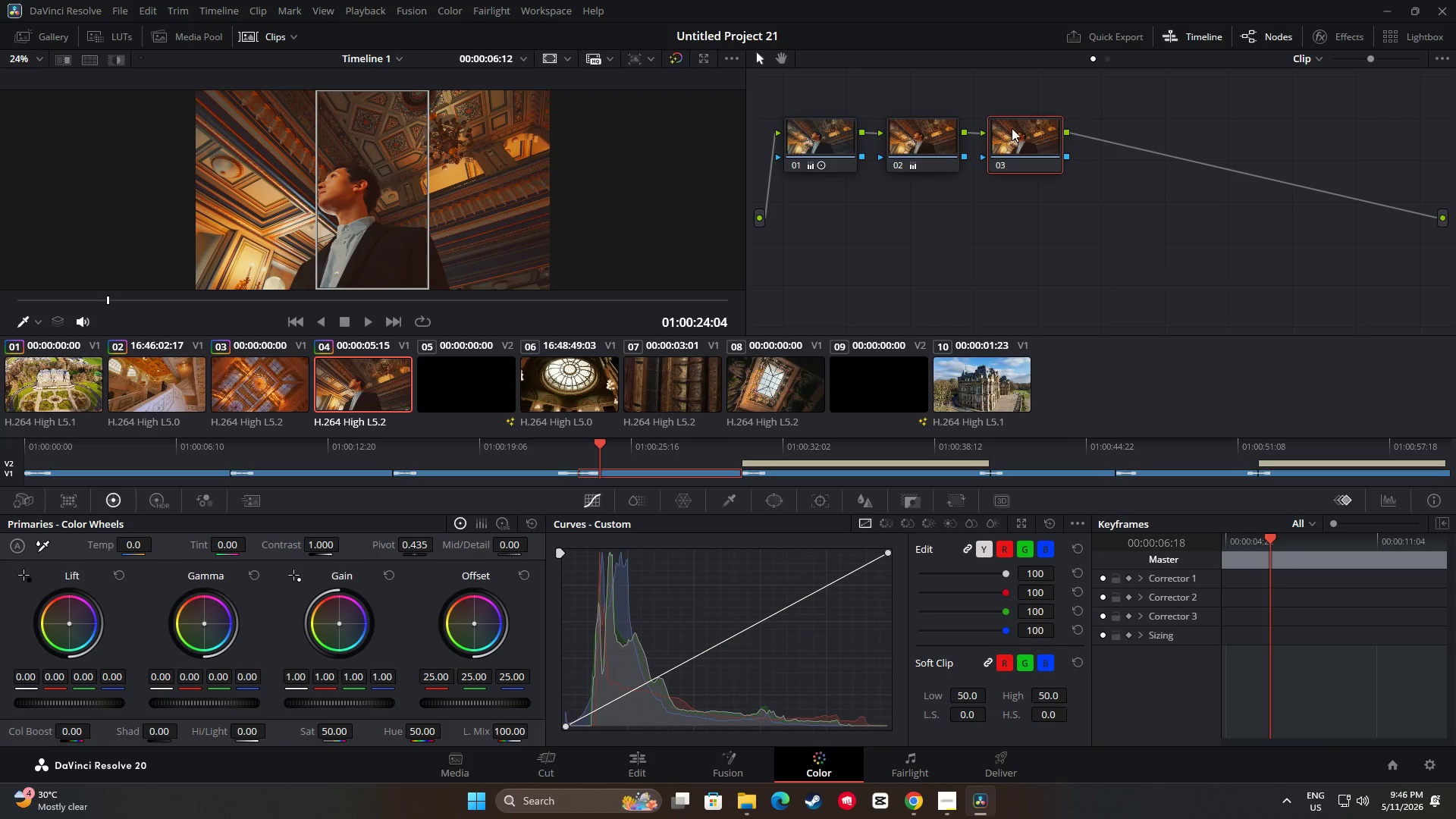 
key(Control+V)
 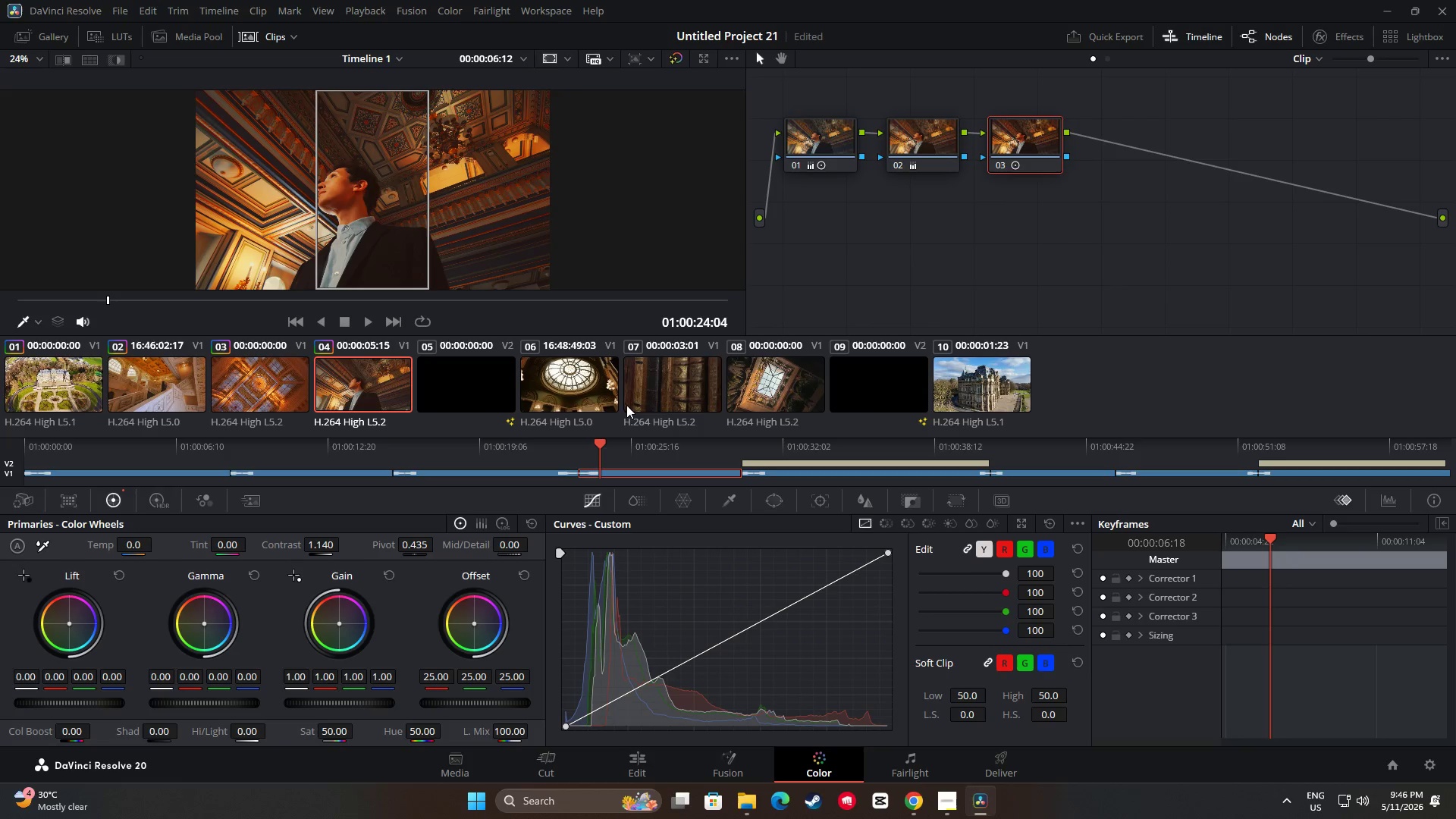 
key(Space)
 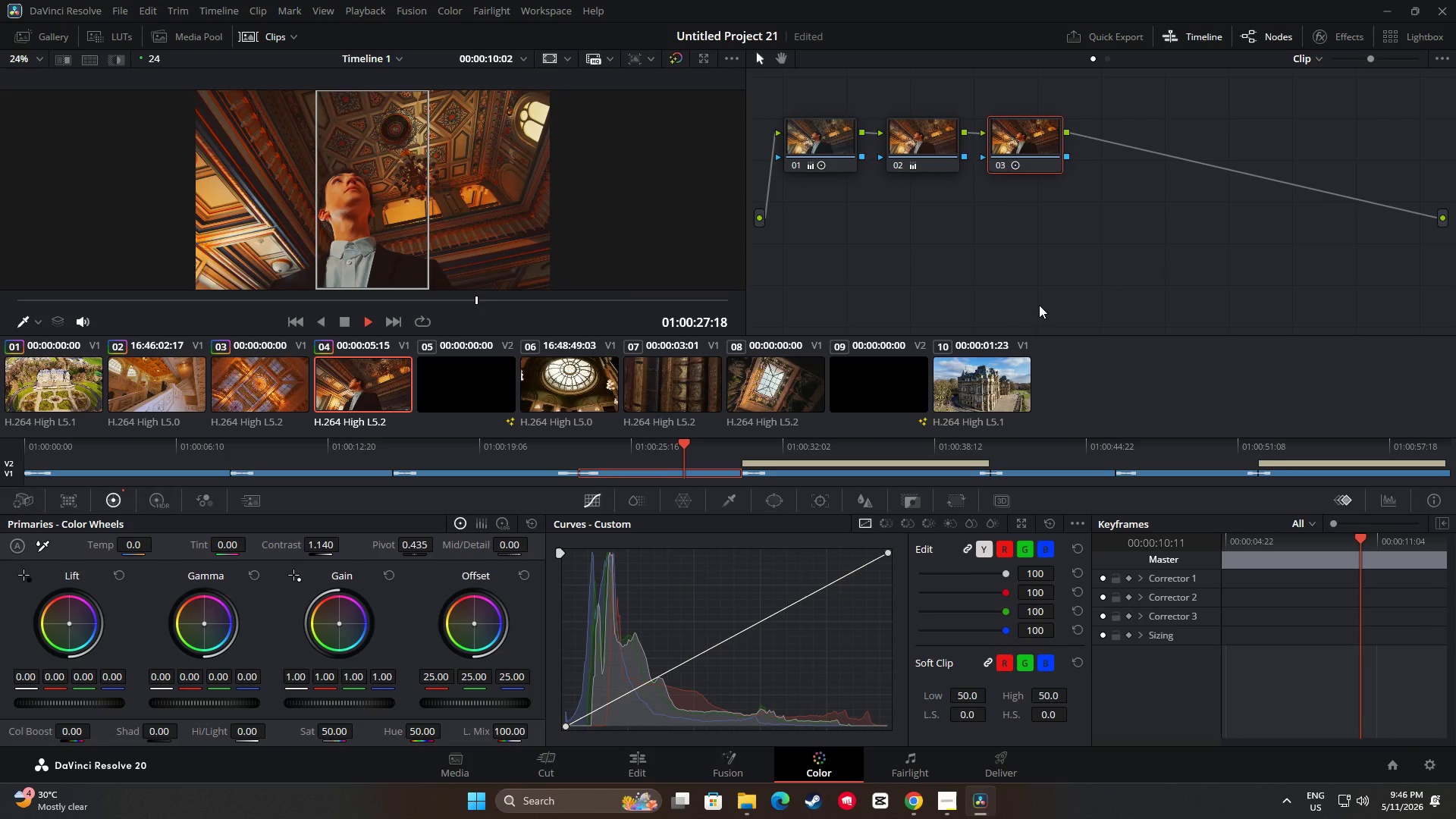 
left_click_drag(start_coordinate=[711, 446], to_coordinate=[1, 471])
 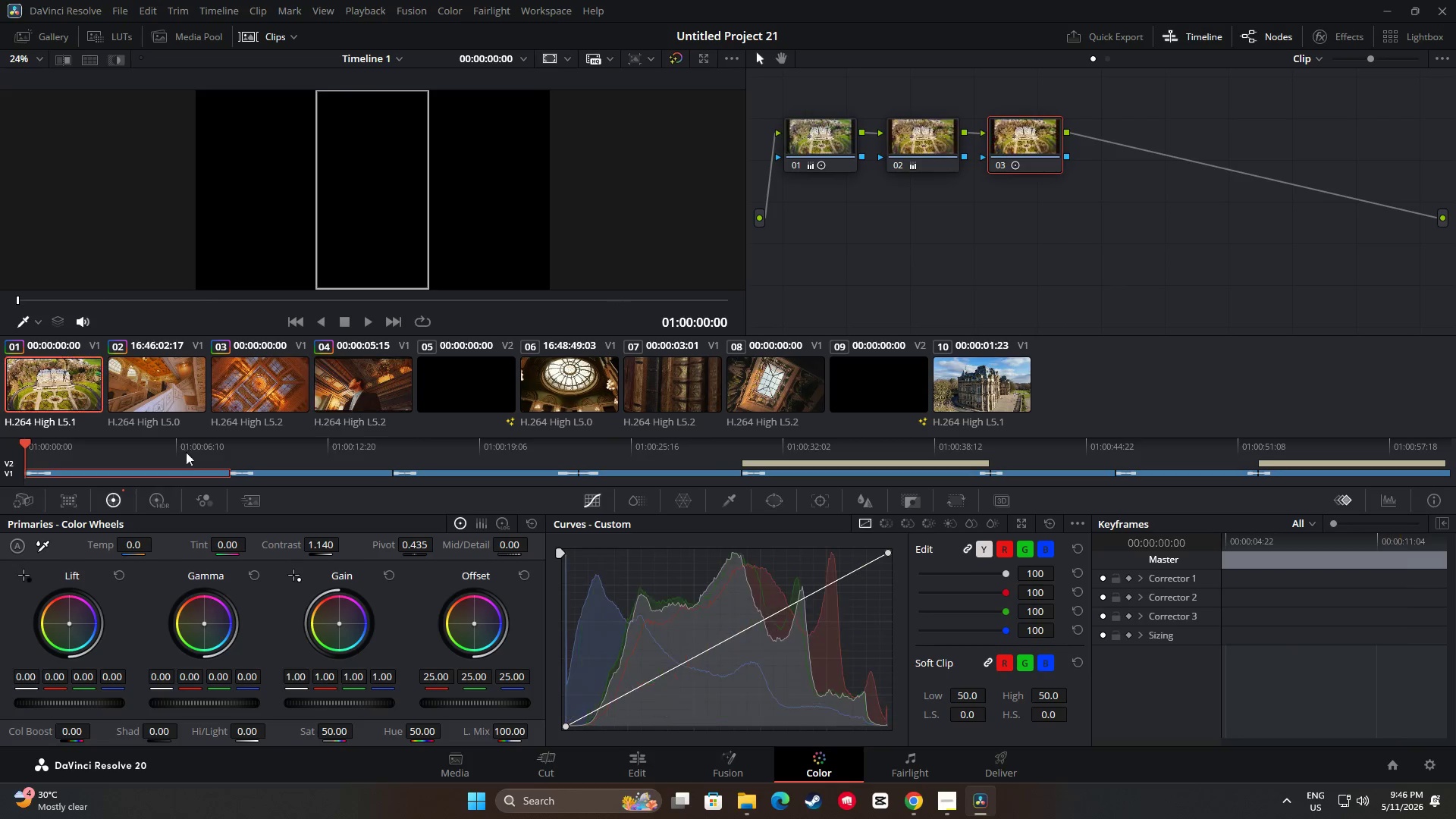 
key(Space)
 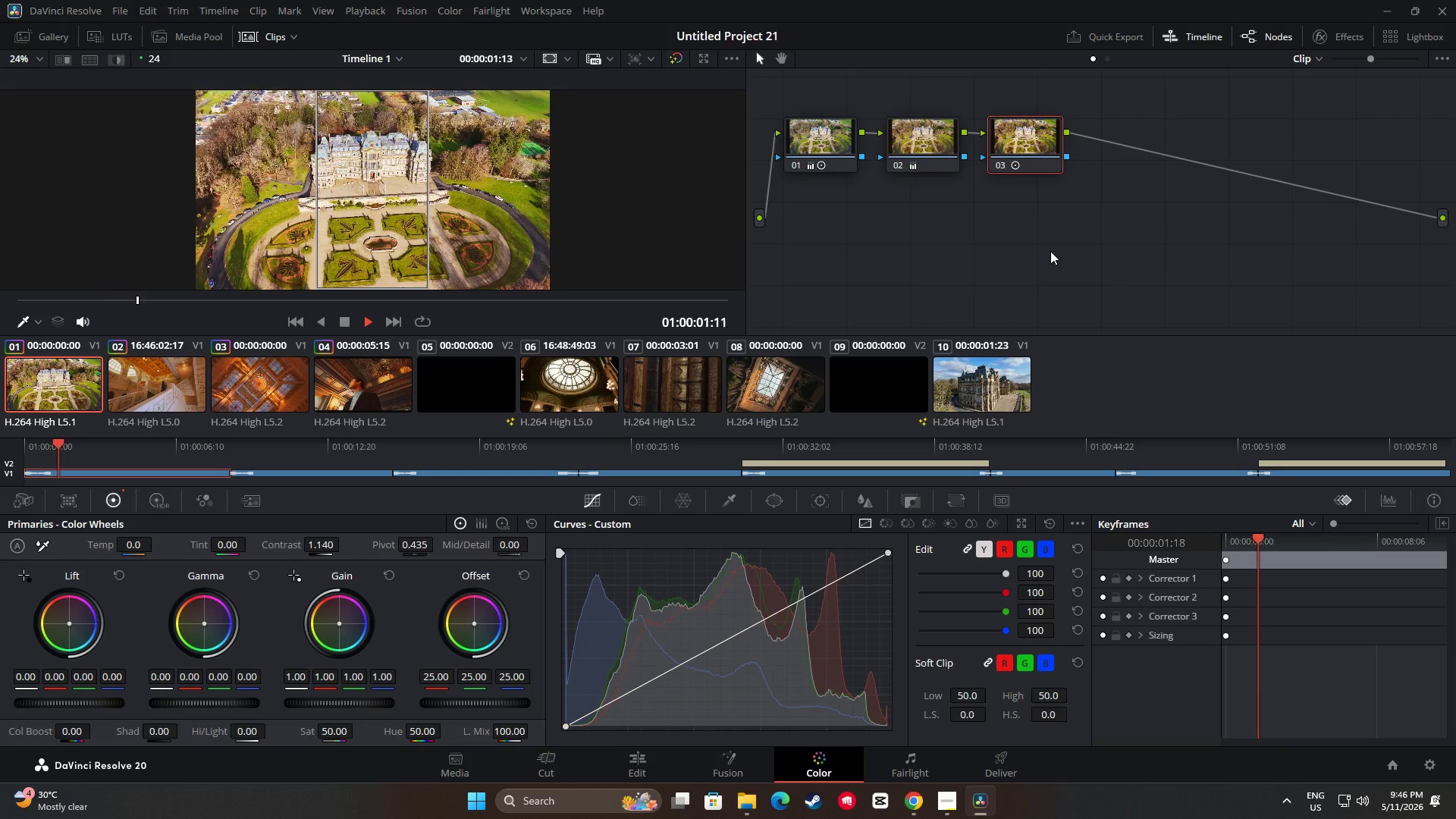 
left_click([954, 806])